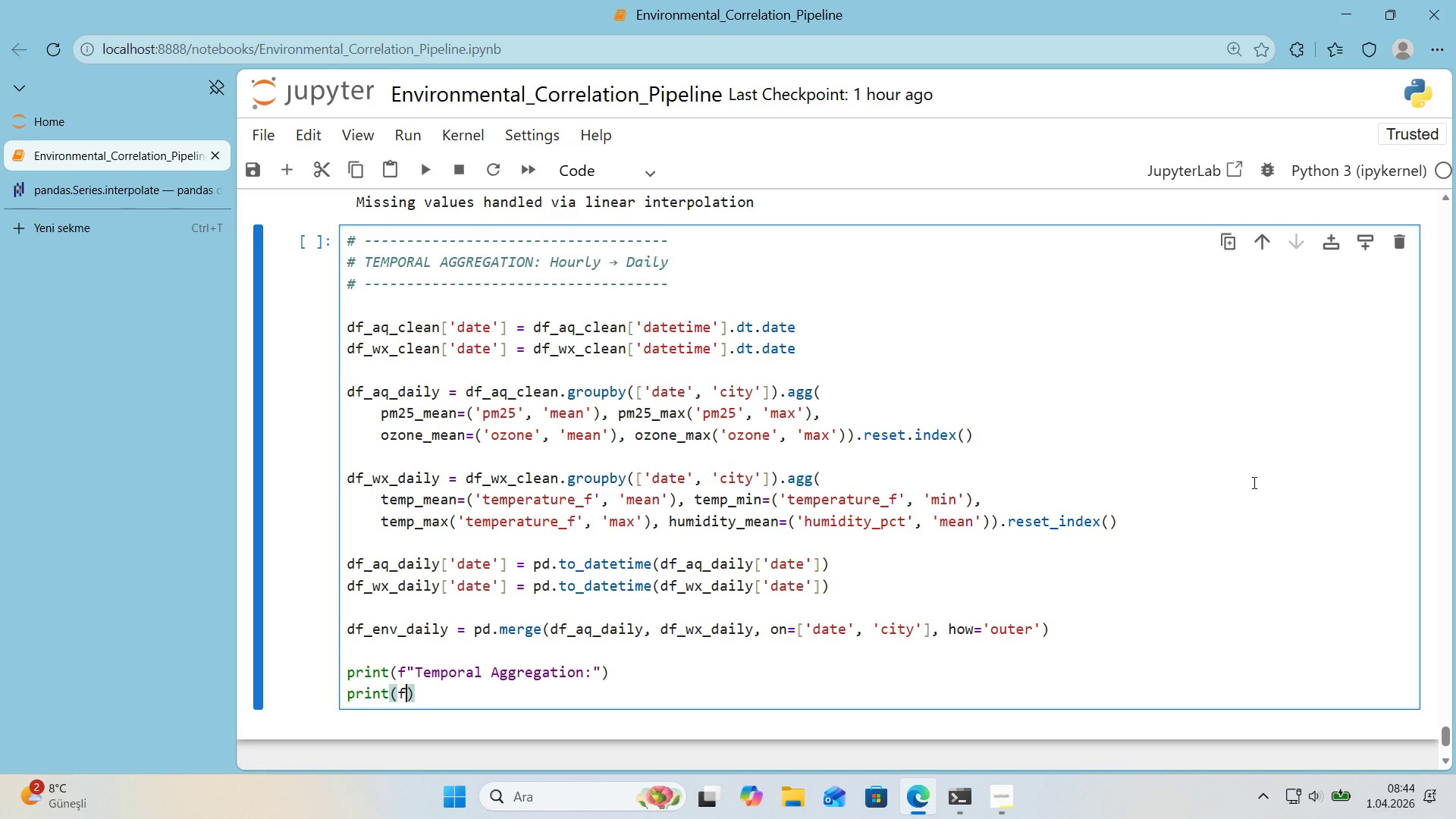 
key(Backquote)
 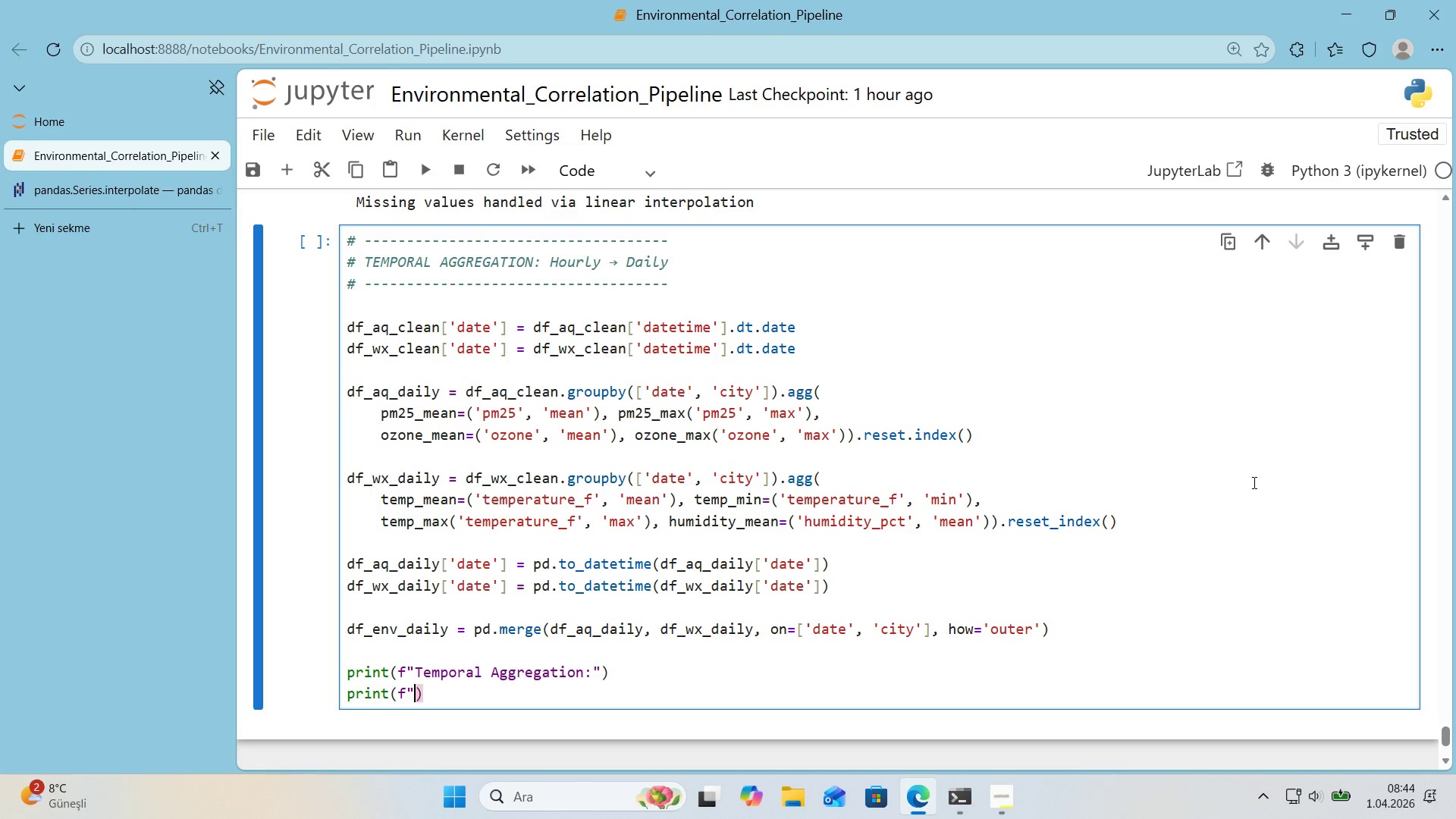 
key(Backquote)
 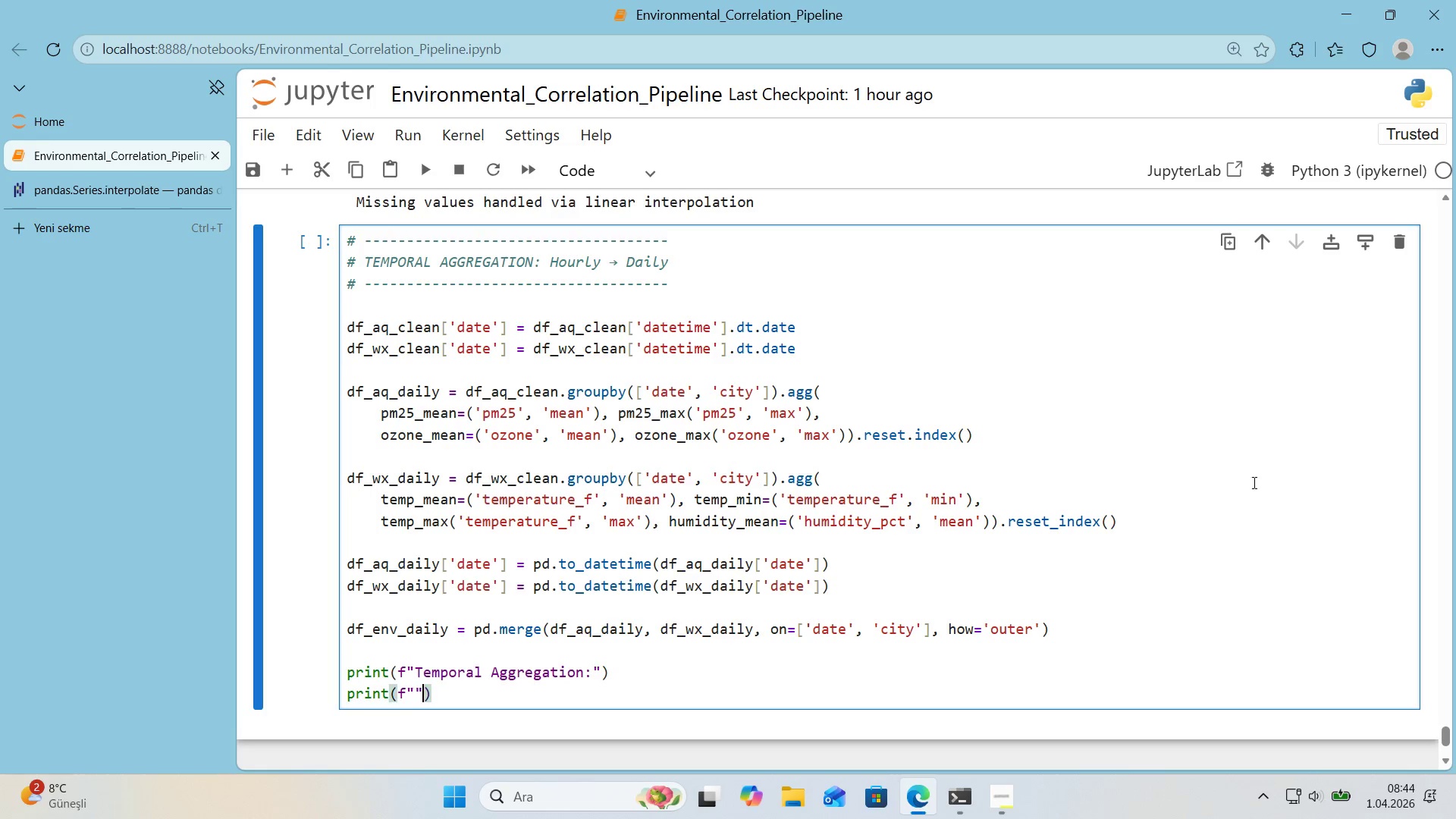 
key(ArrowLeft)
 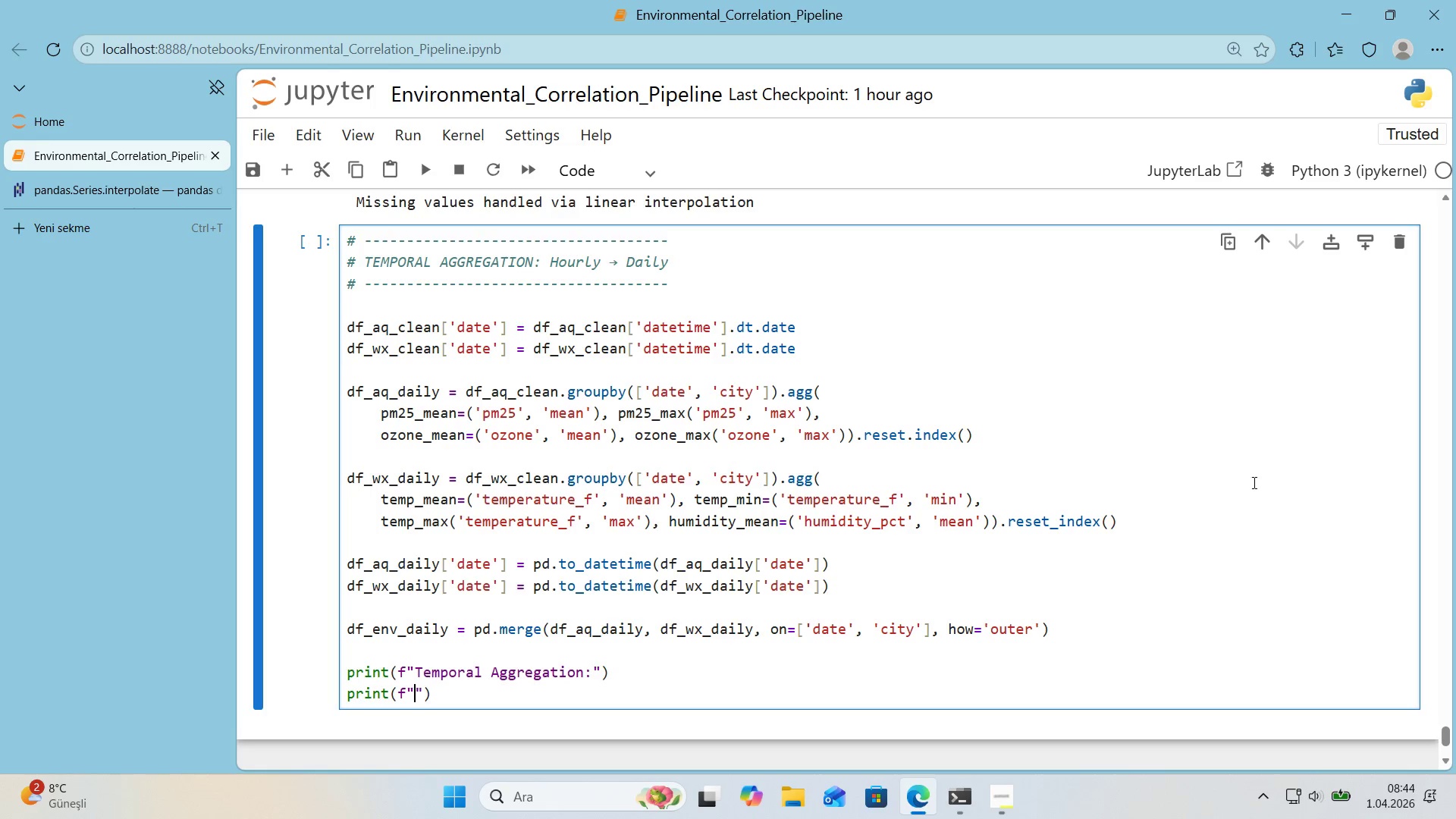 
type(  Aq)
key(Backspace)
type(Q da'ly> )
 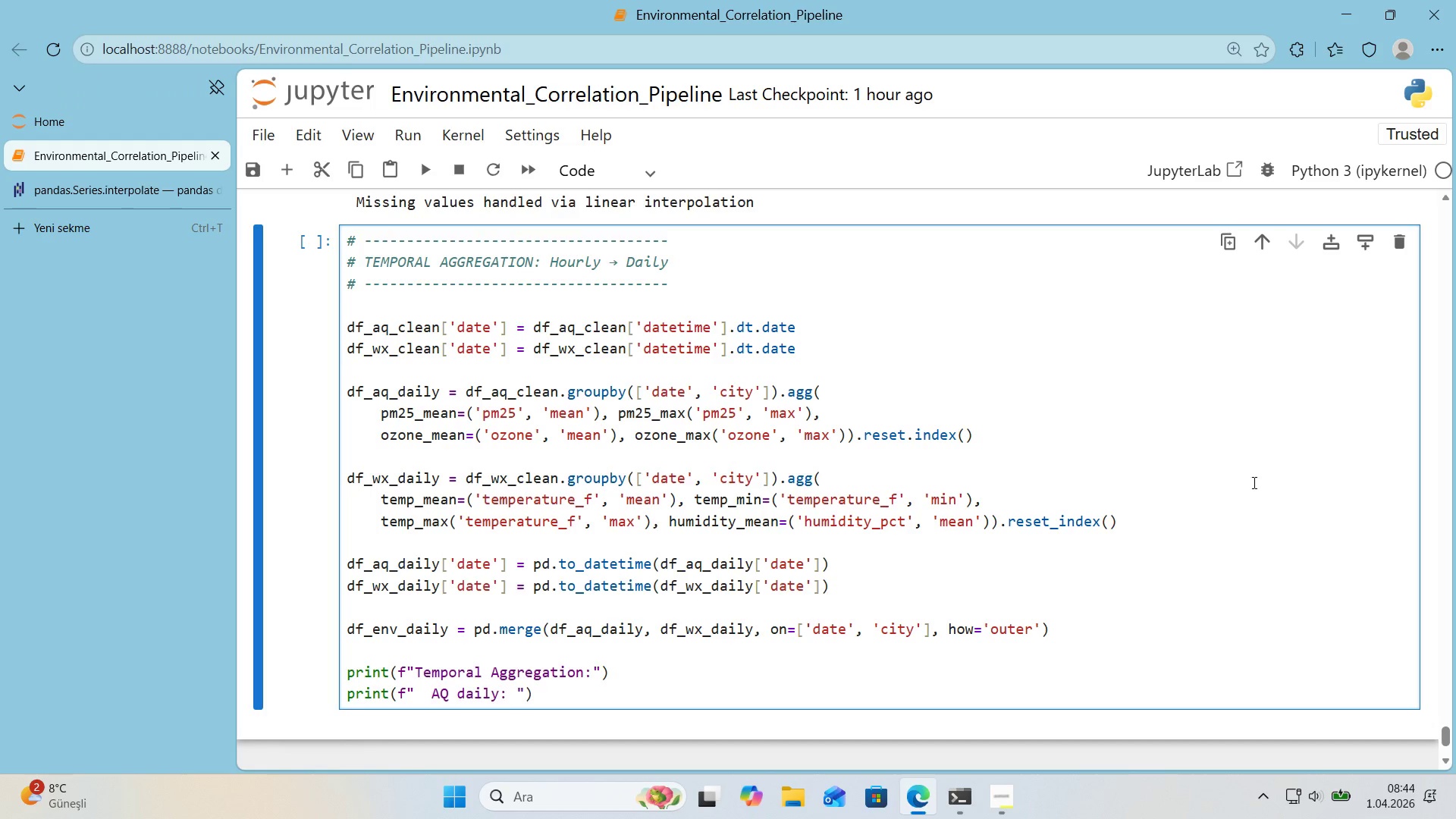 
key(Alt+Control+7)
 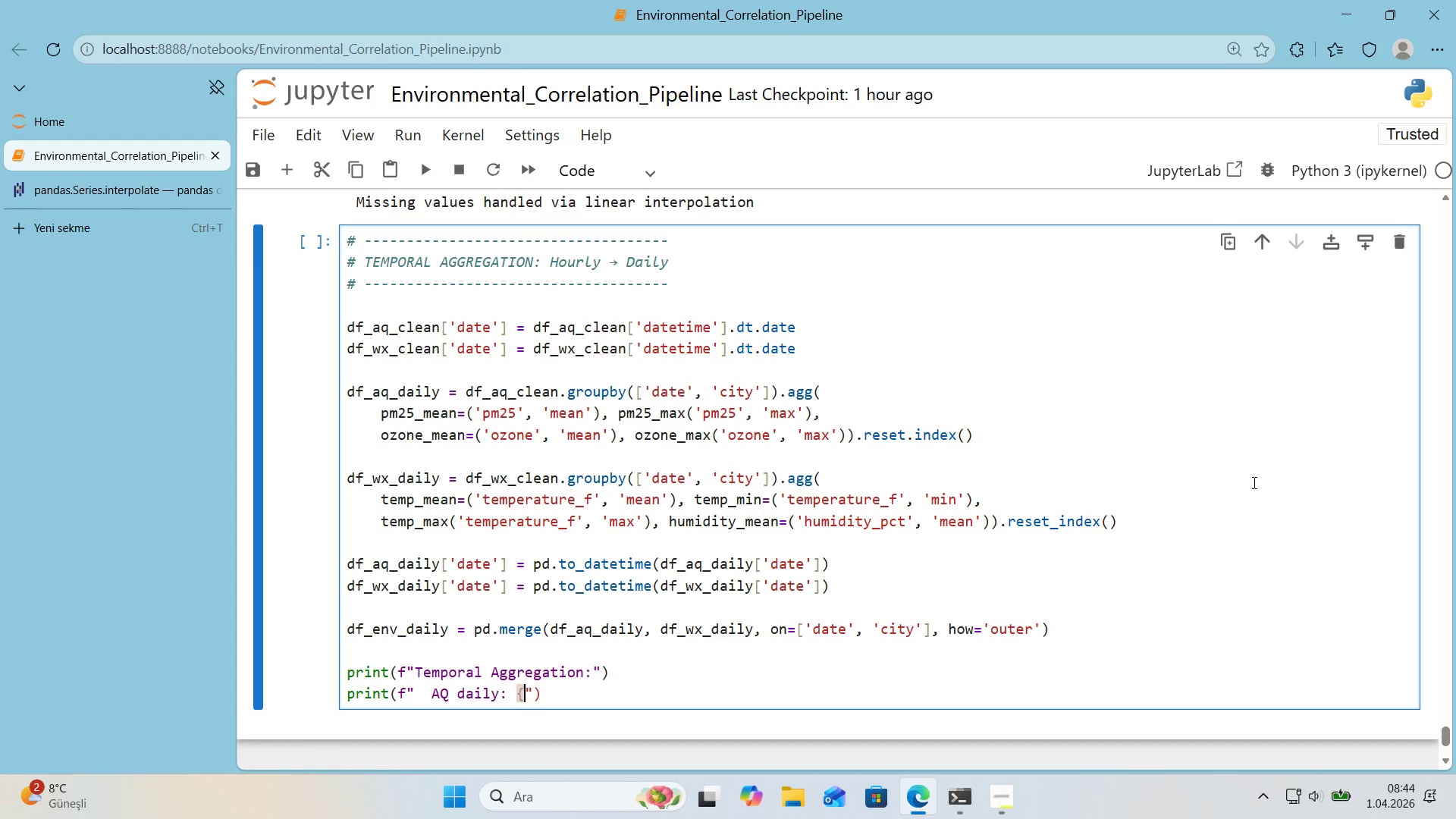 
key(Alt+Control+0)
 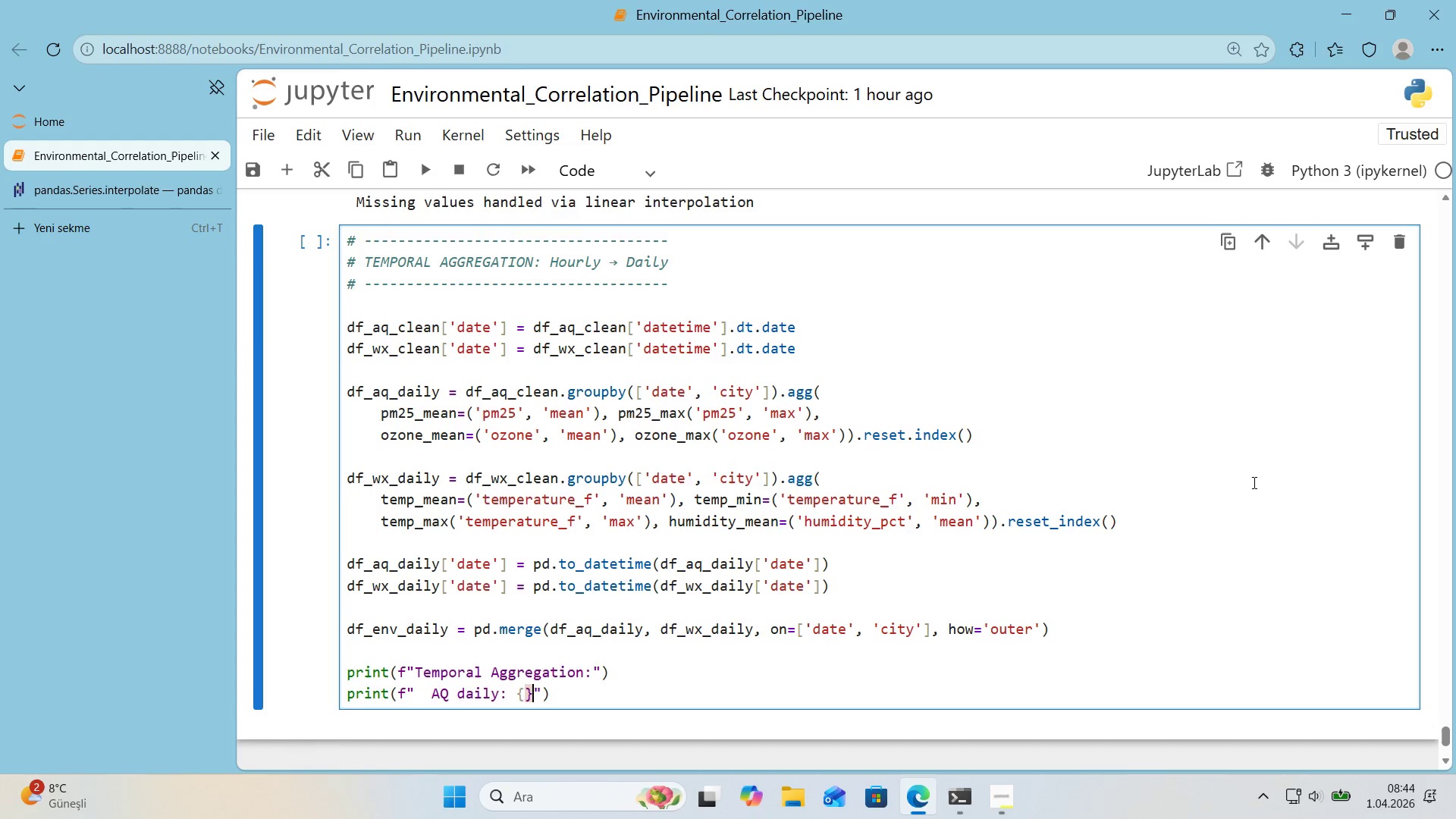 
key(ArrowLeft)
 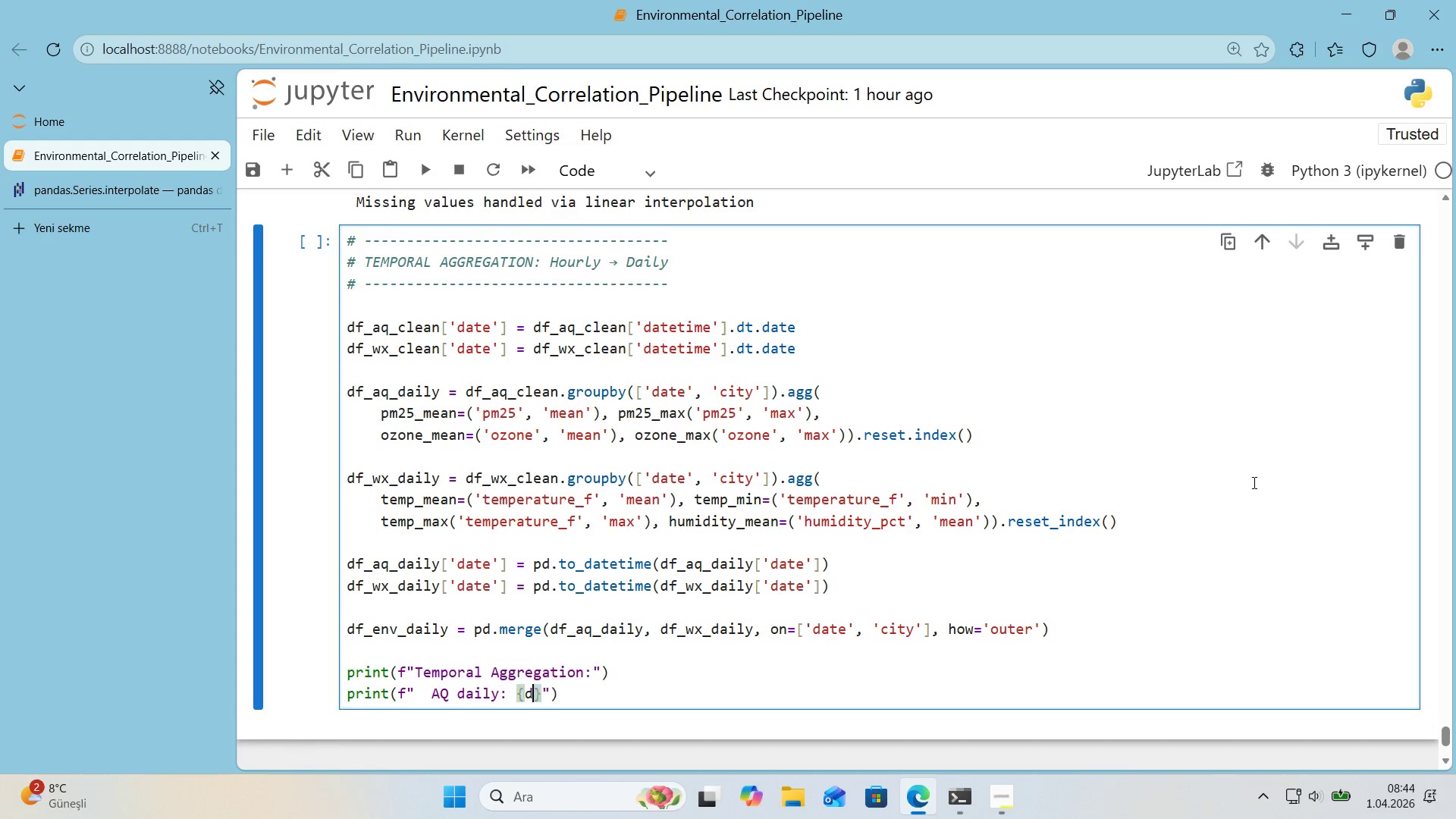 
type(df_aq_da'ly.shape)
 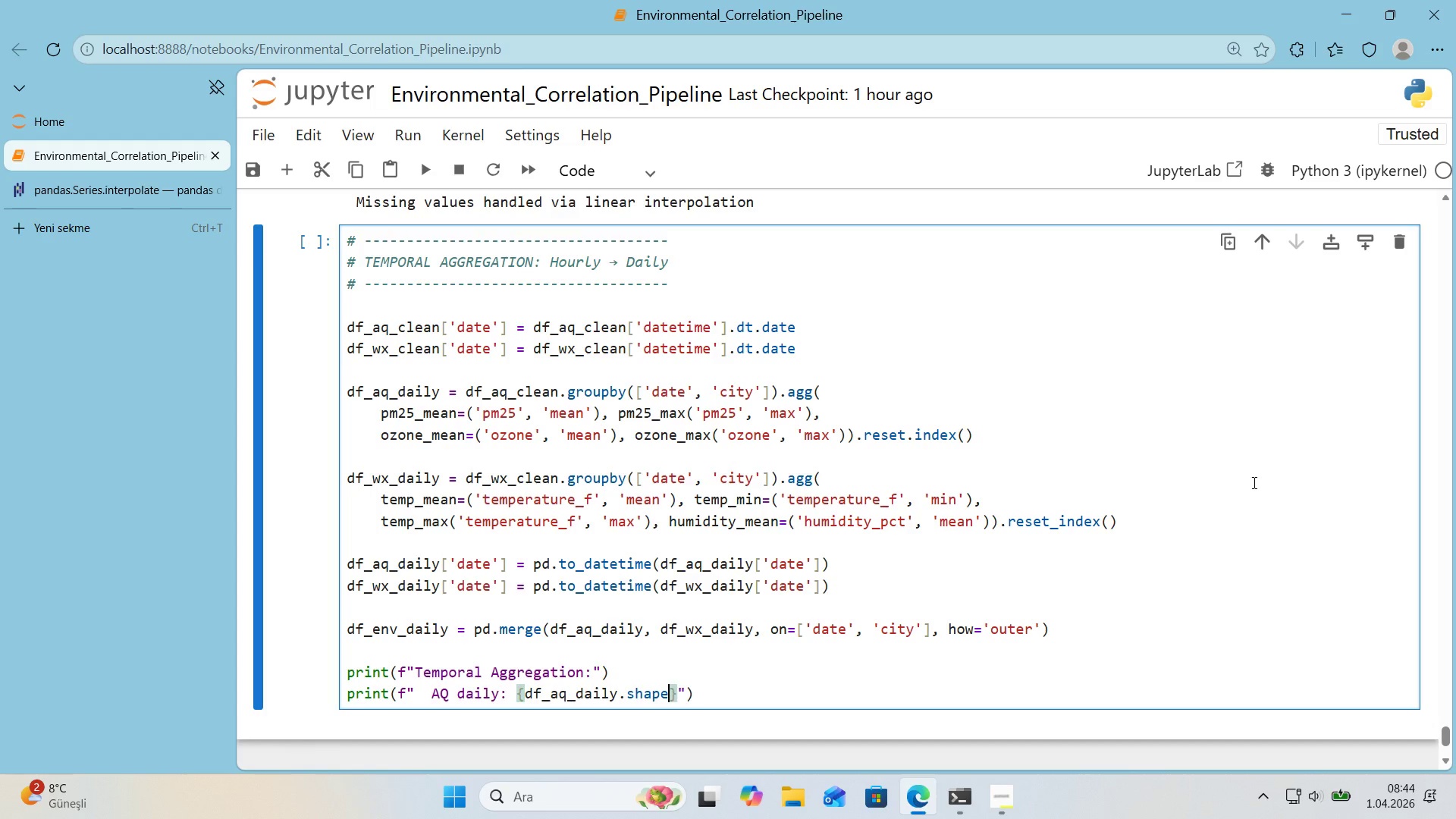 
key(ArrowRight)
 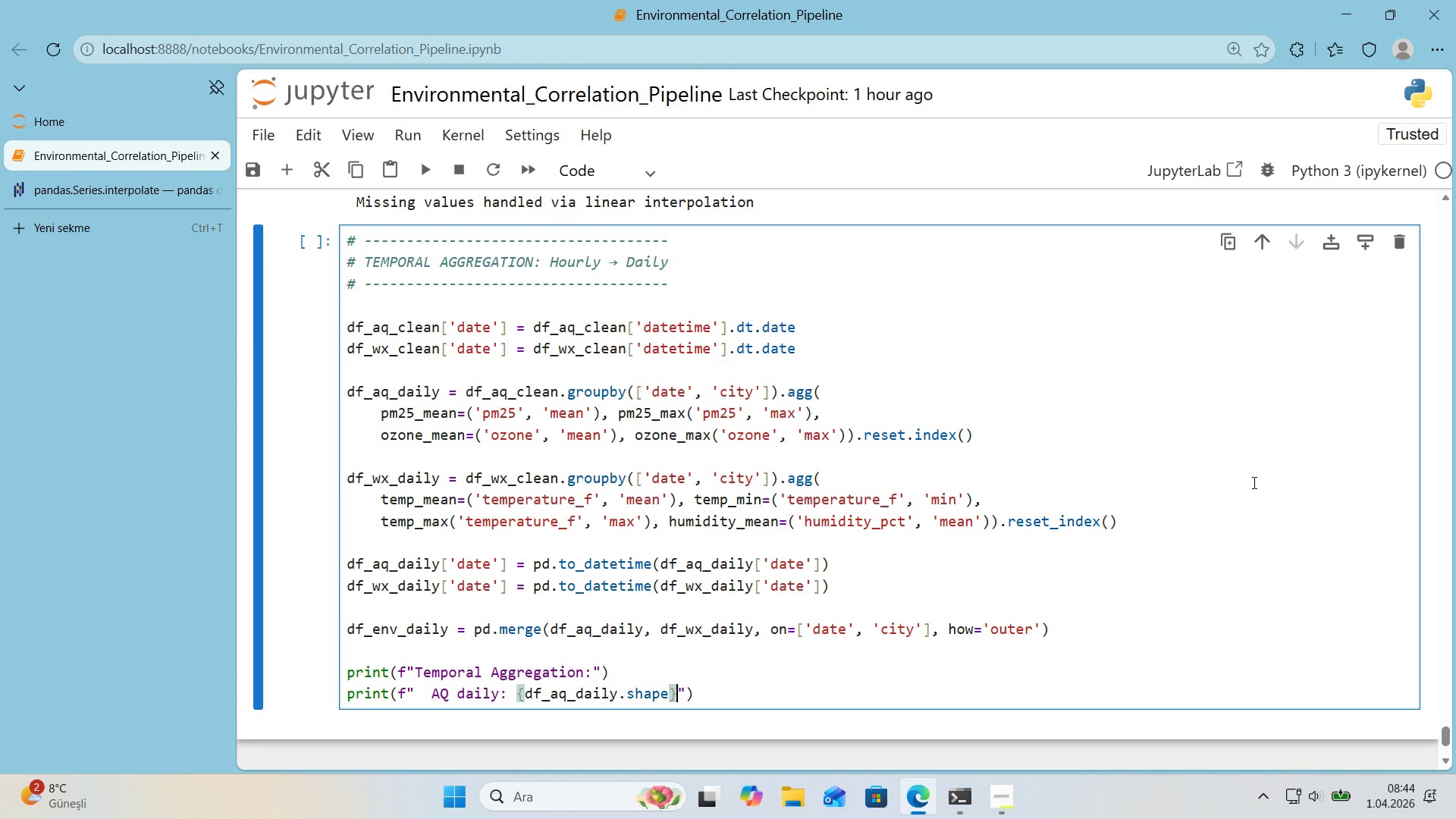 
type(, Weather da'ly> )
 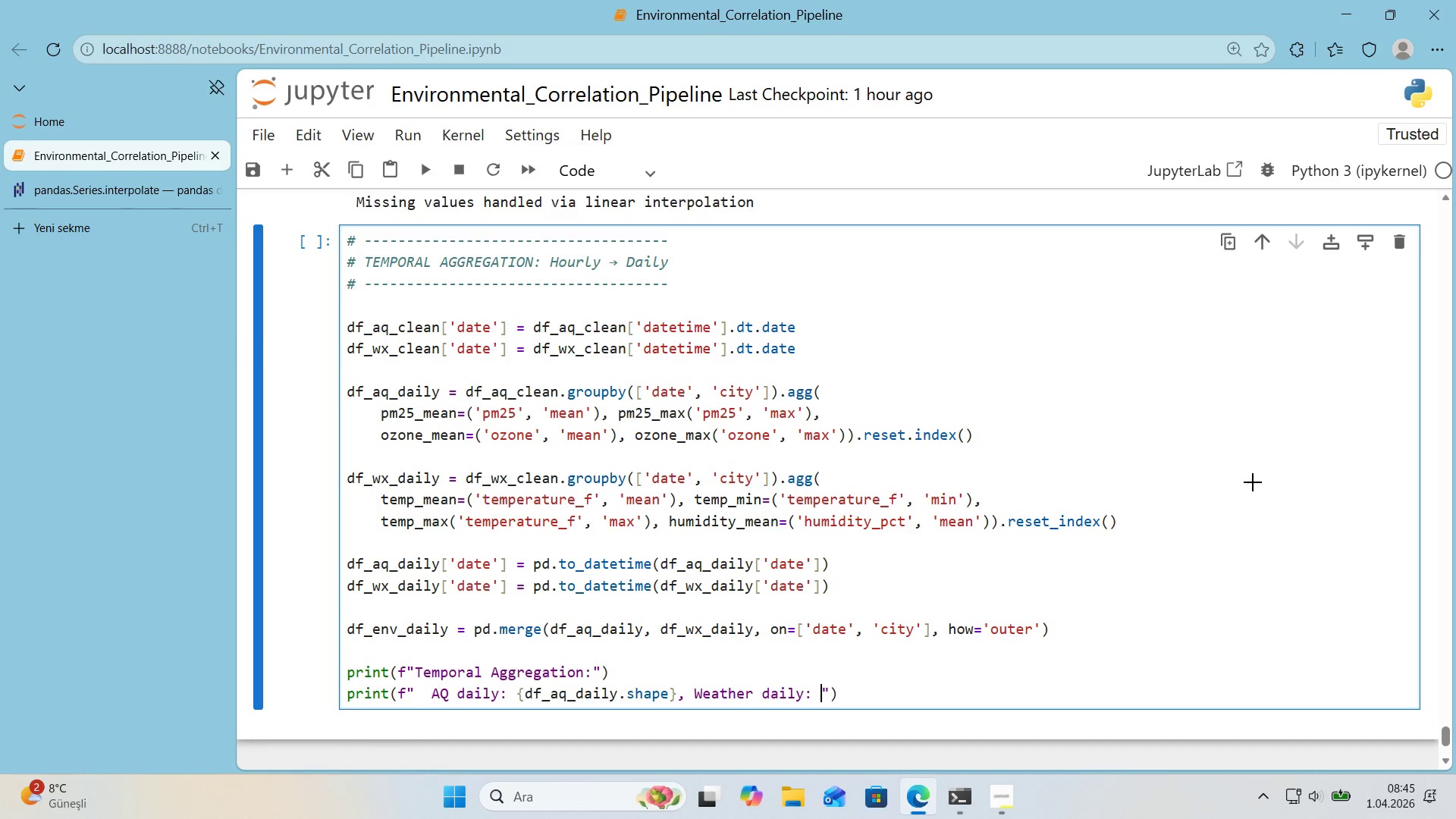 
key(Alt+Control+7)
 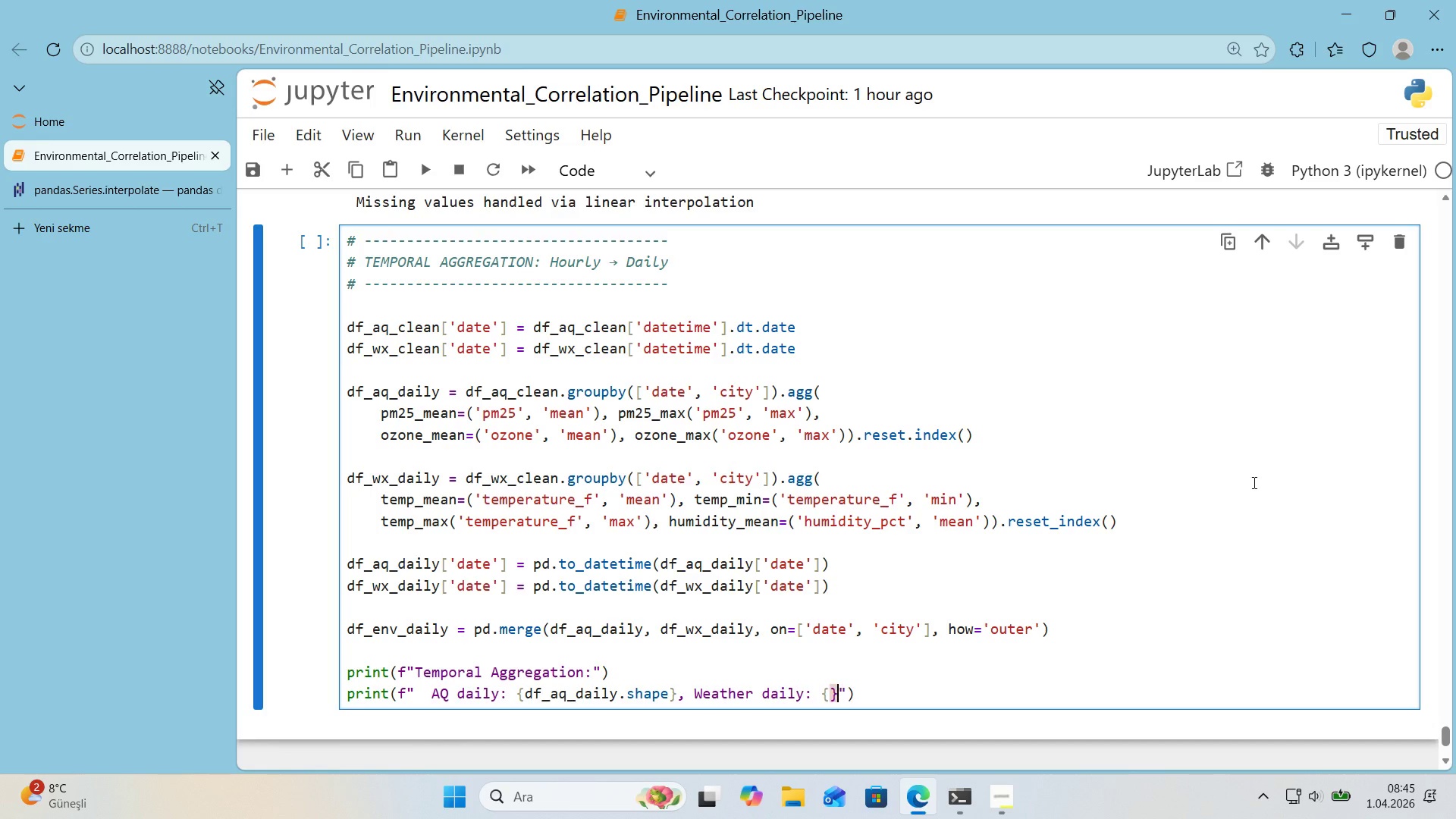 
key(Alt+Control+0)
 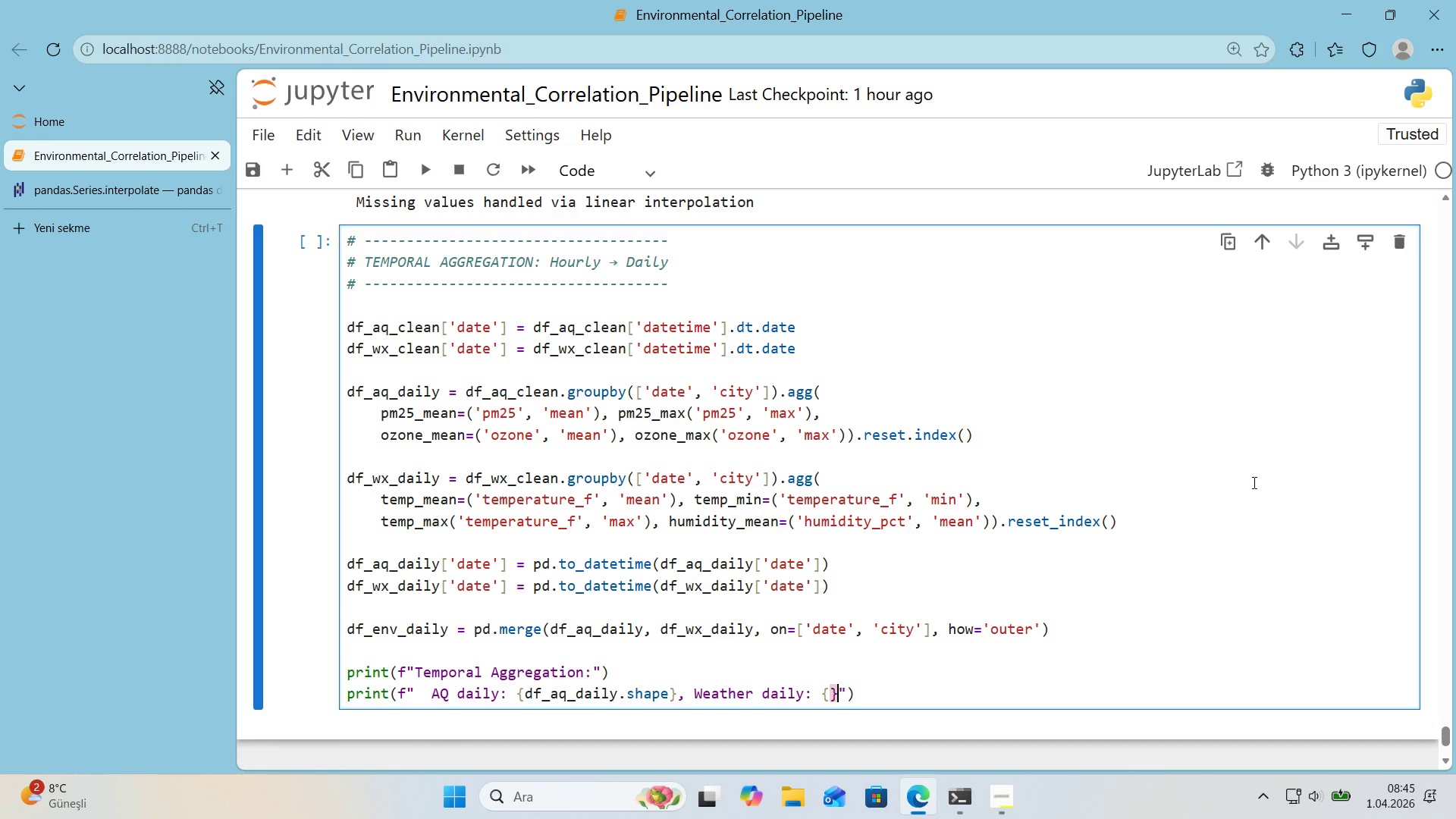 
key(ArrowLeft)
 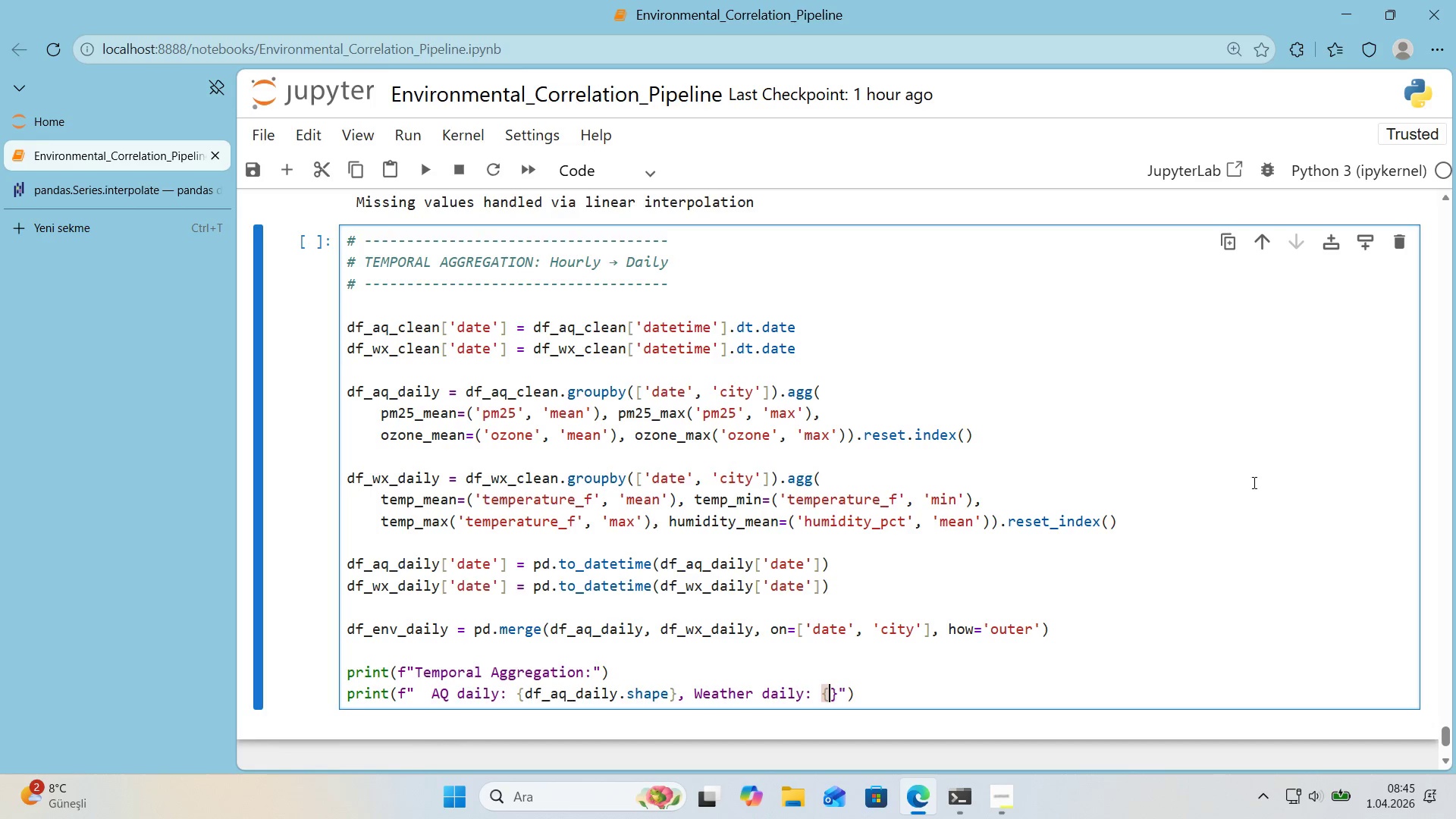 
type(df_wx_da'ly.shape)
 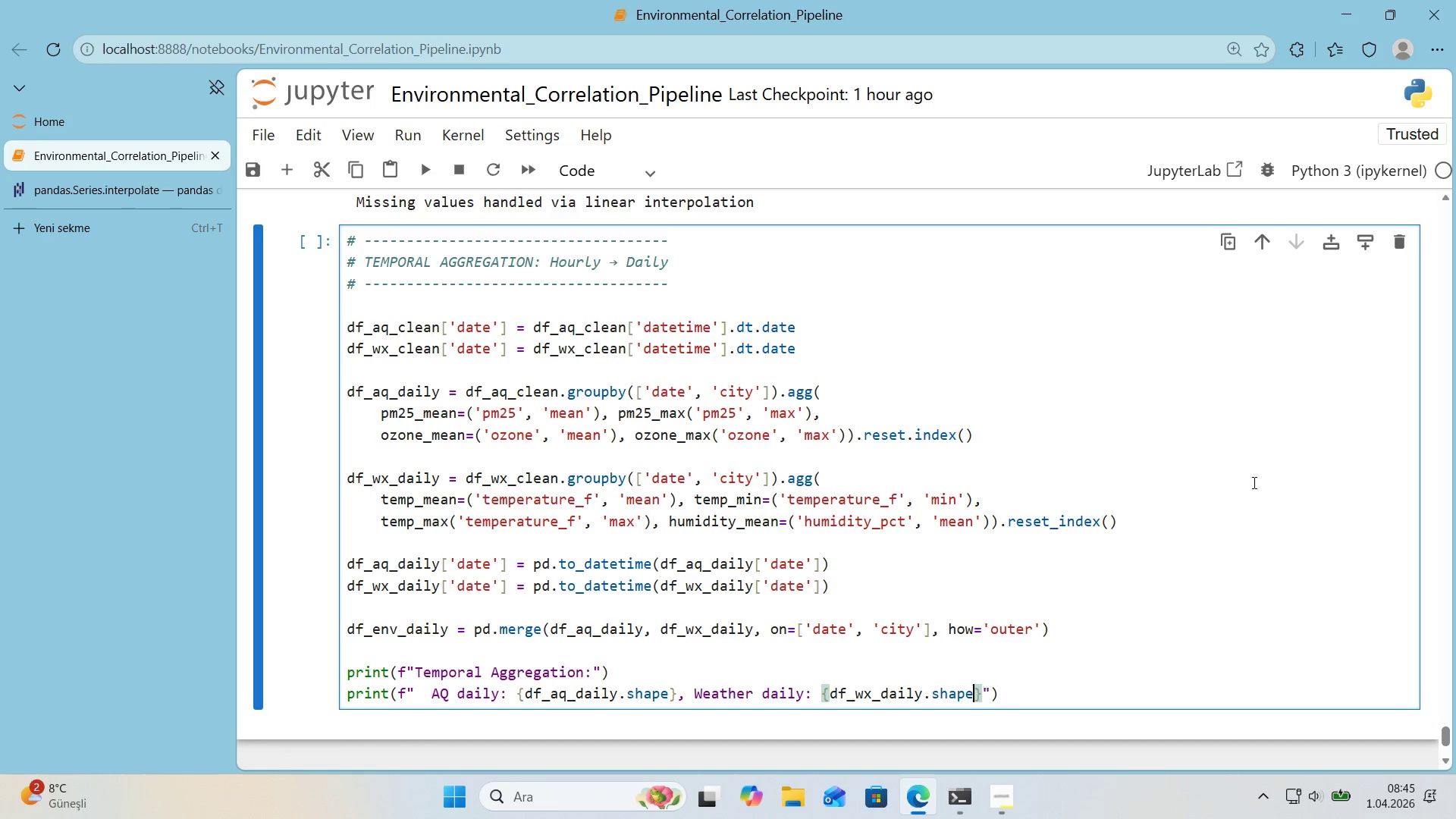 
key(ArrowRight)
 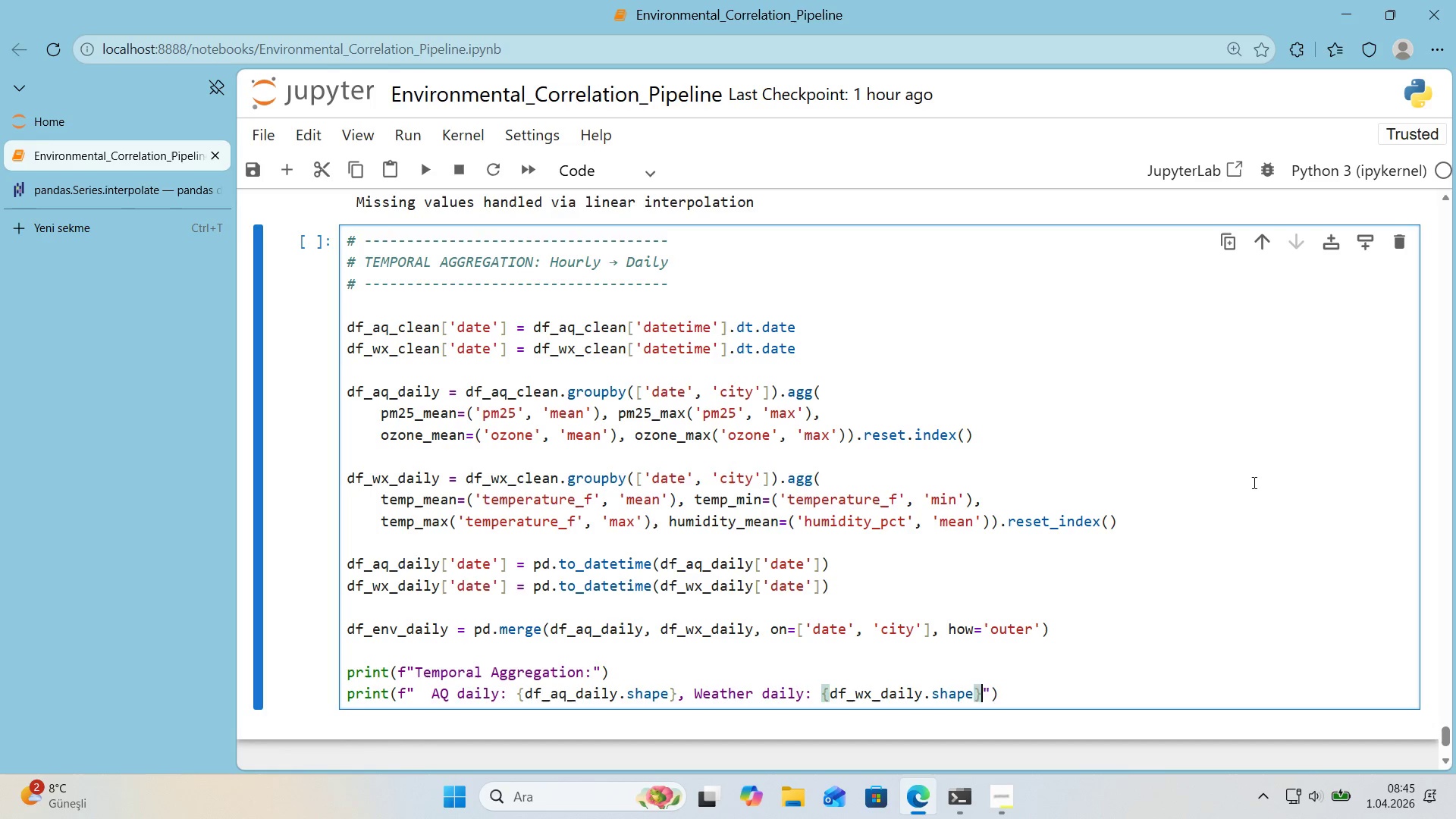 
key(ArrowRight)
 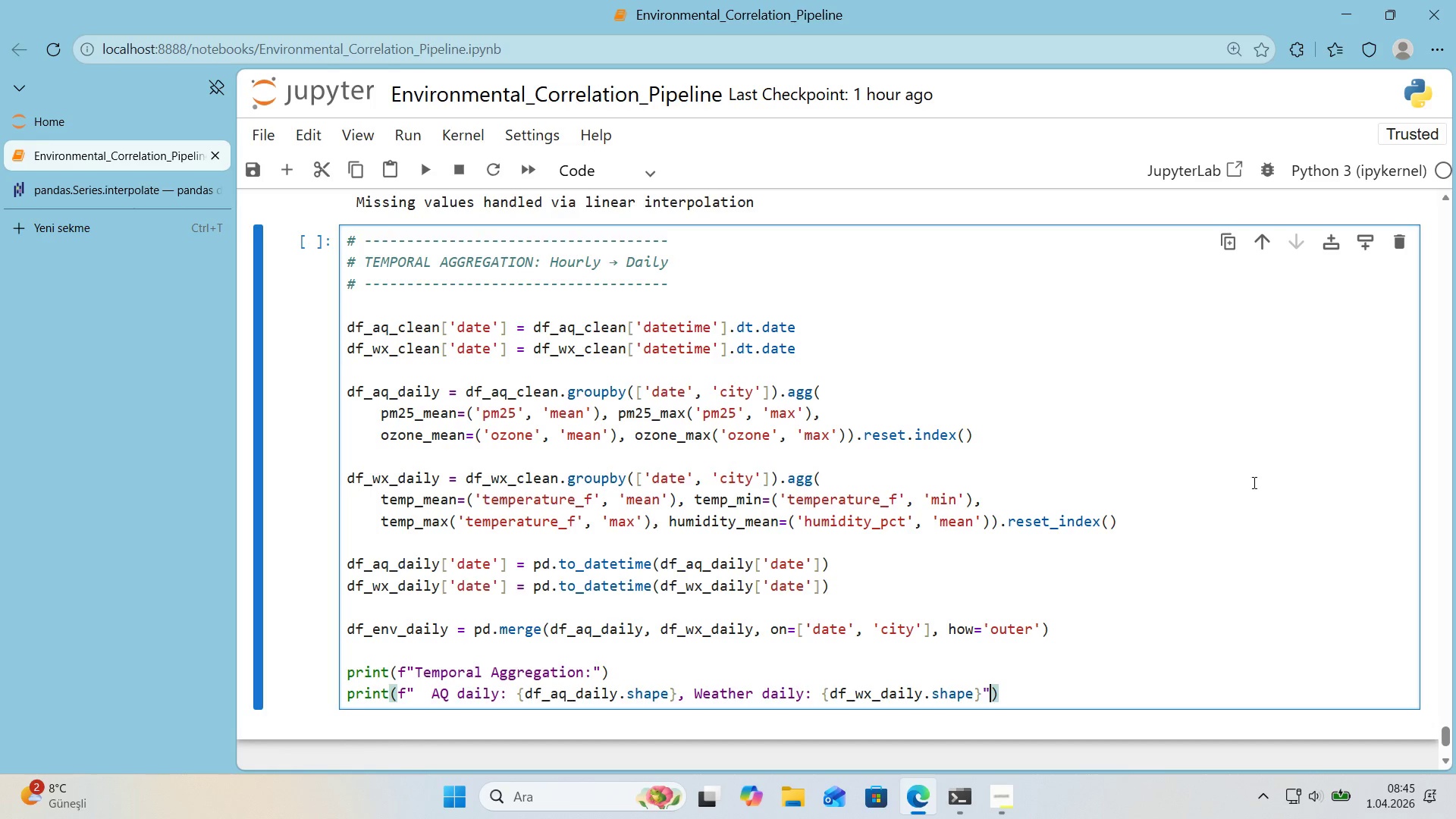 
key(ArrowRight)
 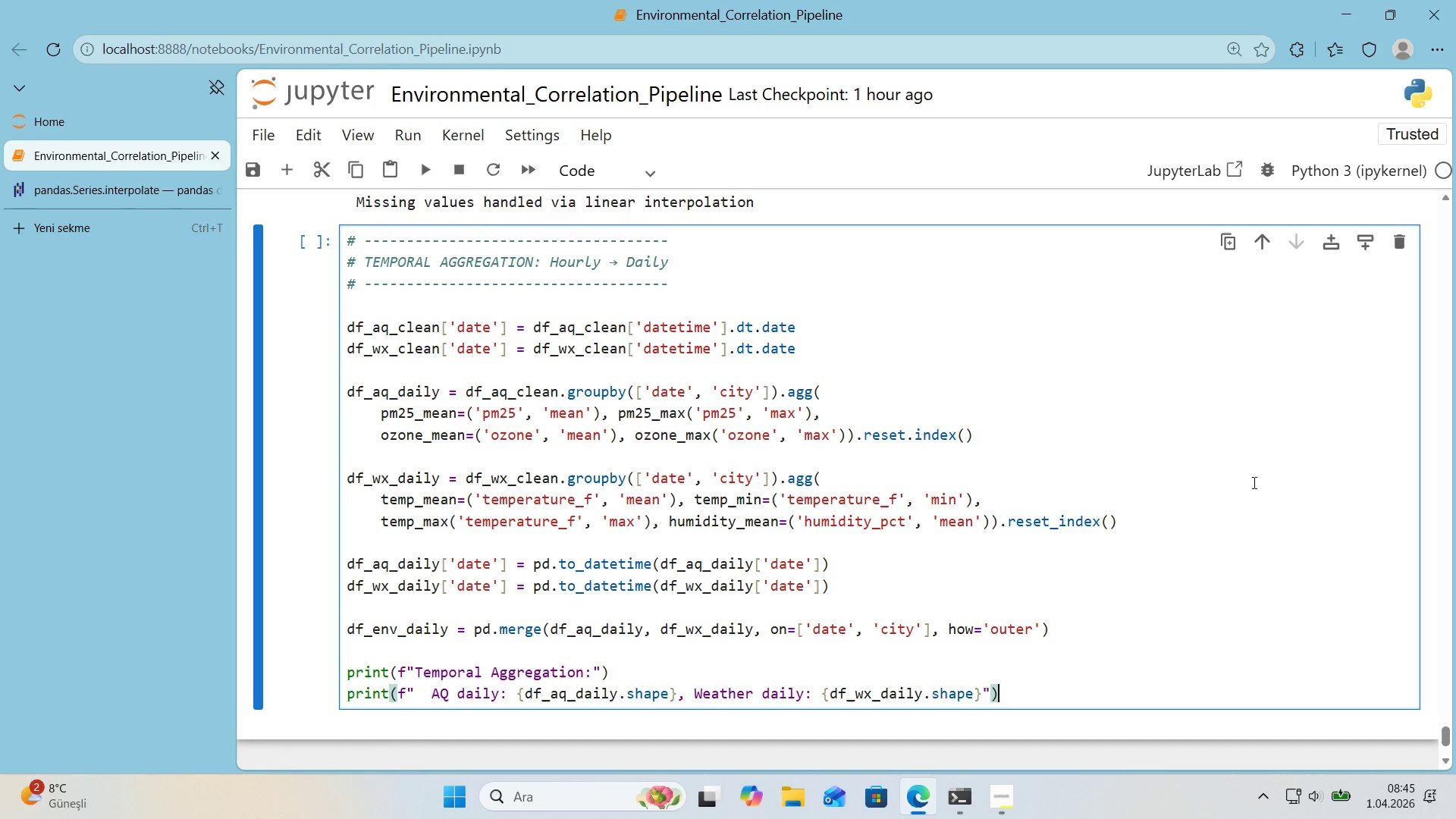 
key(Enter)
 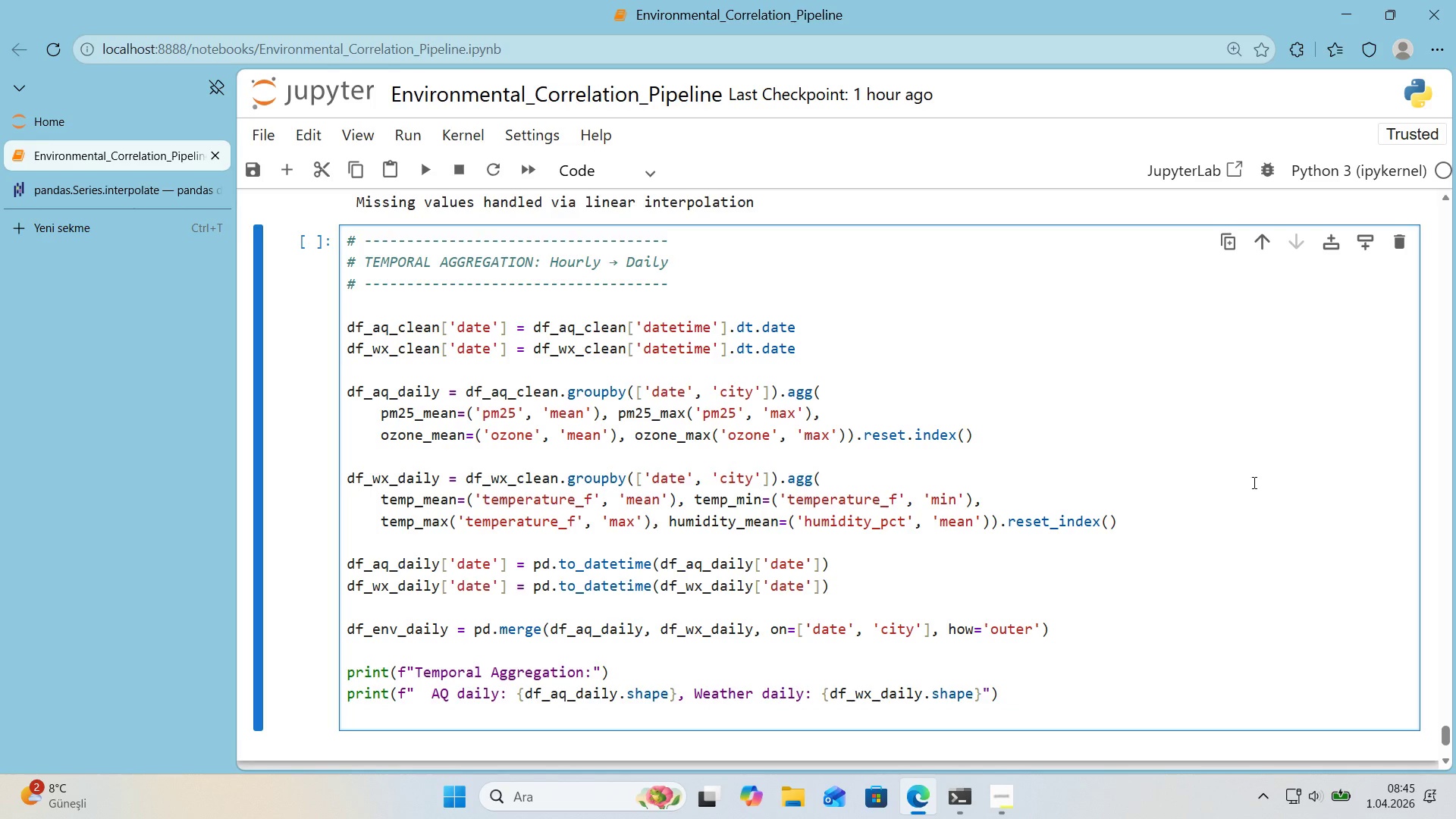 
type(pr'nt*()
 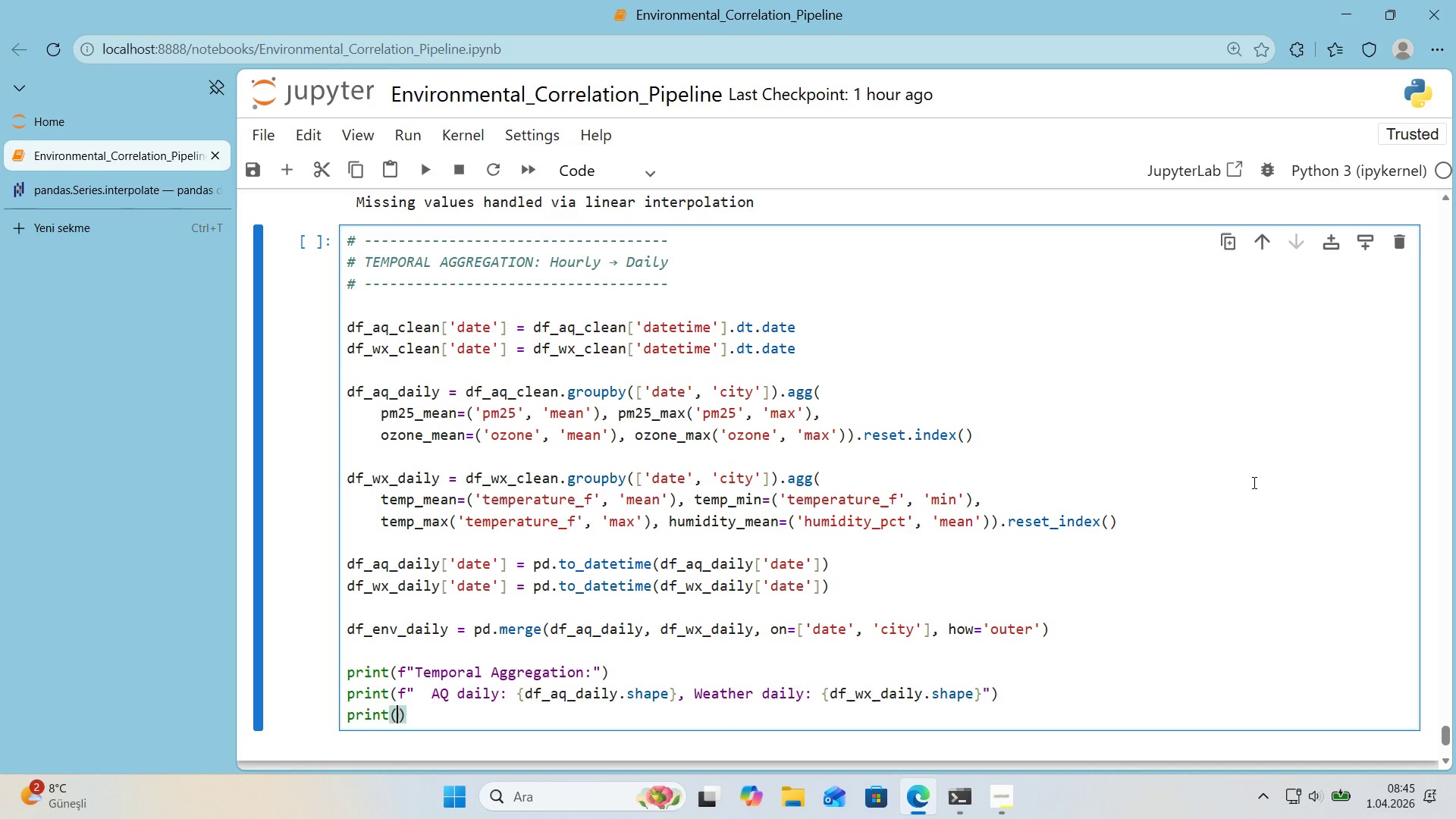 
 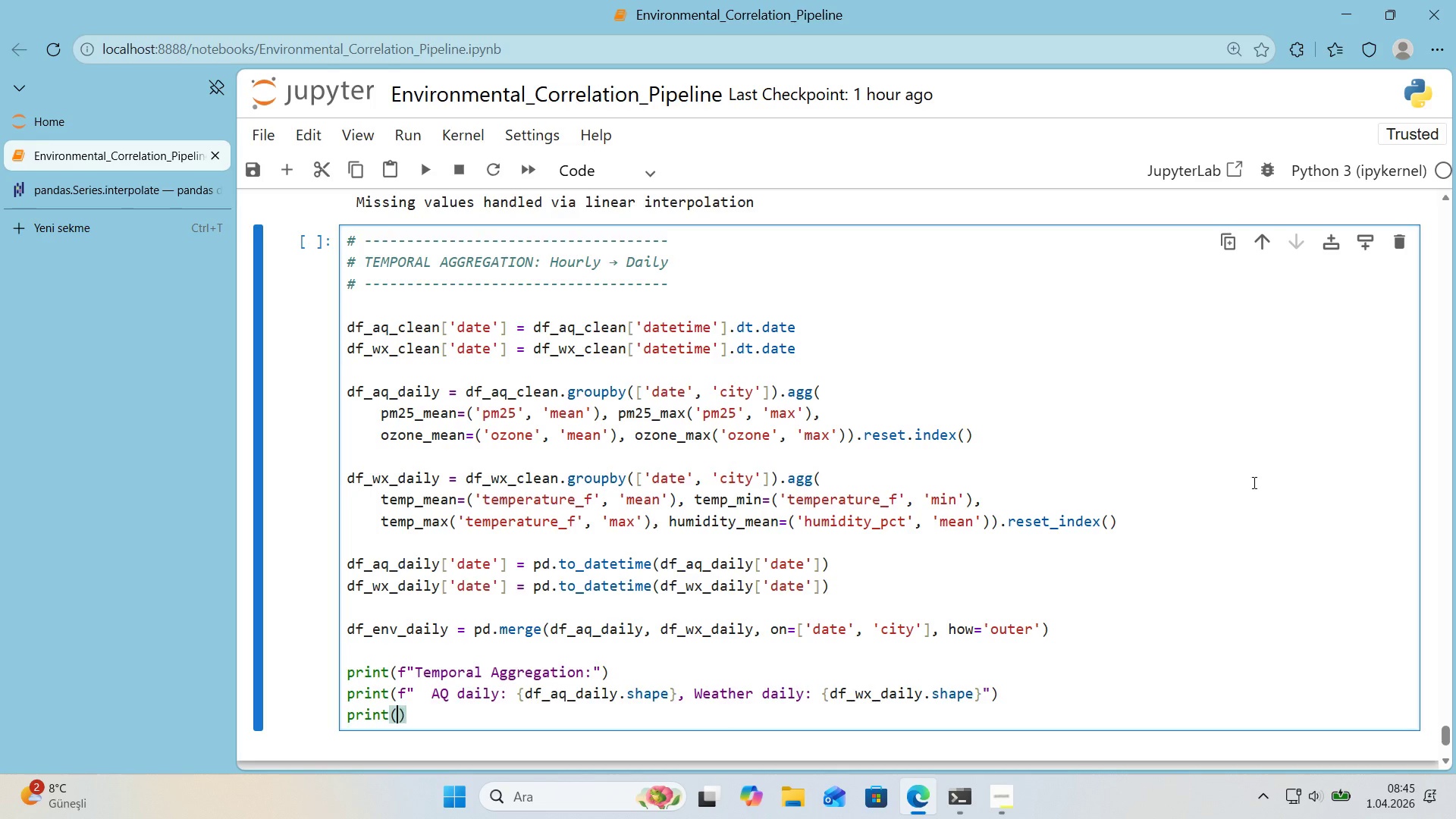 
key(ArrowLeft)
 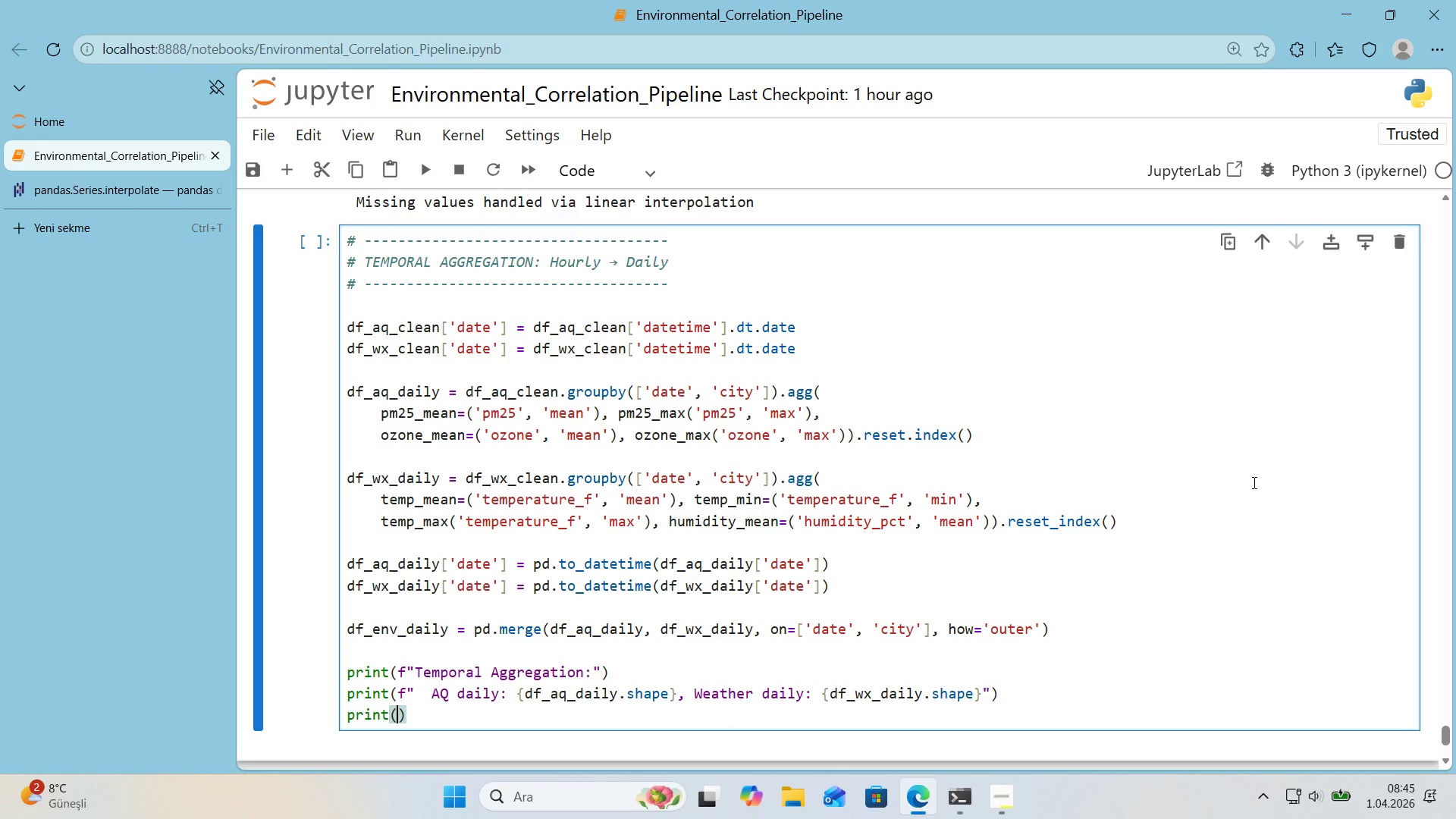 
key(F)
 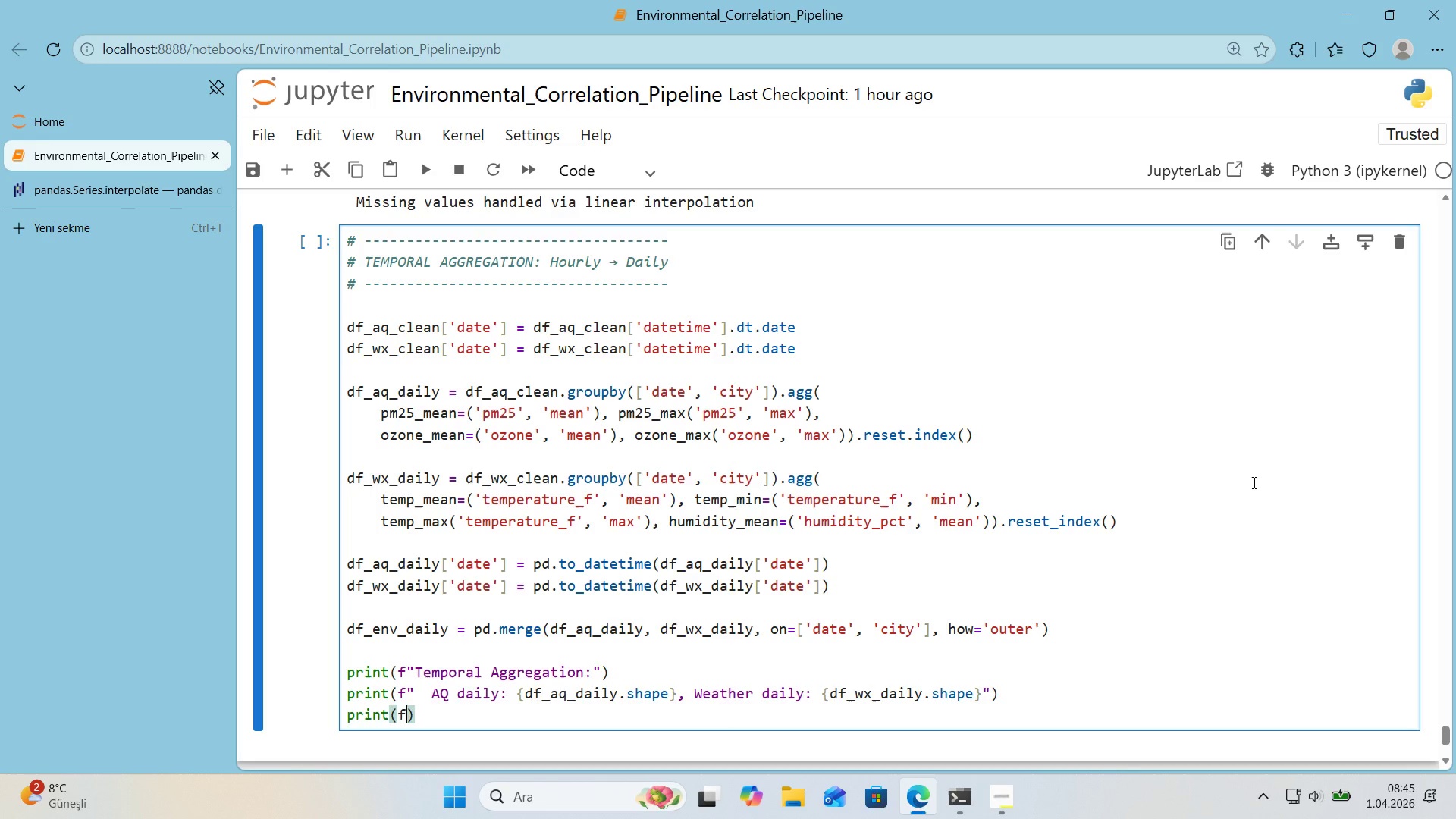 
key(Backquote)
 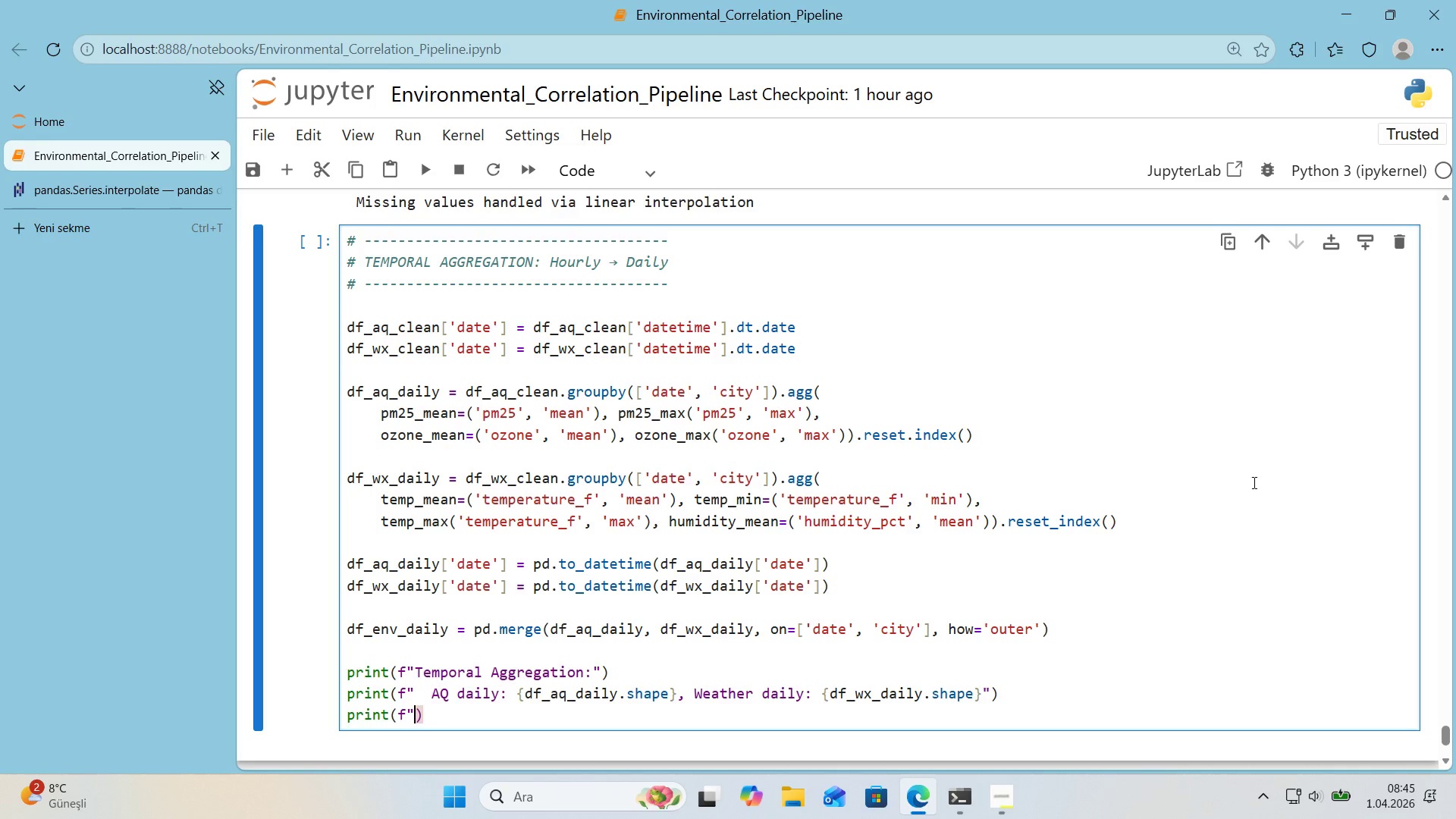 
key(Backquote)
 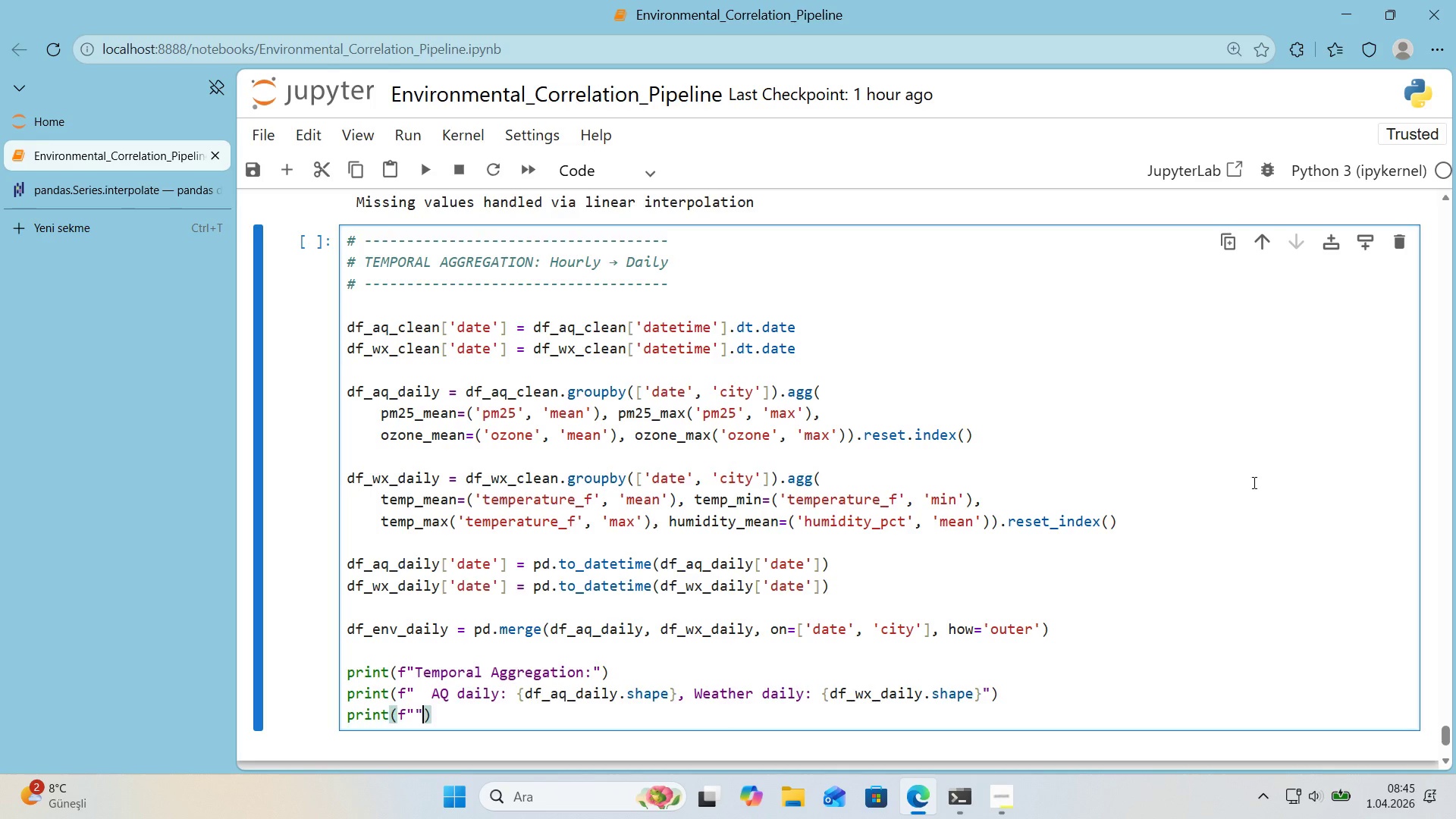 
key(ArrowLeft)
 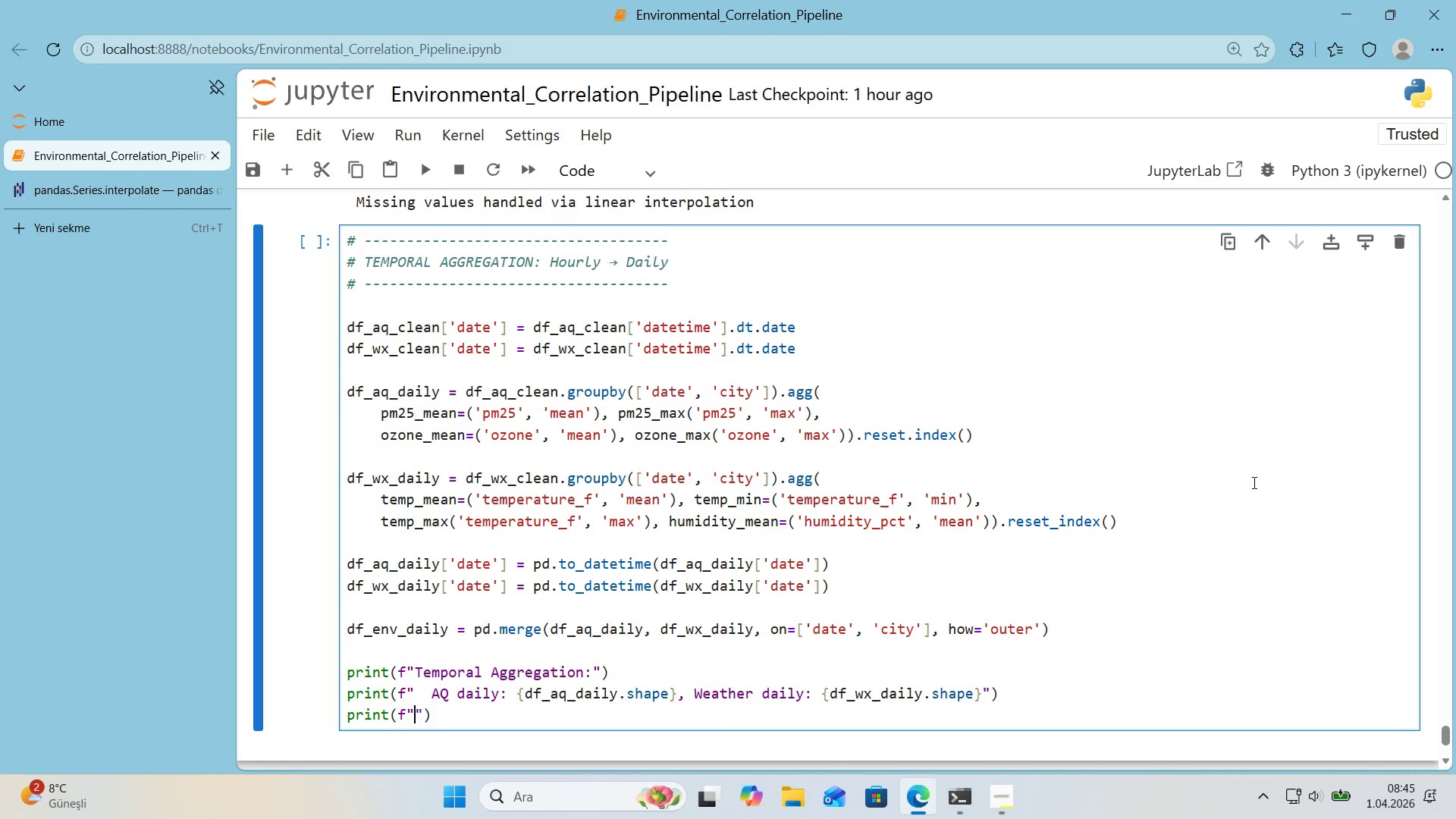 
type(  Merged>   )
 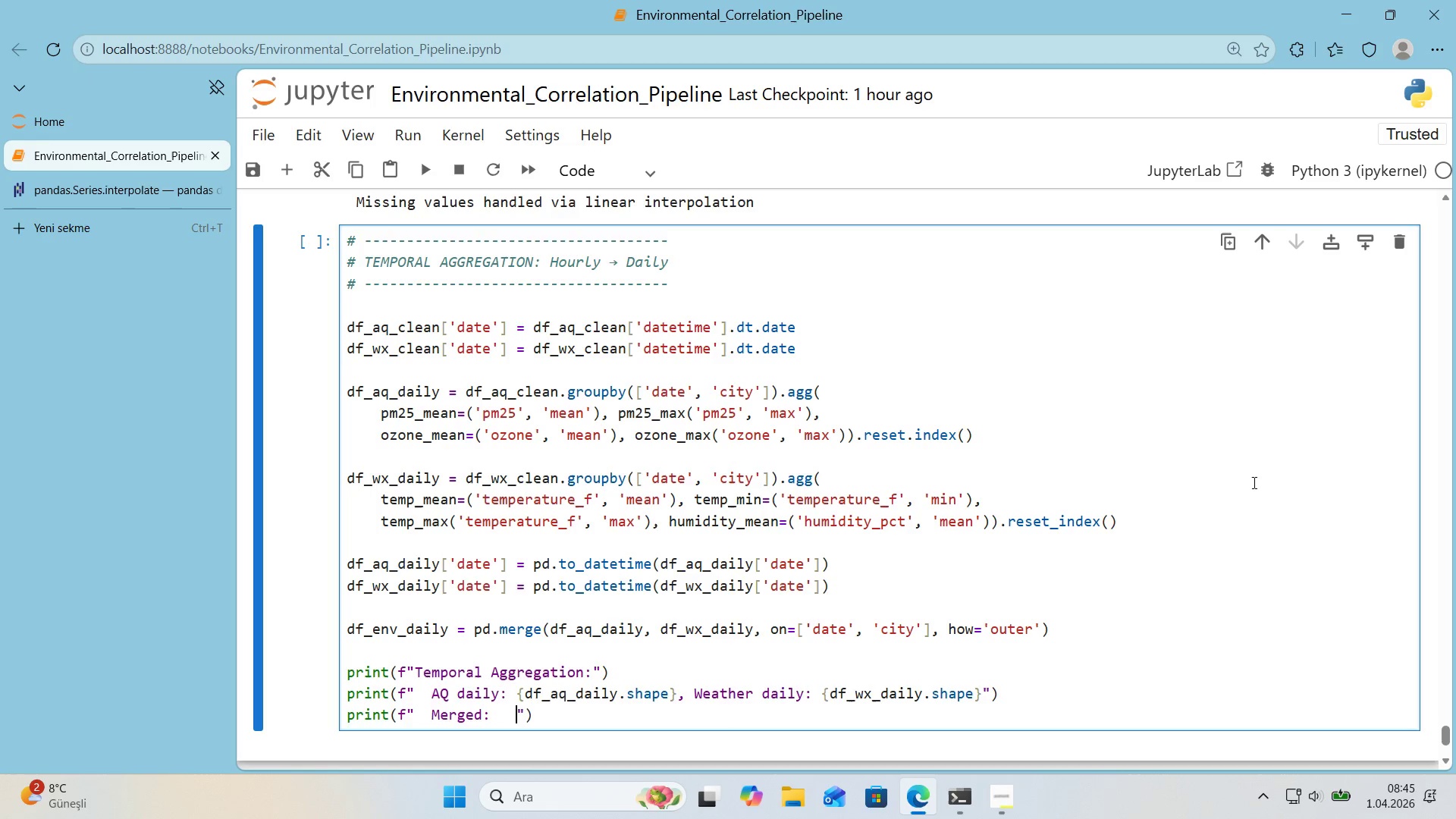 
key(Alt+Control+7)
 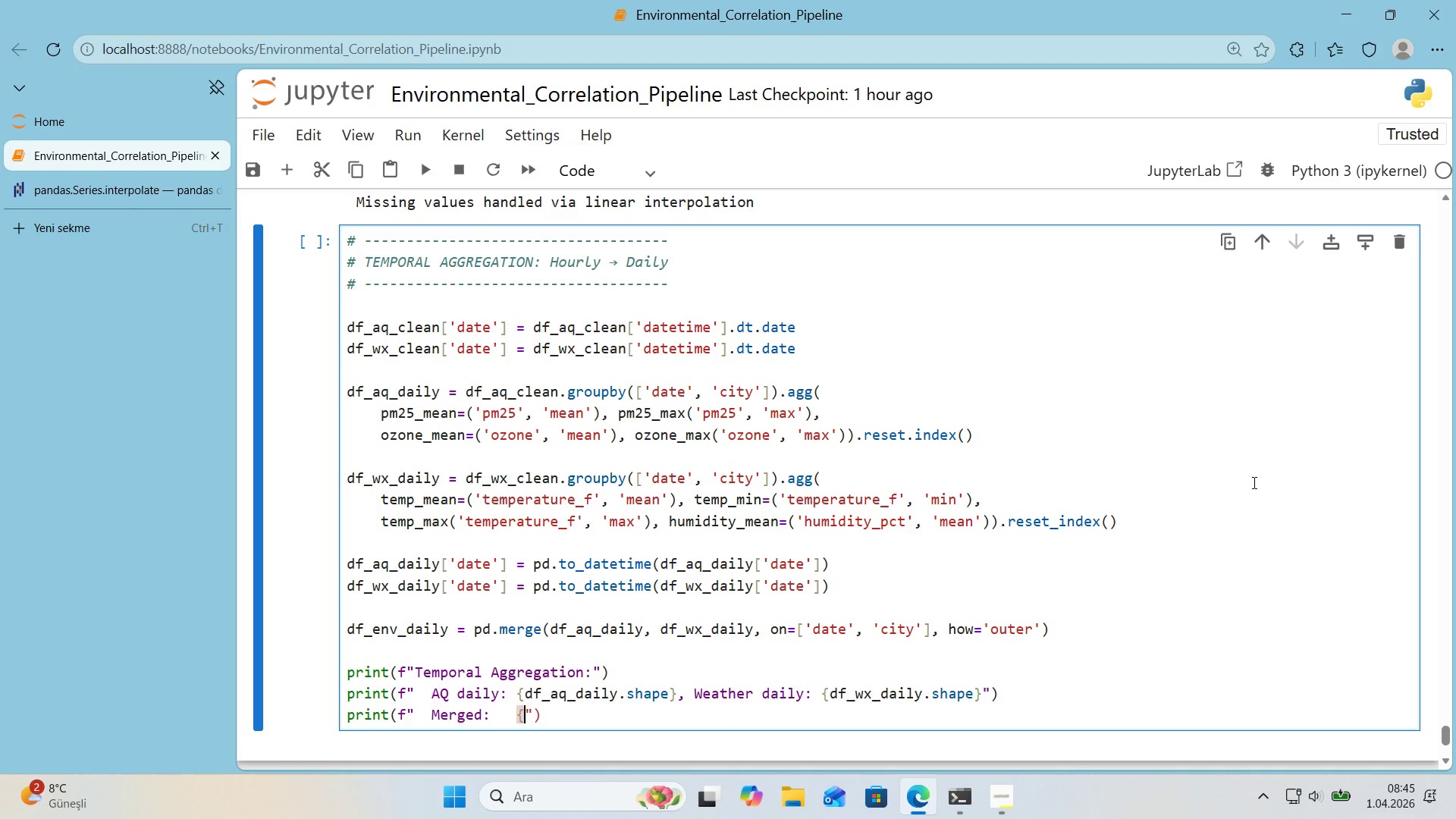 
key(Alt+Control+0)
 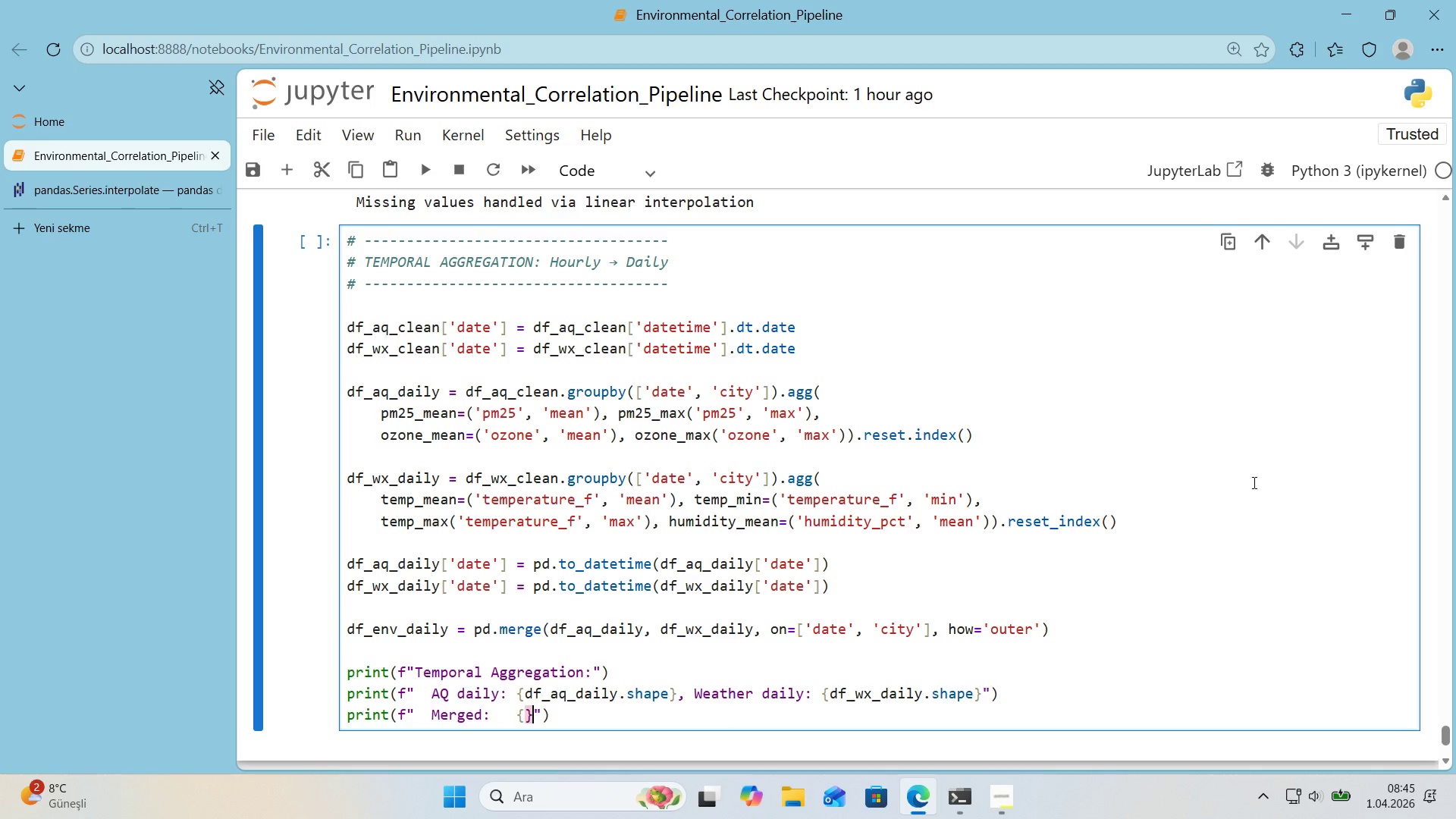 
key(ArrowLeft)
 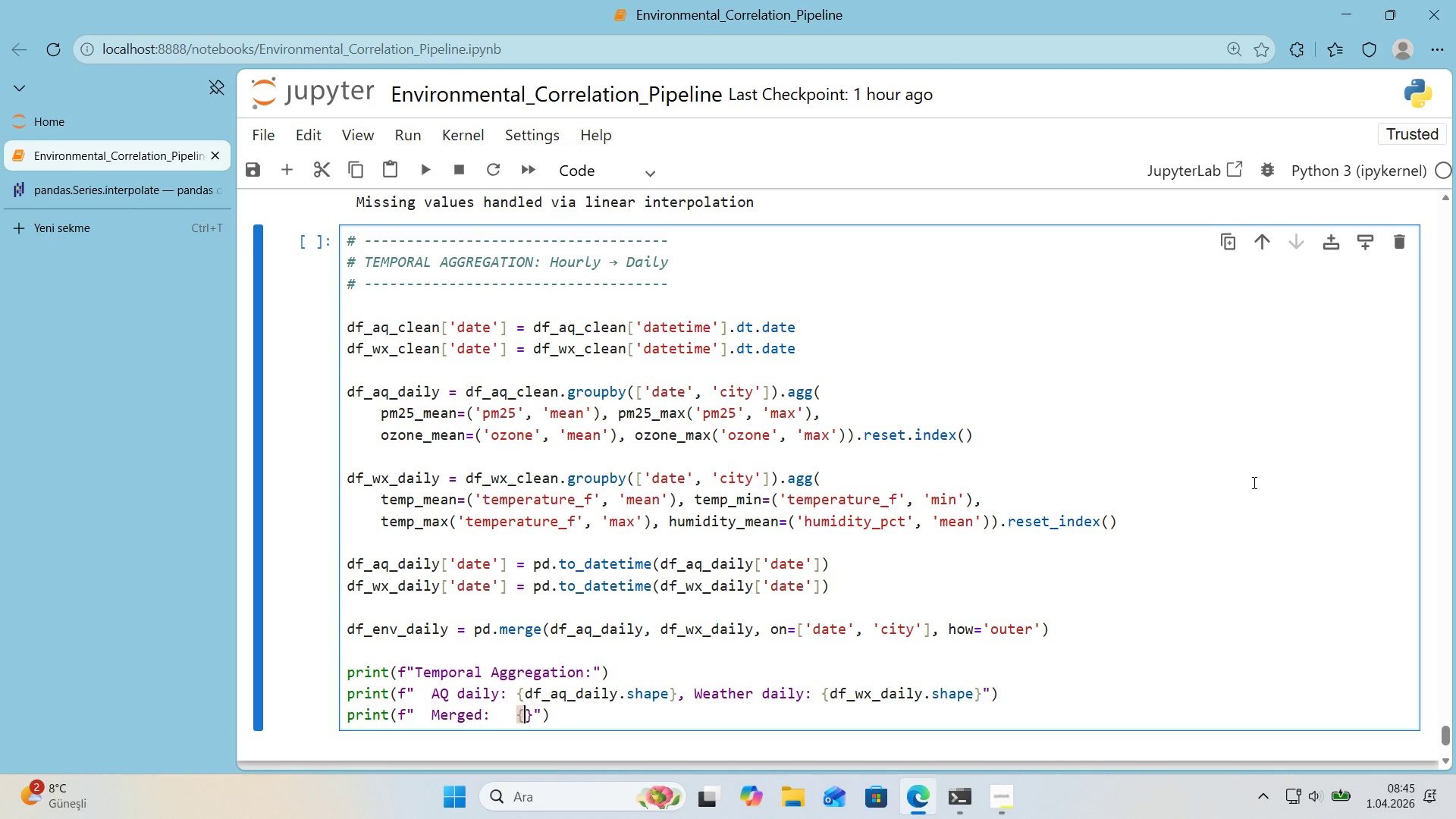 
type(df_env_da'ly\sh)
key(Backspace)
key(Backspace)
key(Backspace)
type(.shape)
 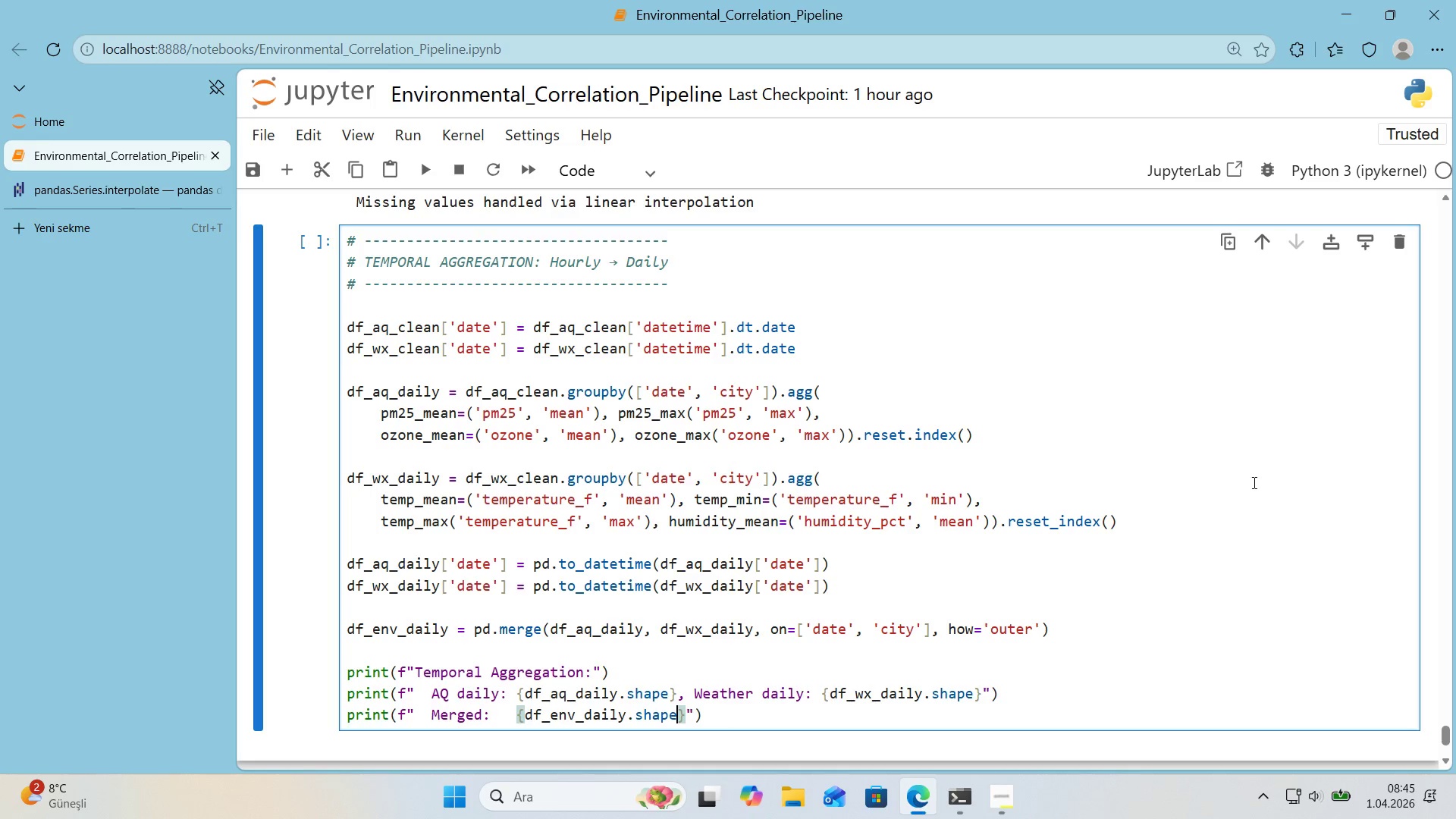 
key(ArrowRight)
 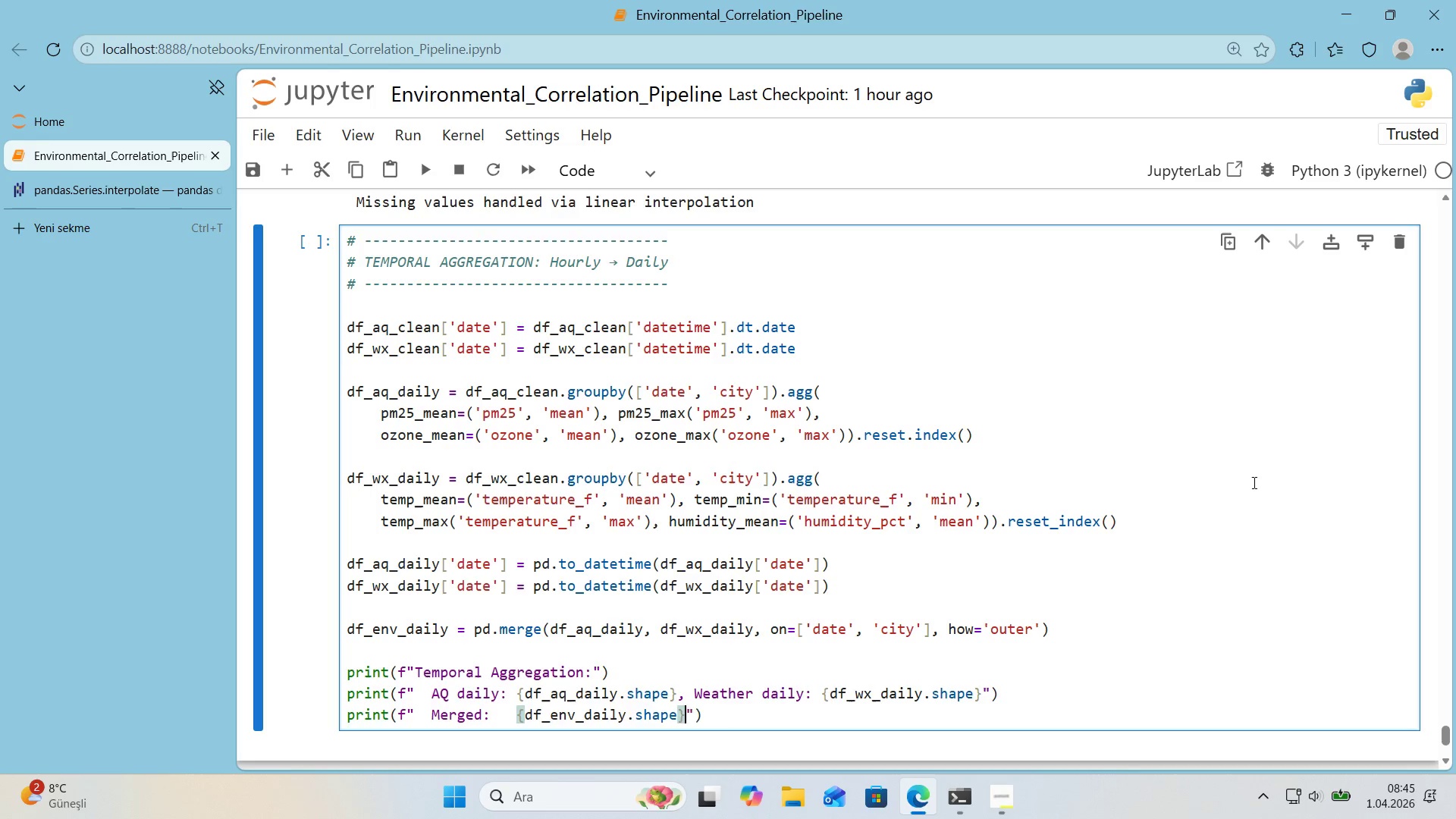 
key(ArrowRight)
 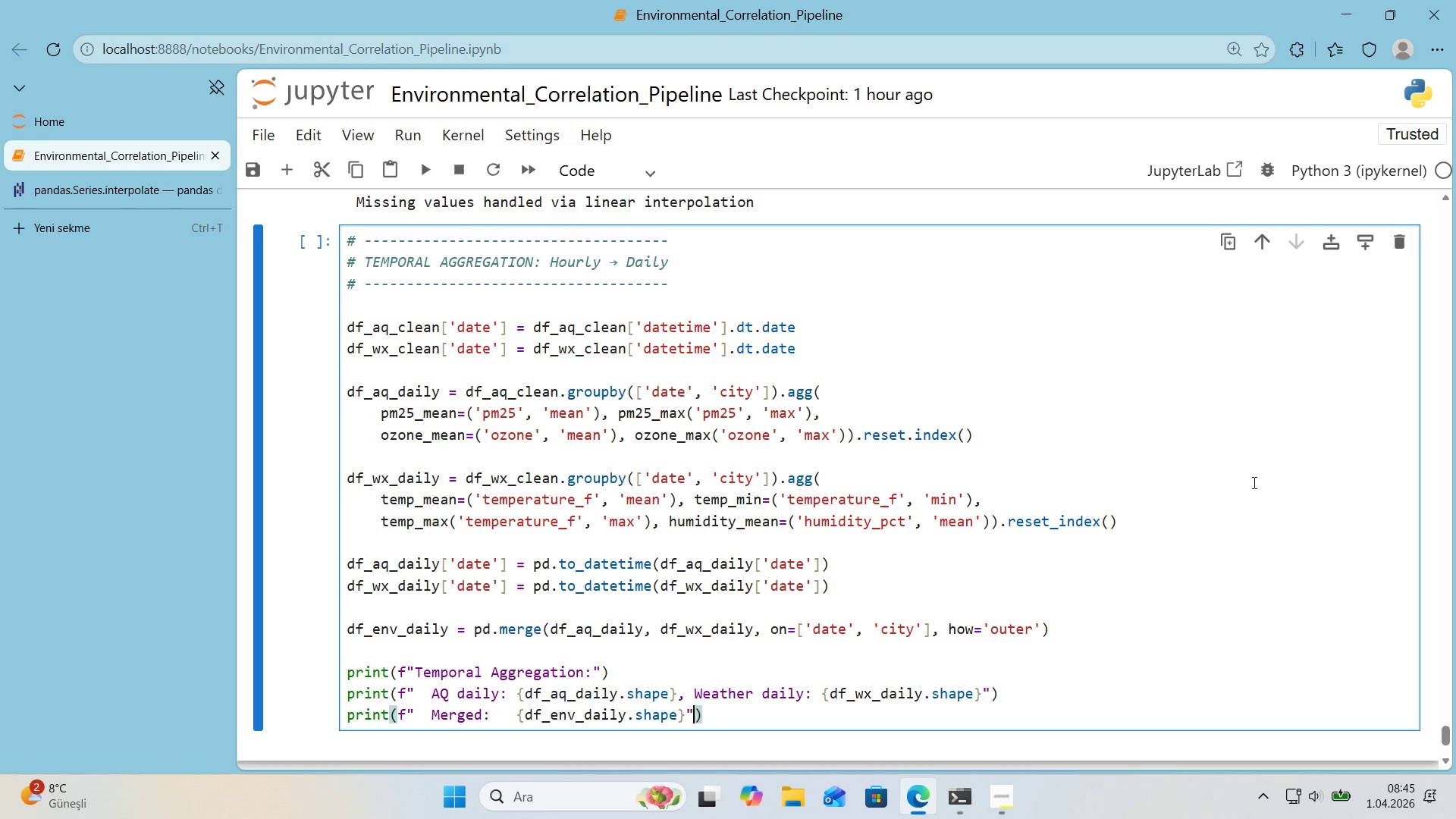 
key(ArrowRight)
 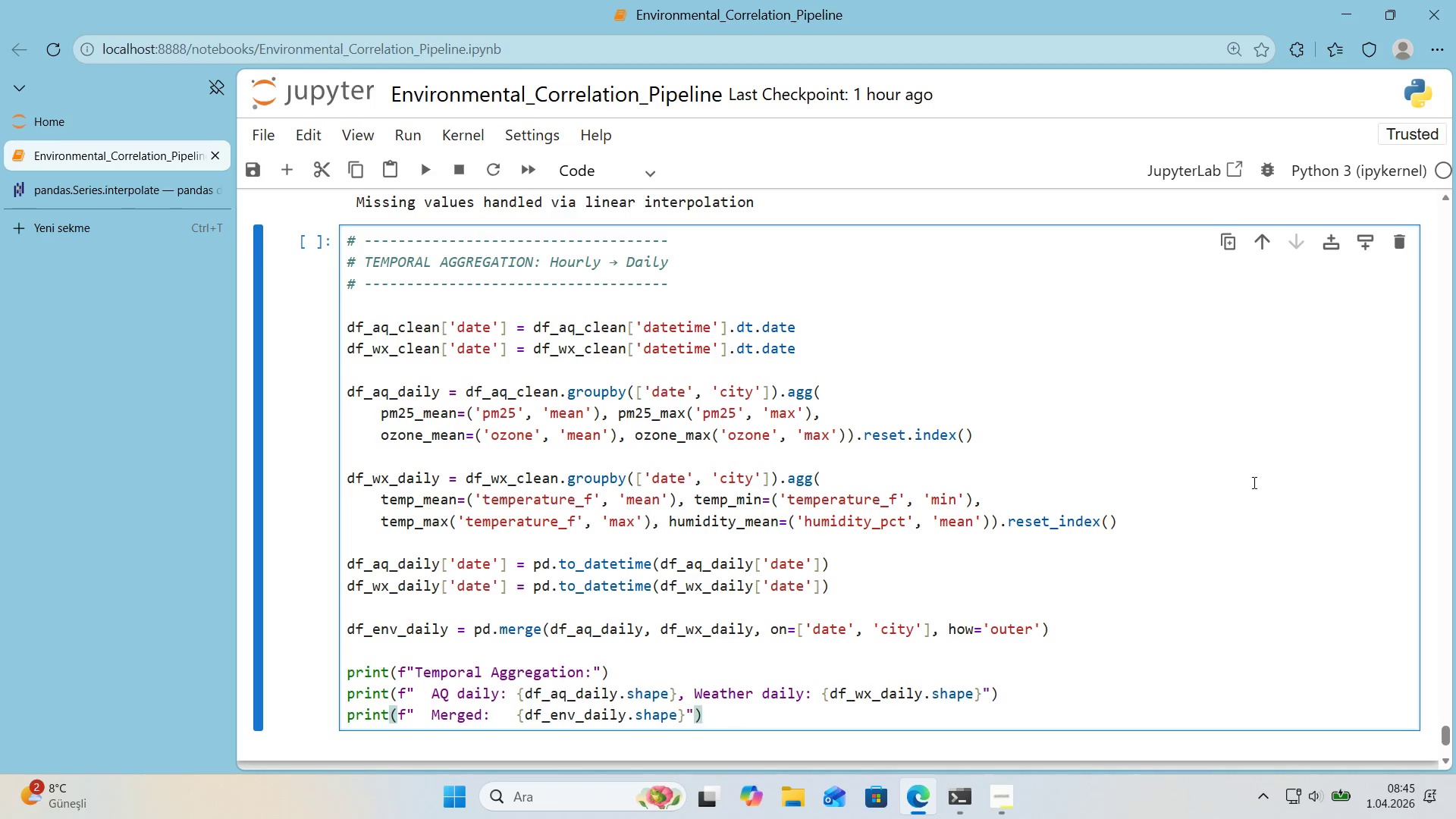 
key(Enter)
 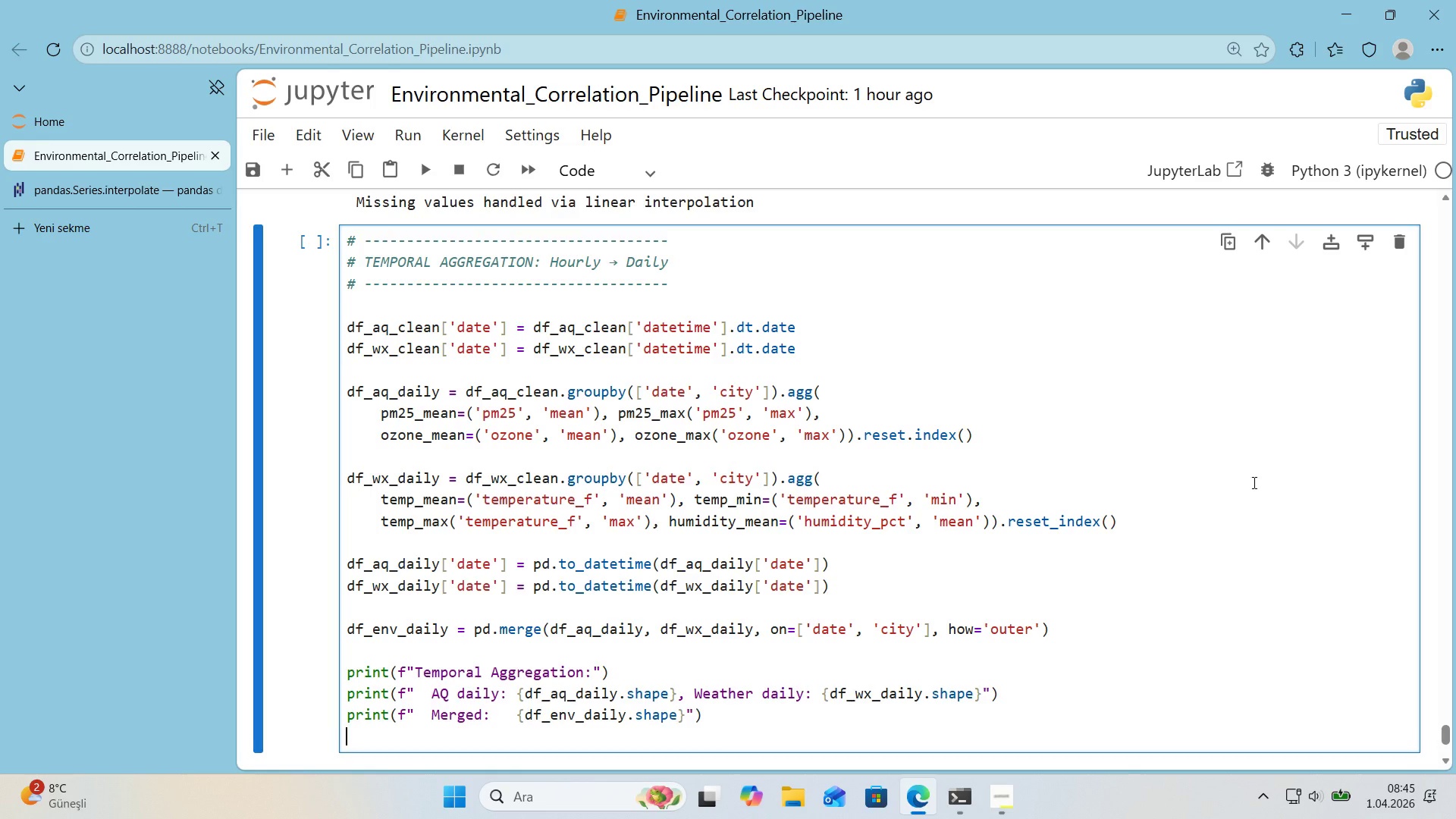 
type(pr'nt*()
 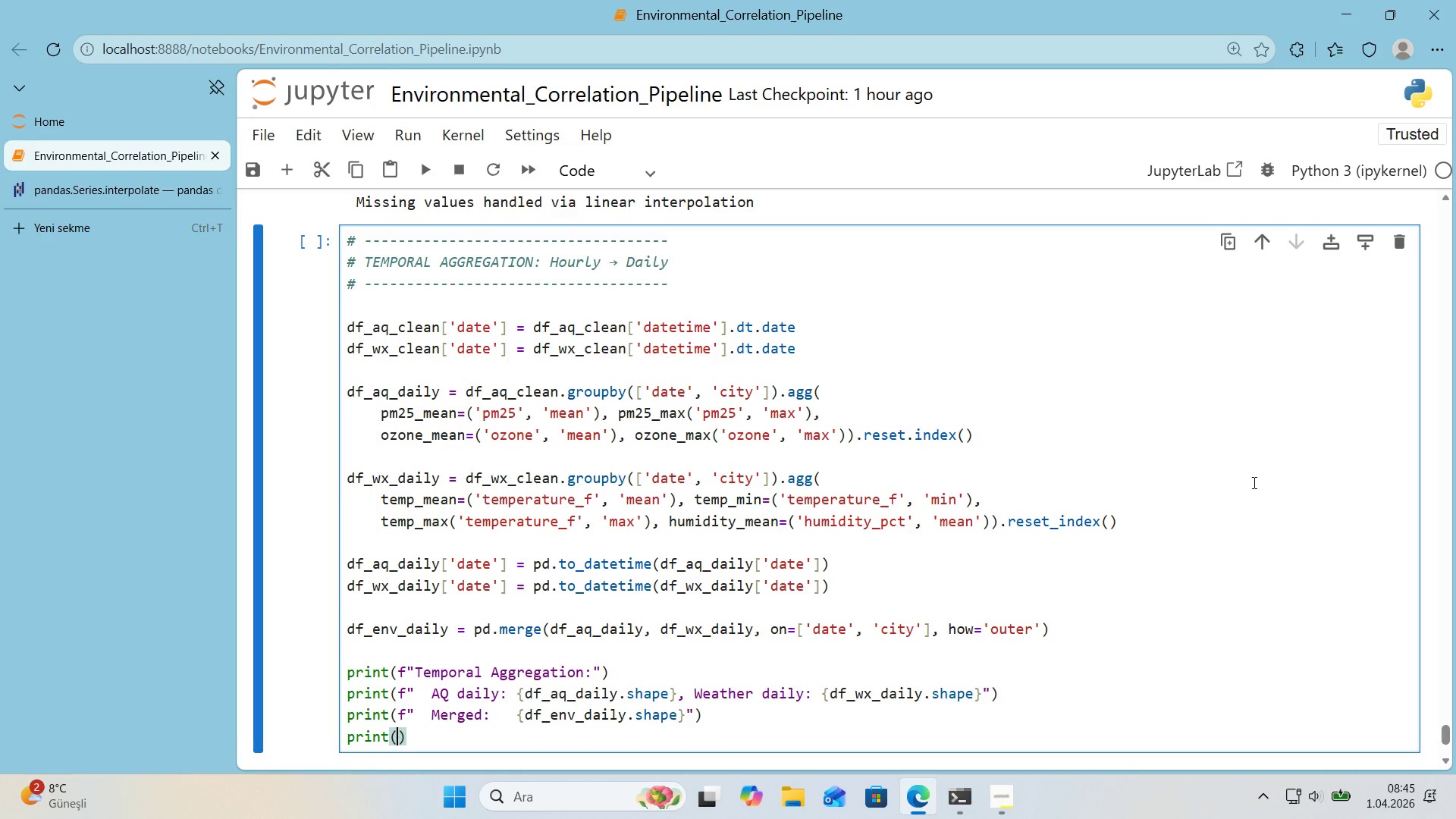 
 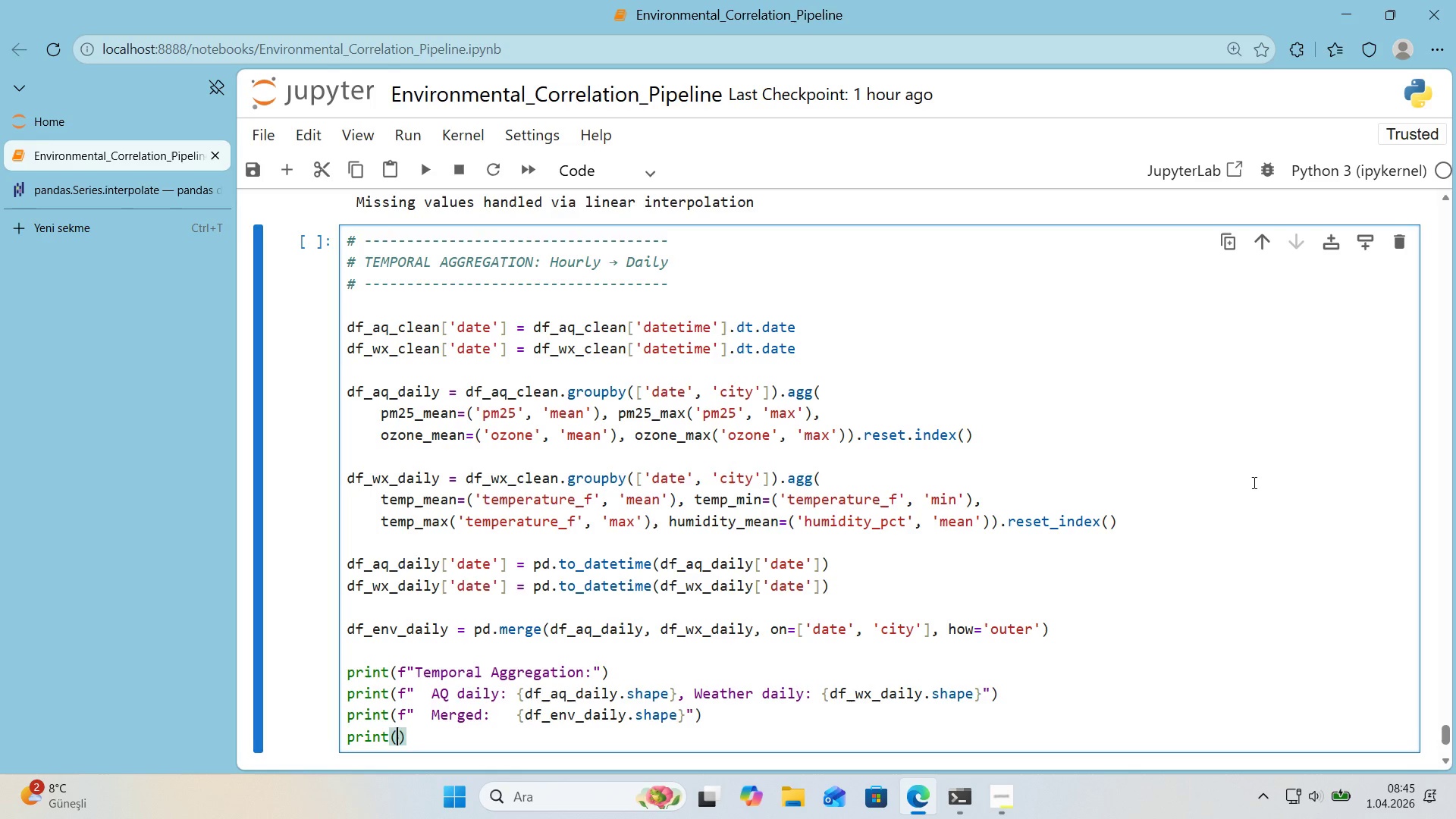 
key(ArrowLeft)
 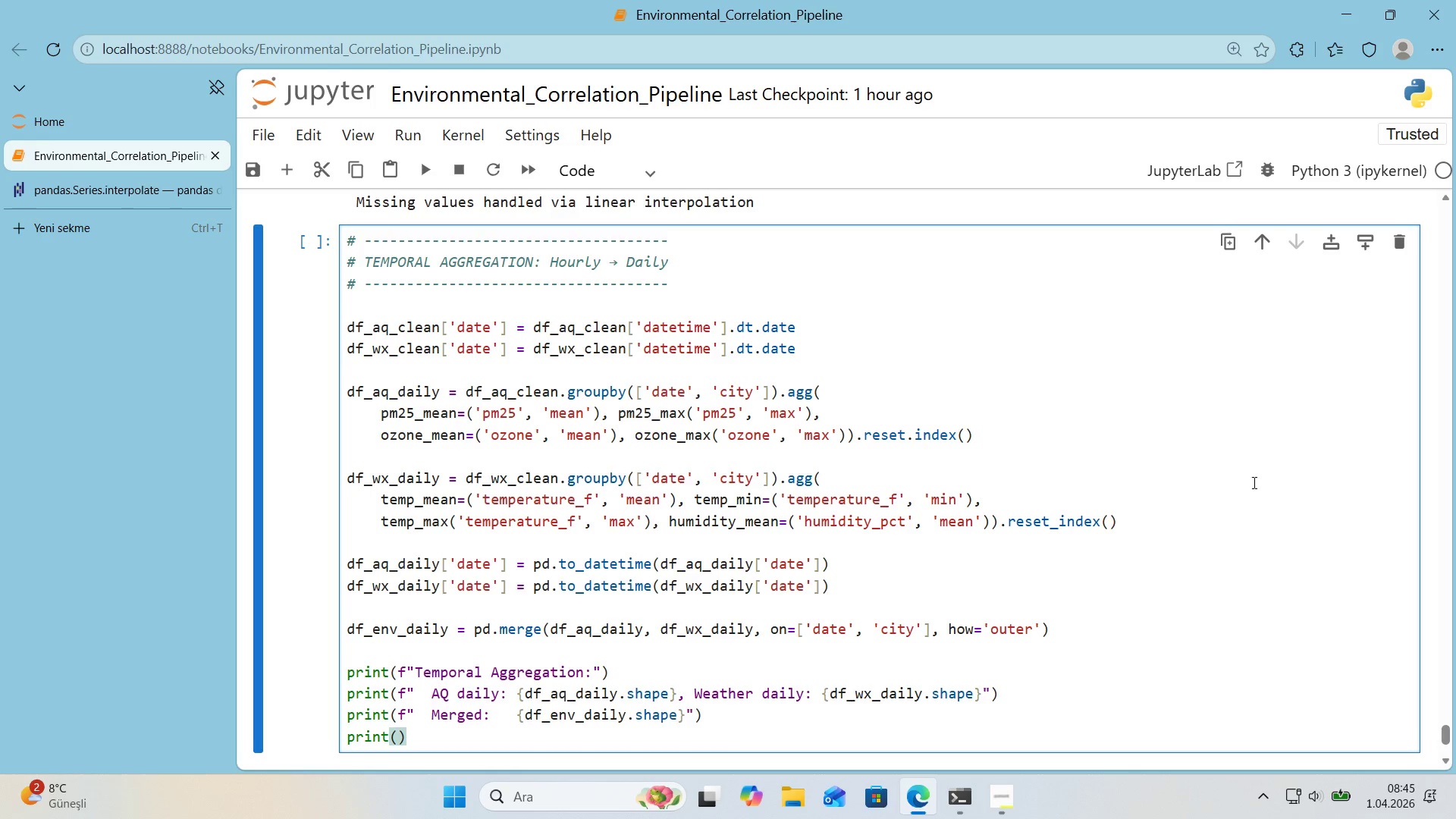 
key(F)
 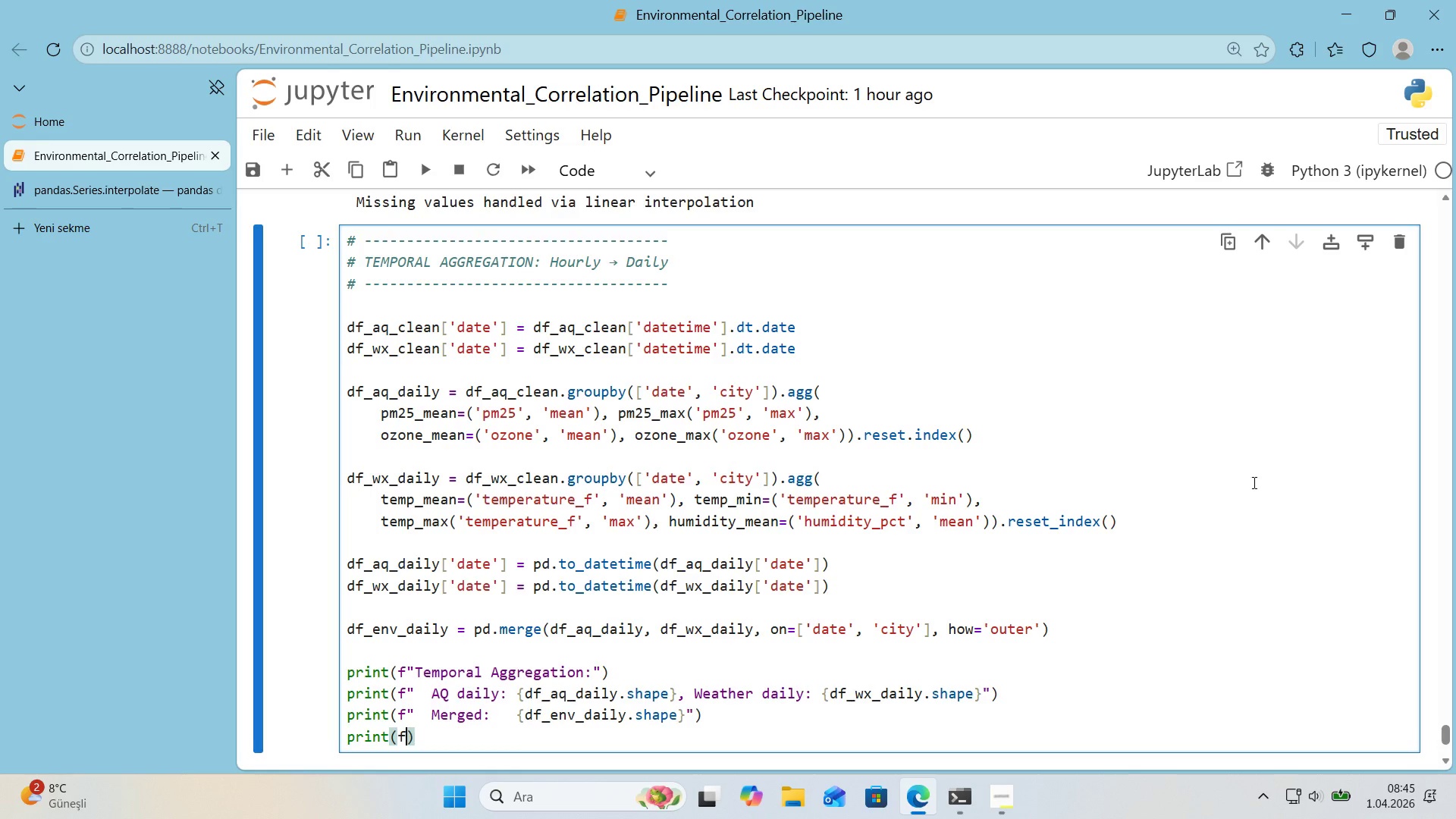 
key(Backquote)
 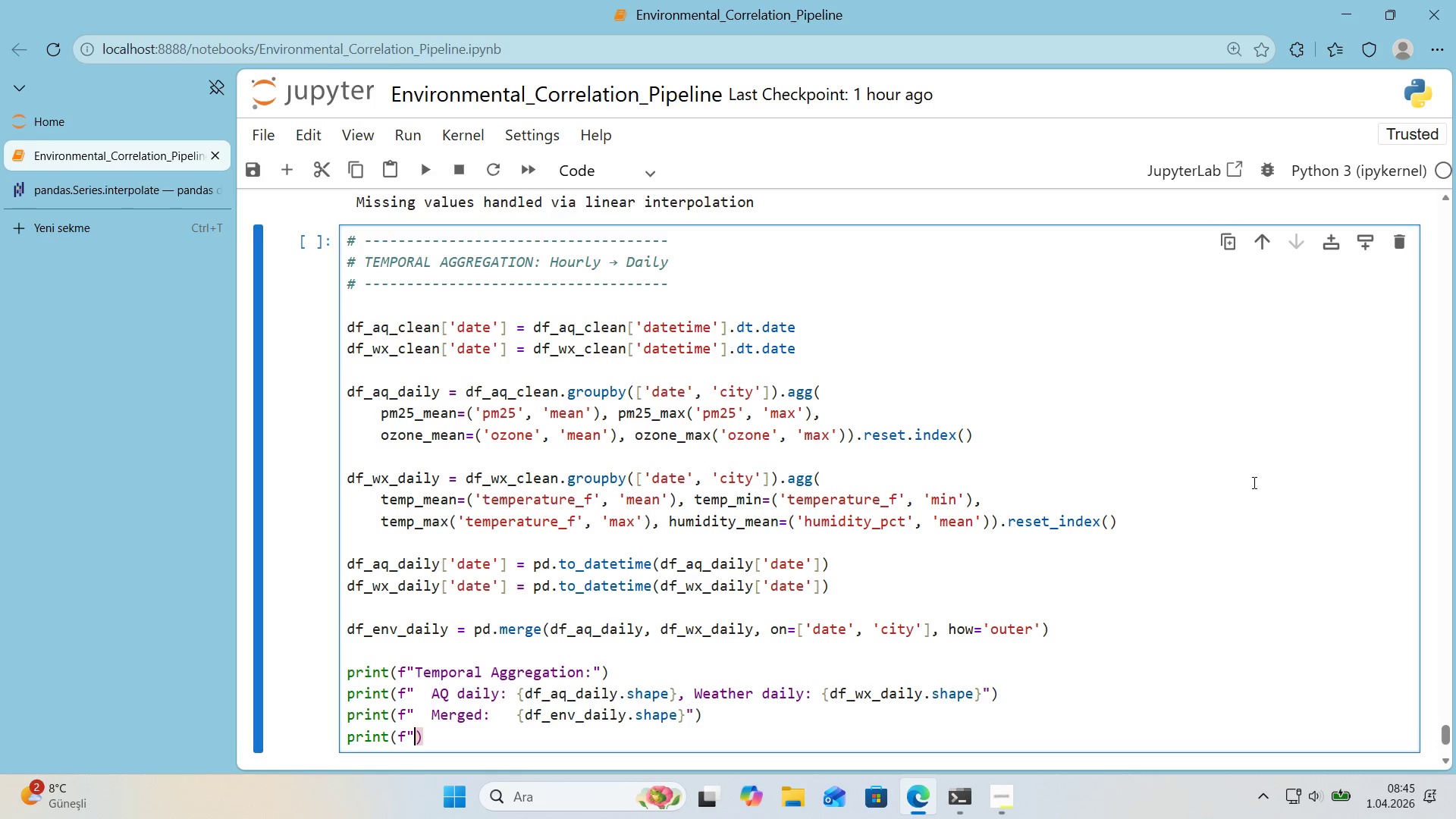 
key(Backquote)
 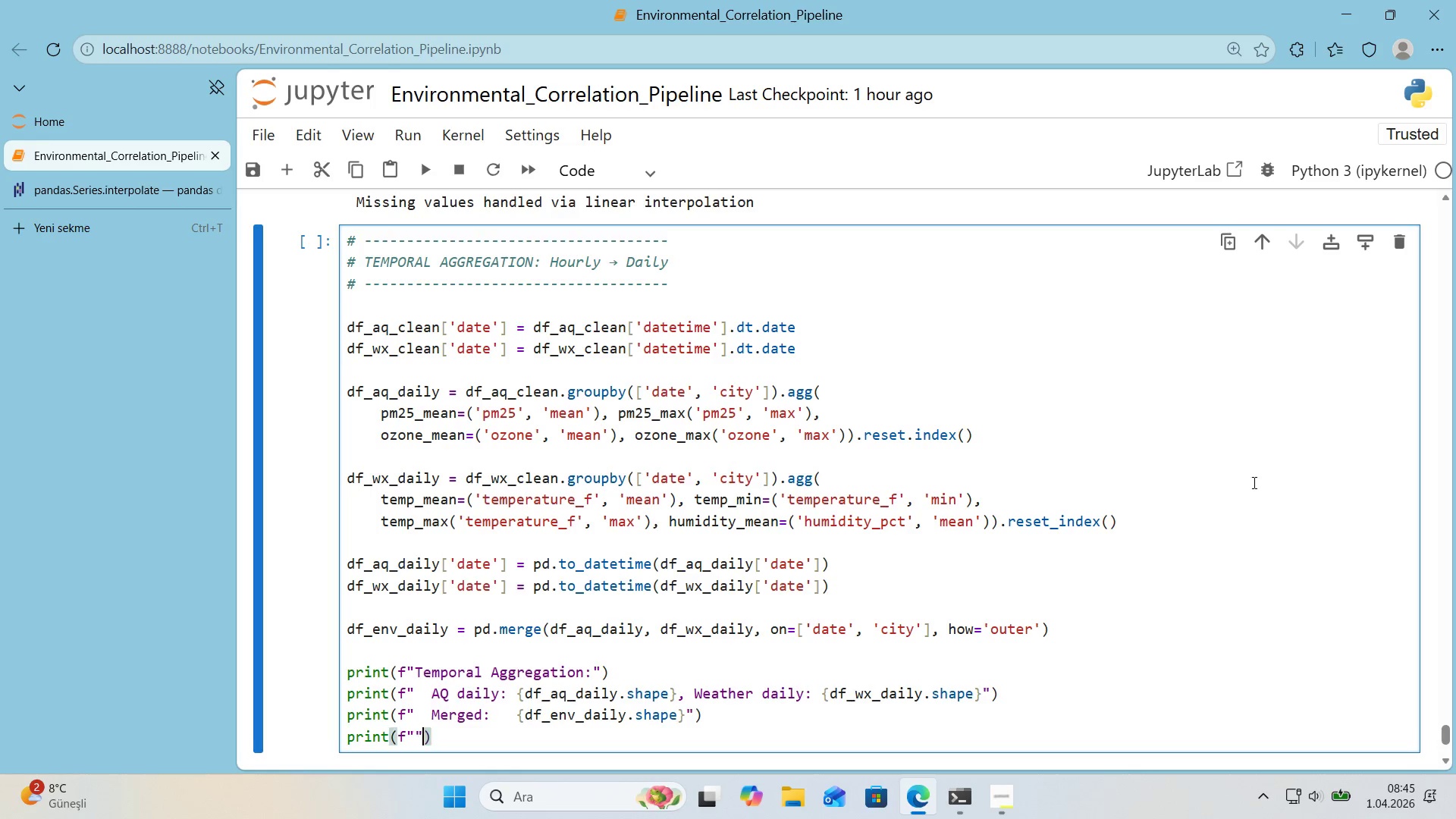 
key(ArrowLeft)
 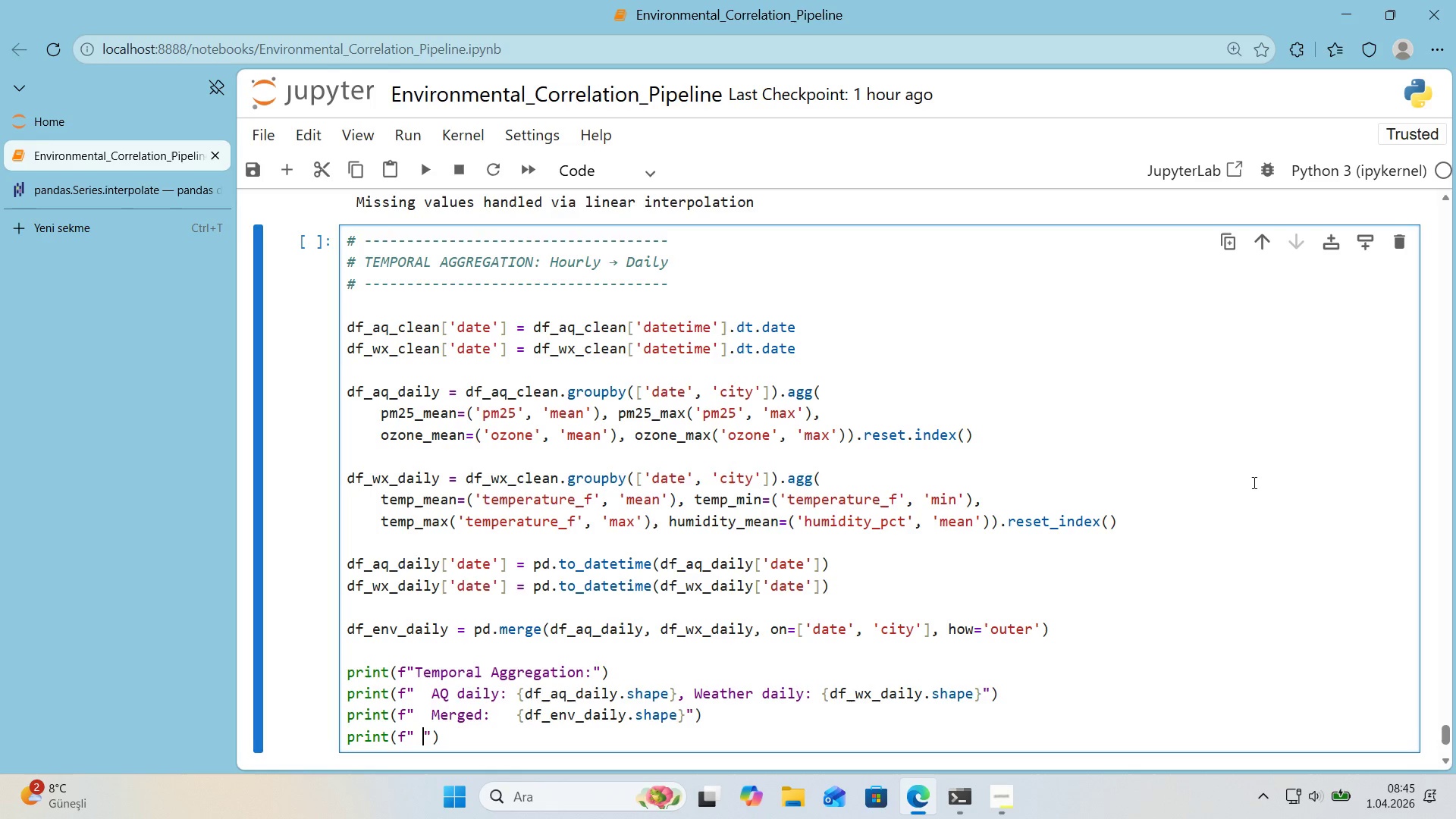 
type(  Range> )
 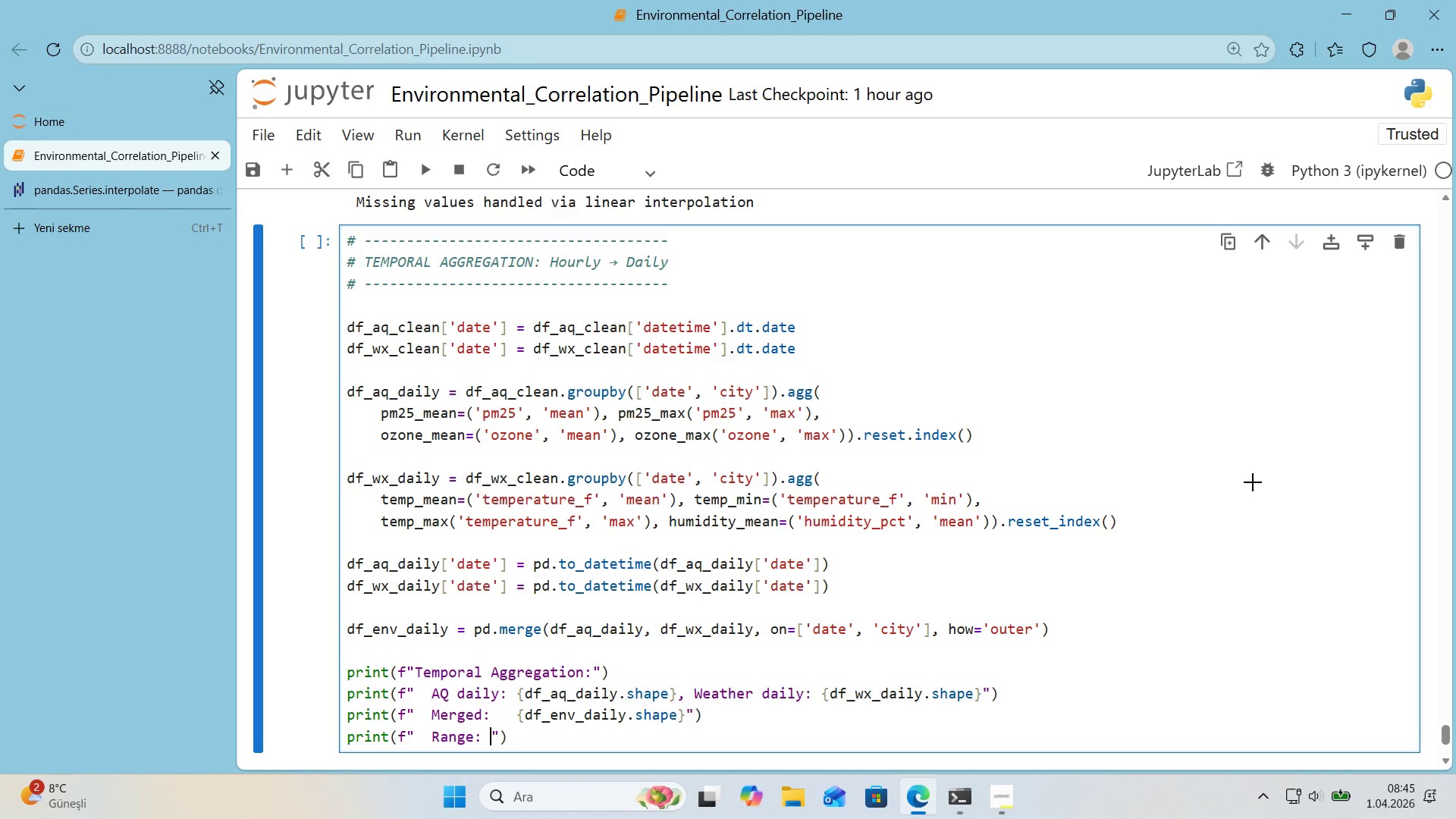 
key(Alt+Control+7)
 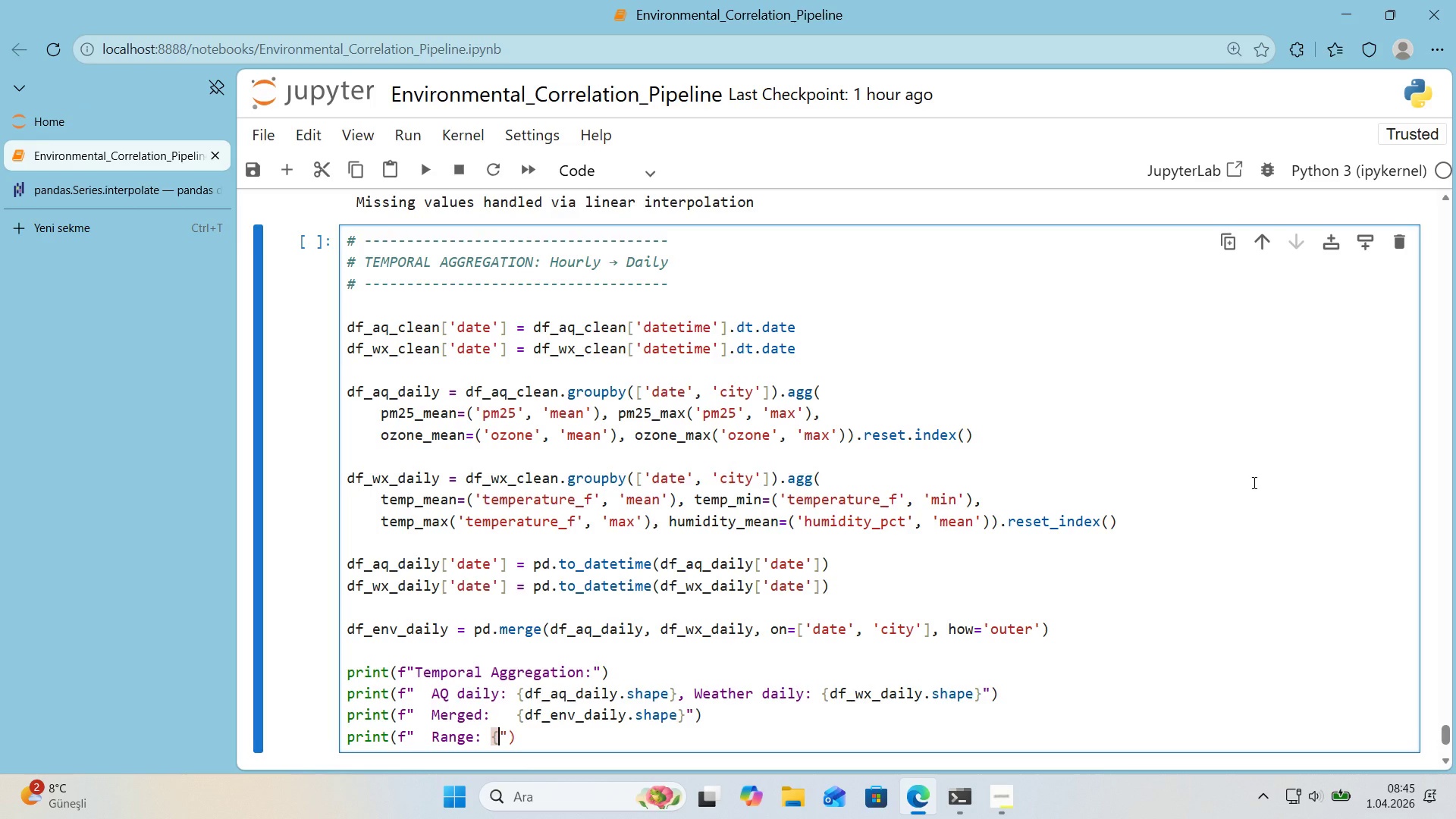 
key(Alt+Control+0)
 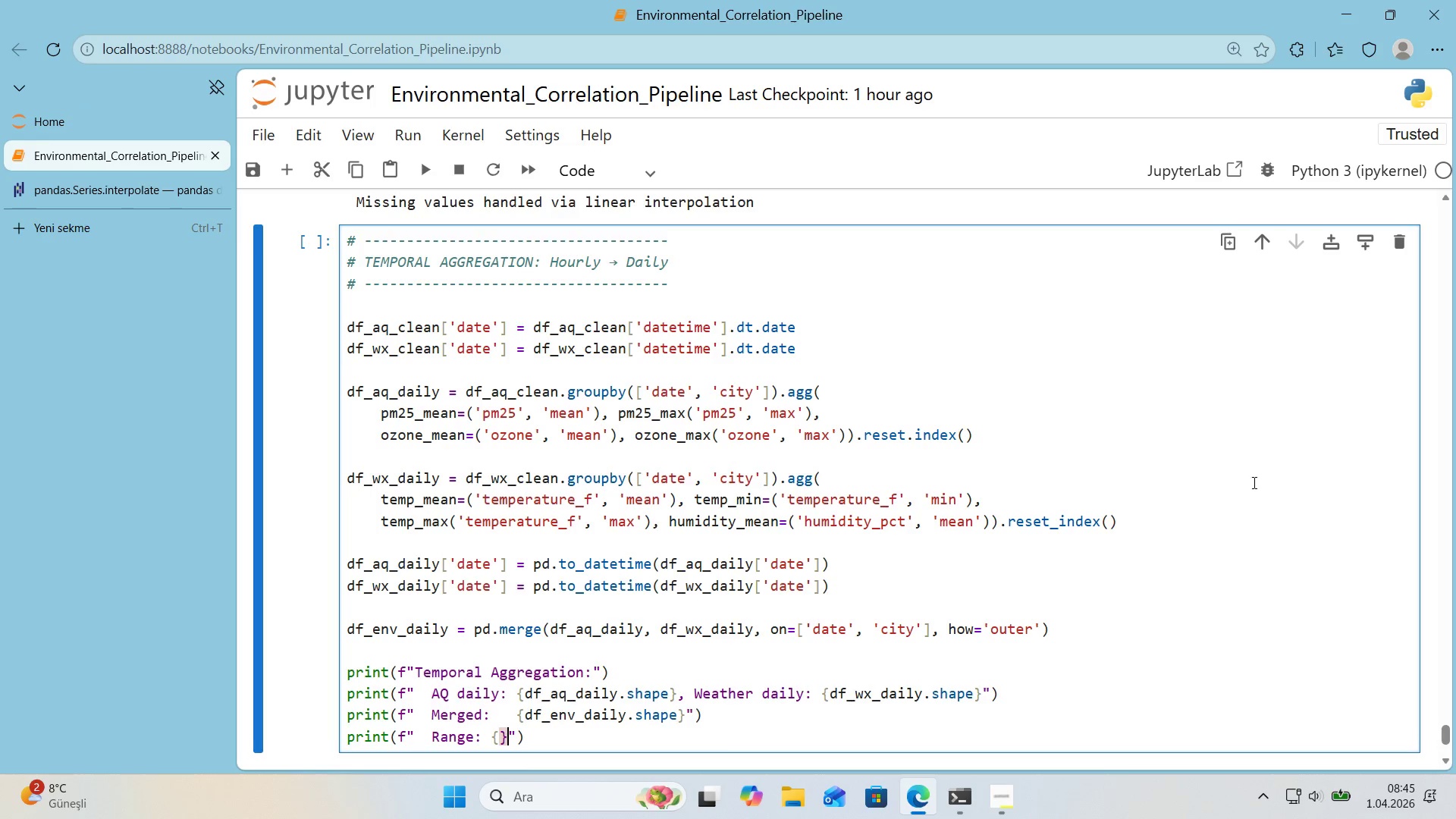 
key(ArrowLeft)
 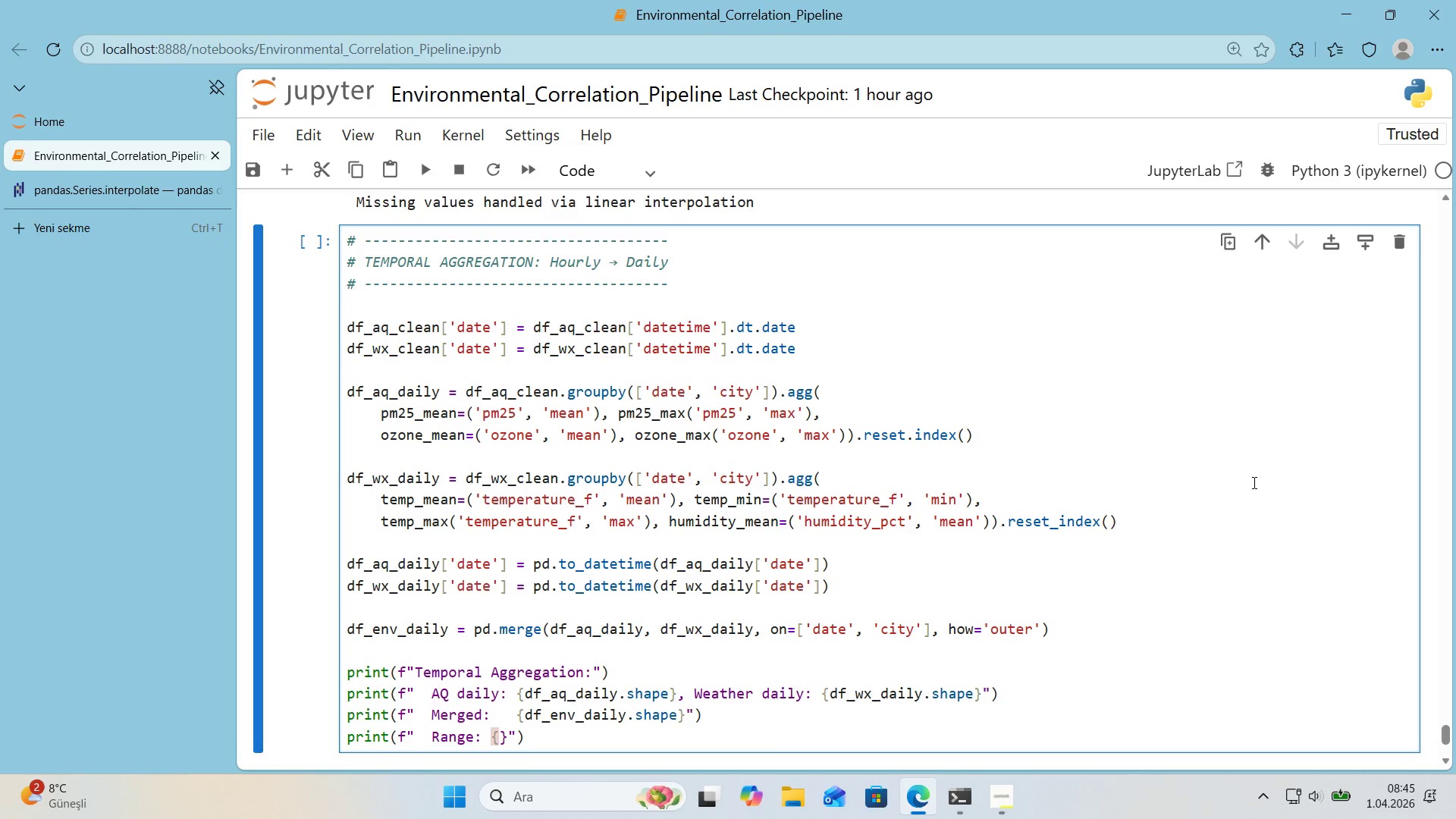 
type(df_env_da'ly)
 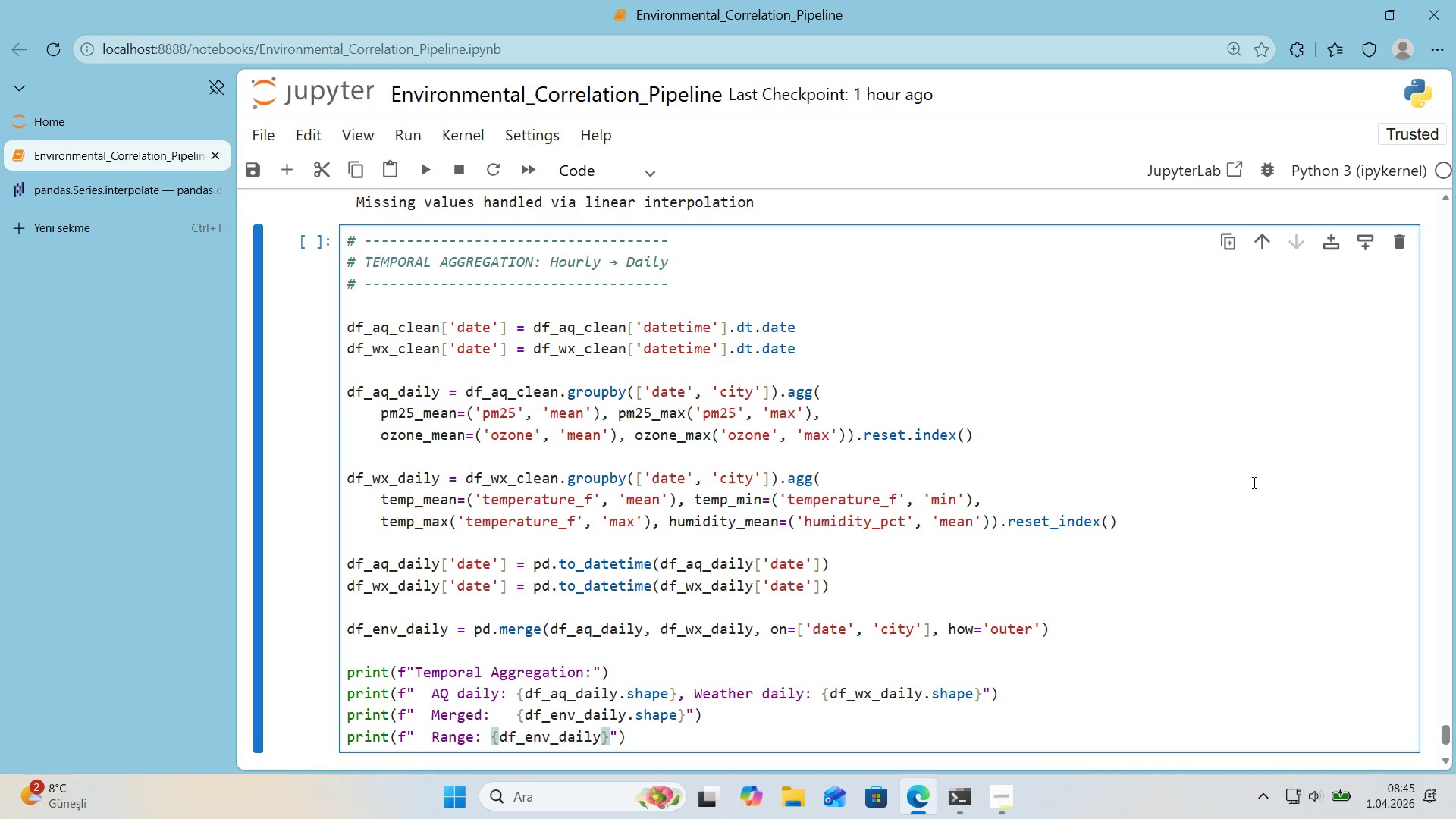 
key(Alt+Control+8)
 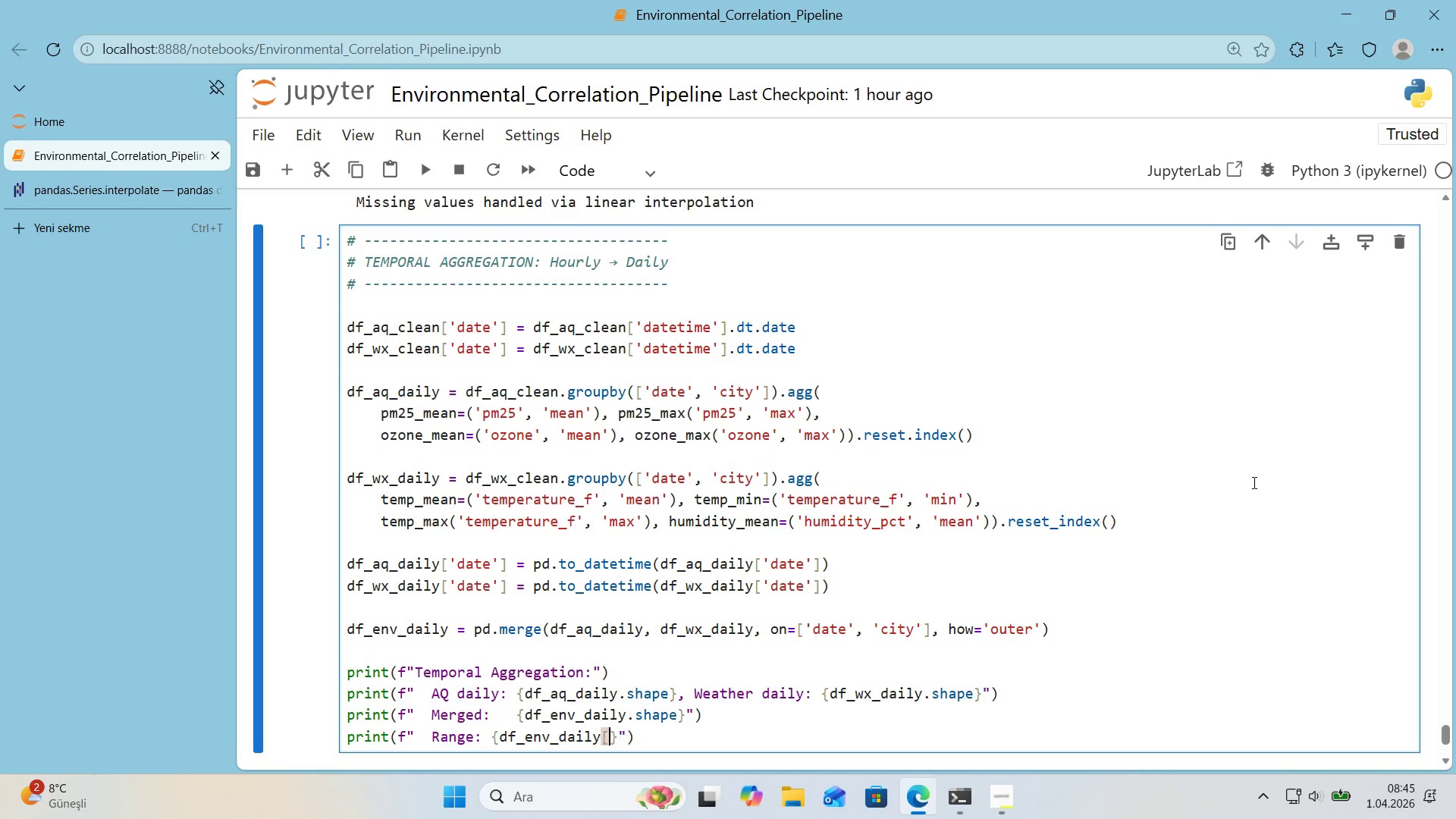 
key(Alt+Control+9)
 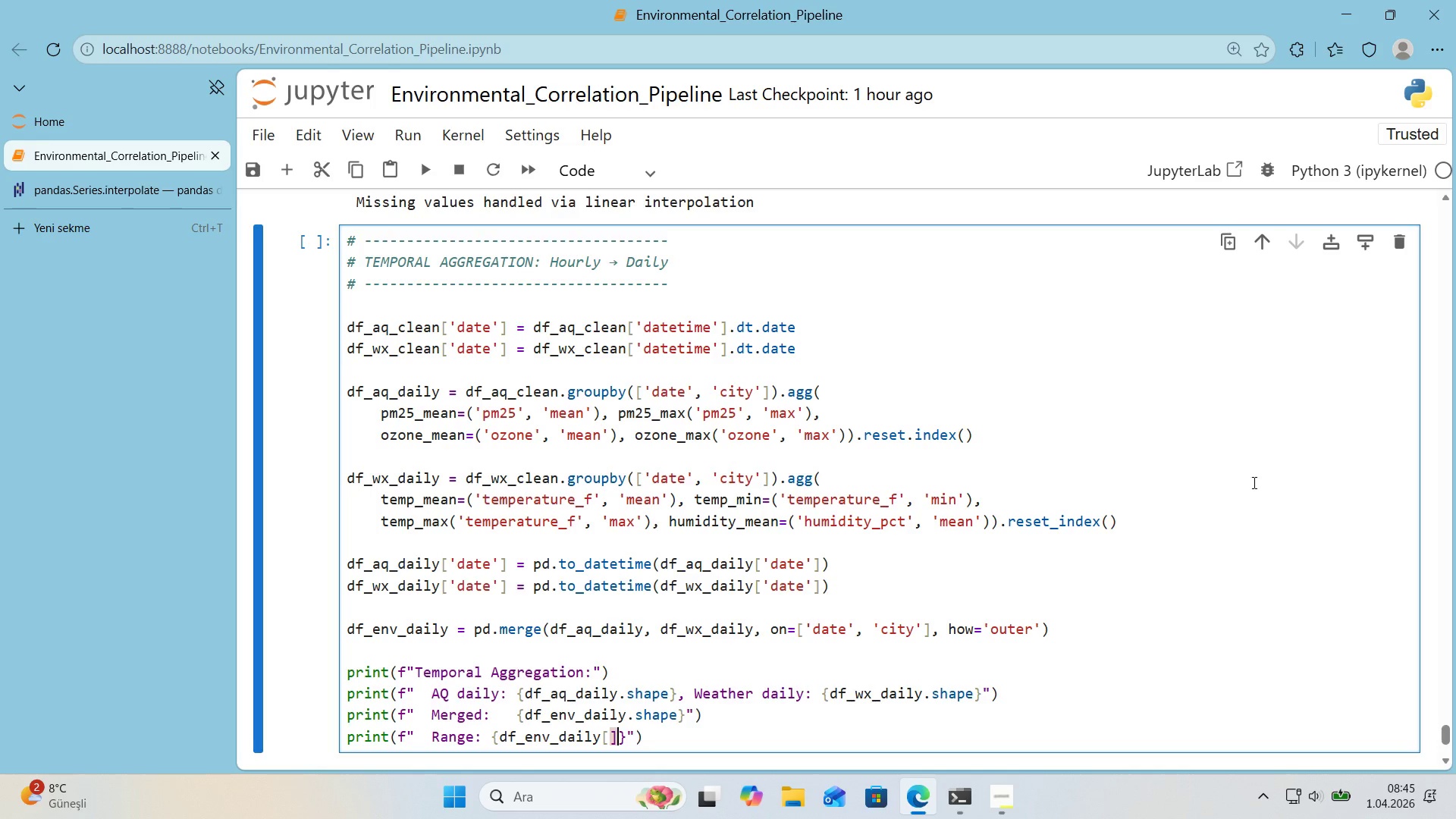 
key(Control+ControlRight)
 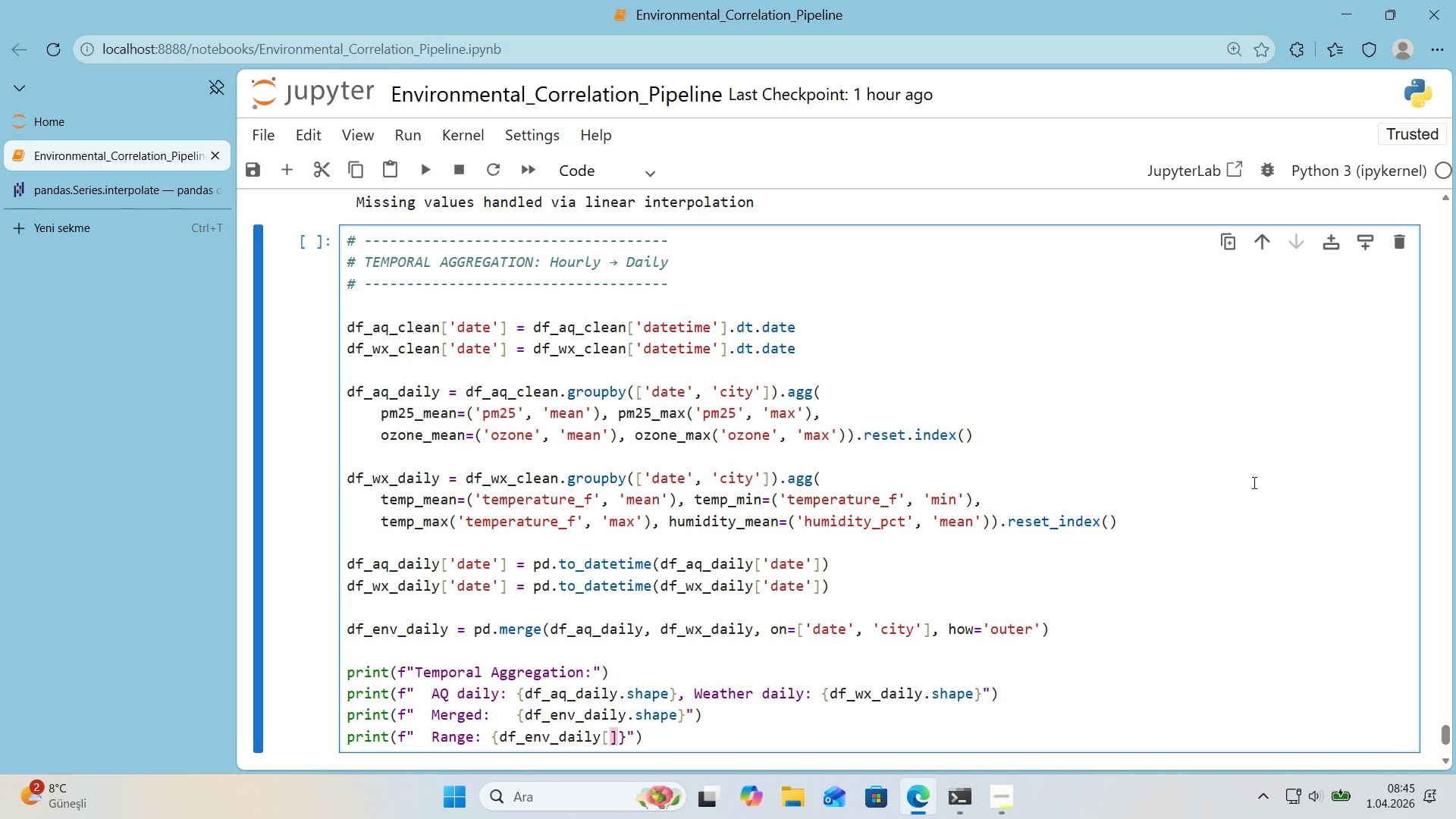 
type(@@)
 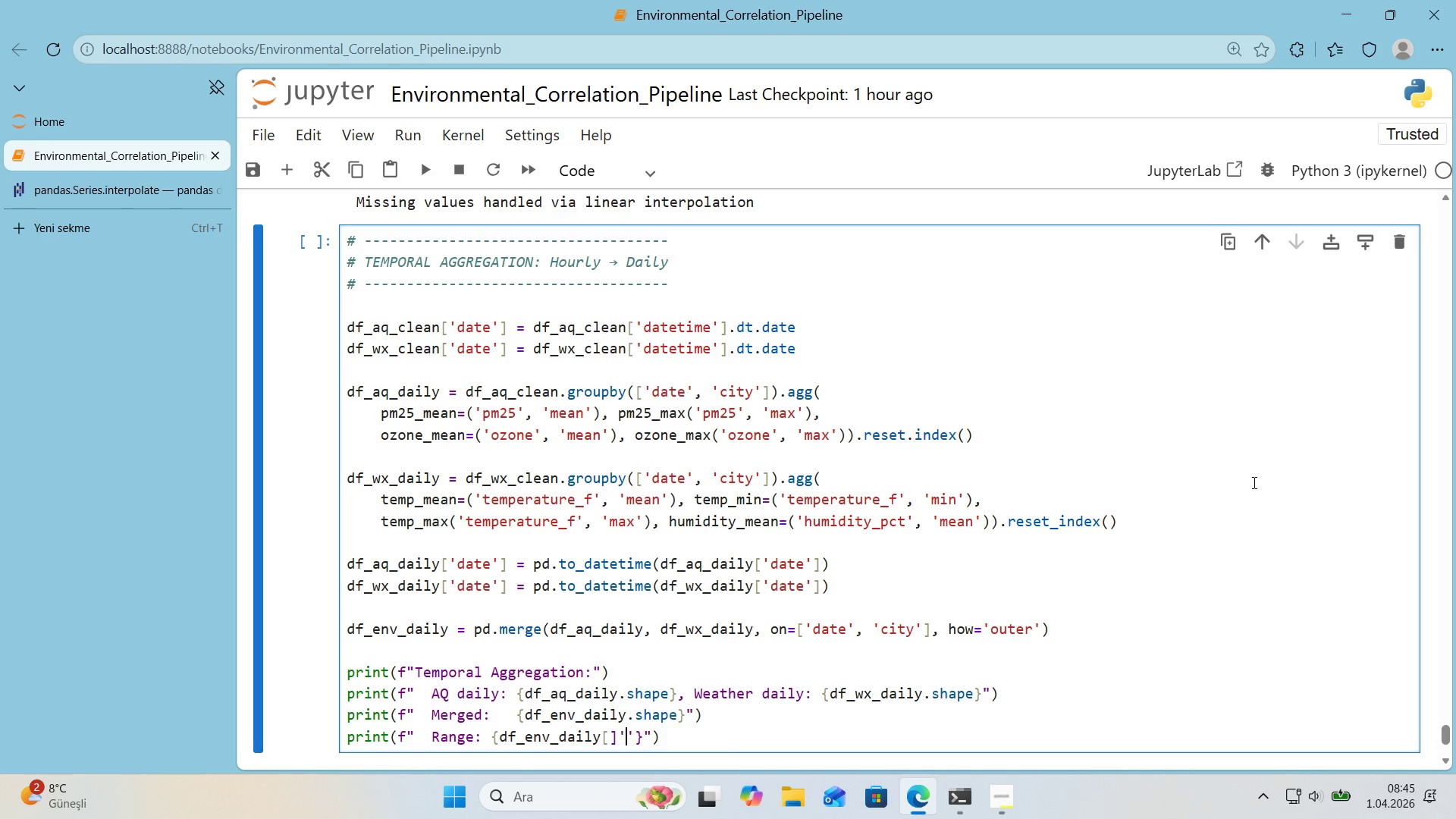 
key(ArrowLeft)
 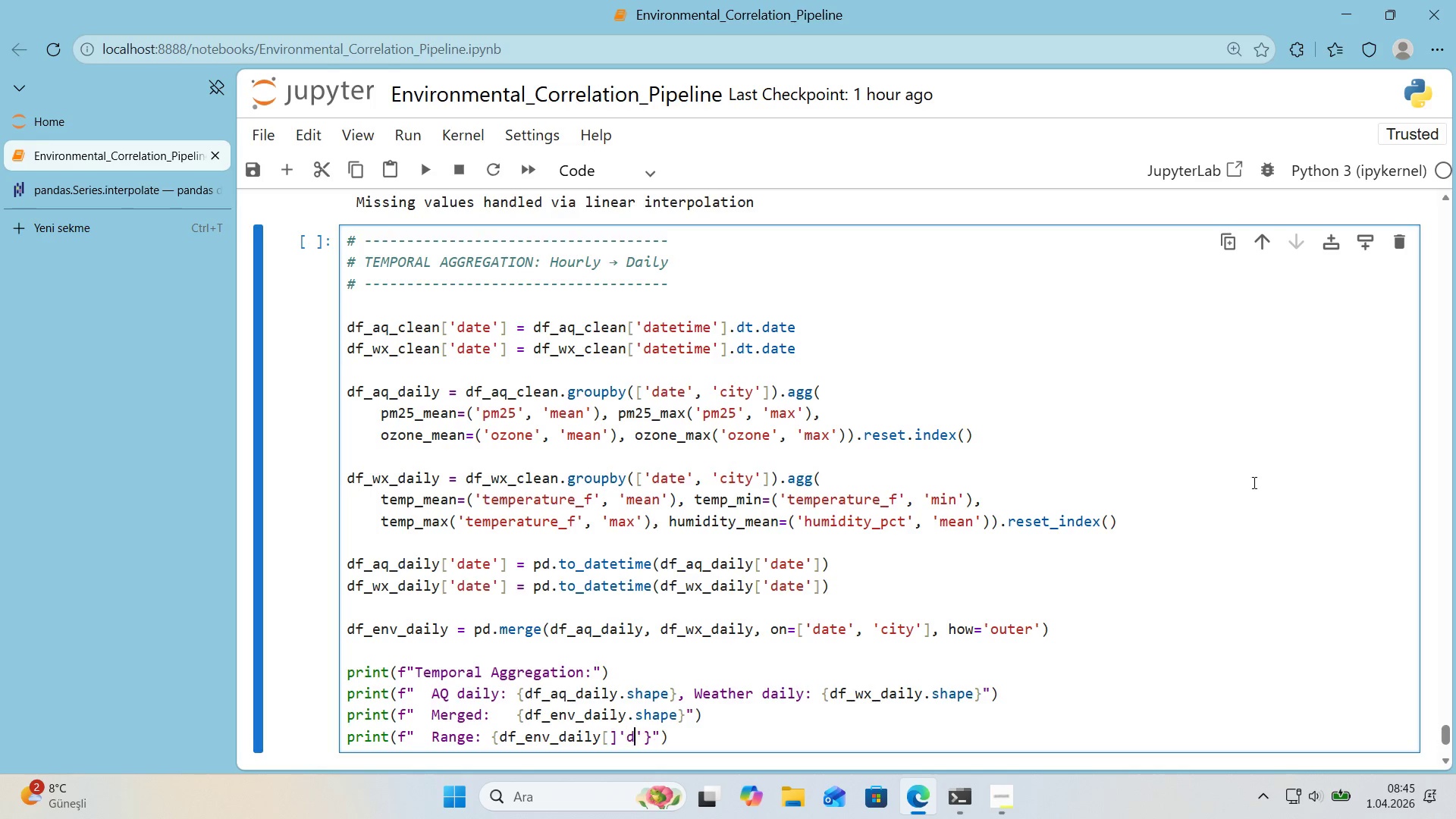 
type(date)
 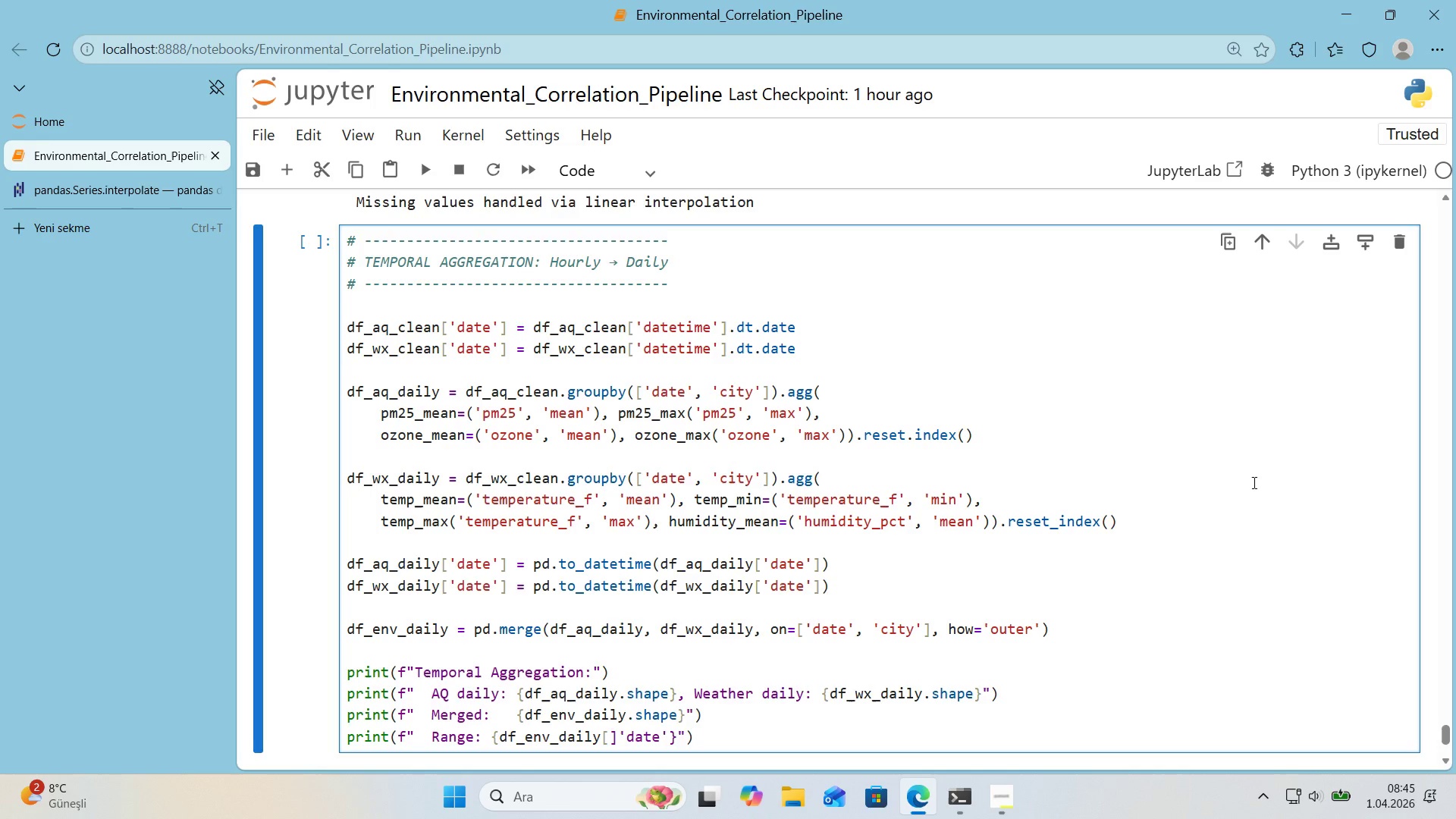 
key(ArrowRight)
 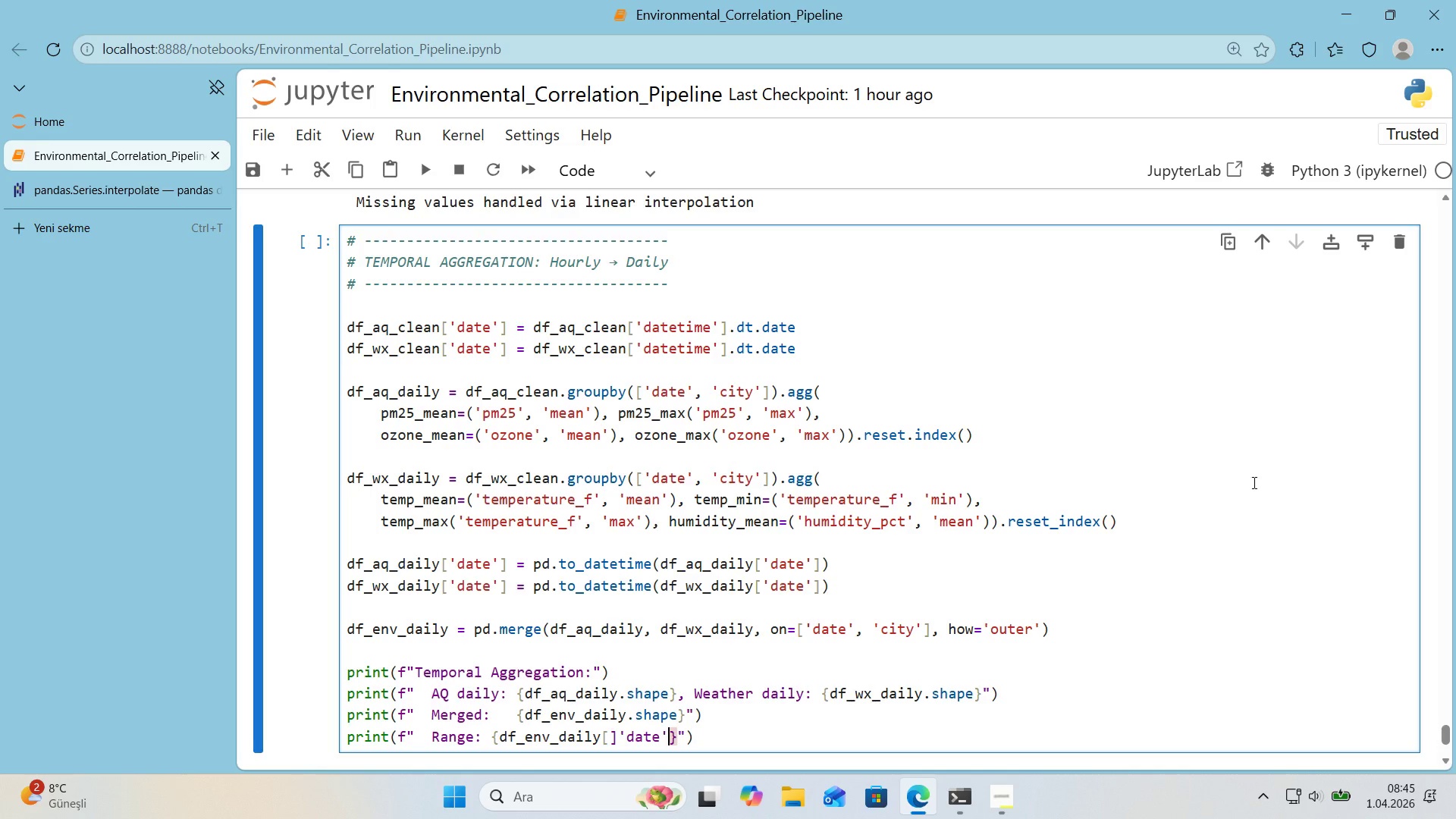 
key(Backspace)
 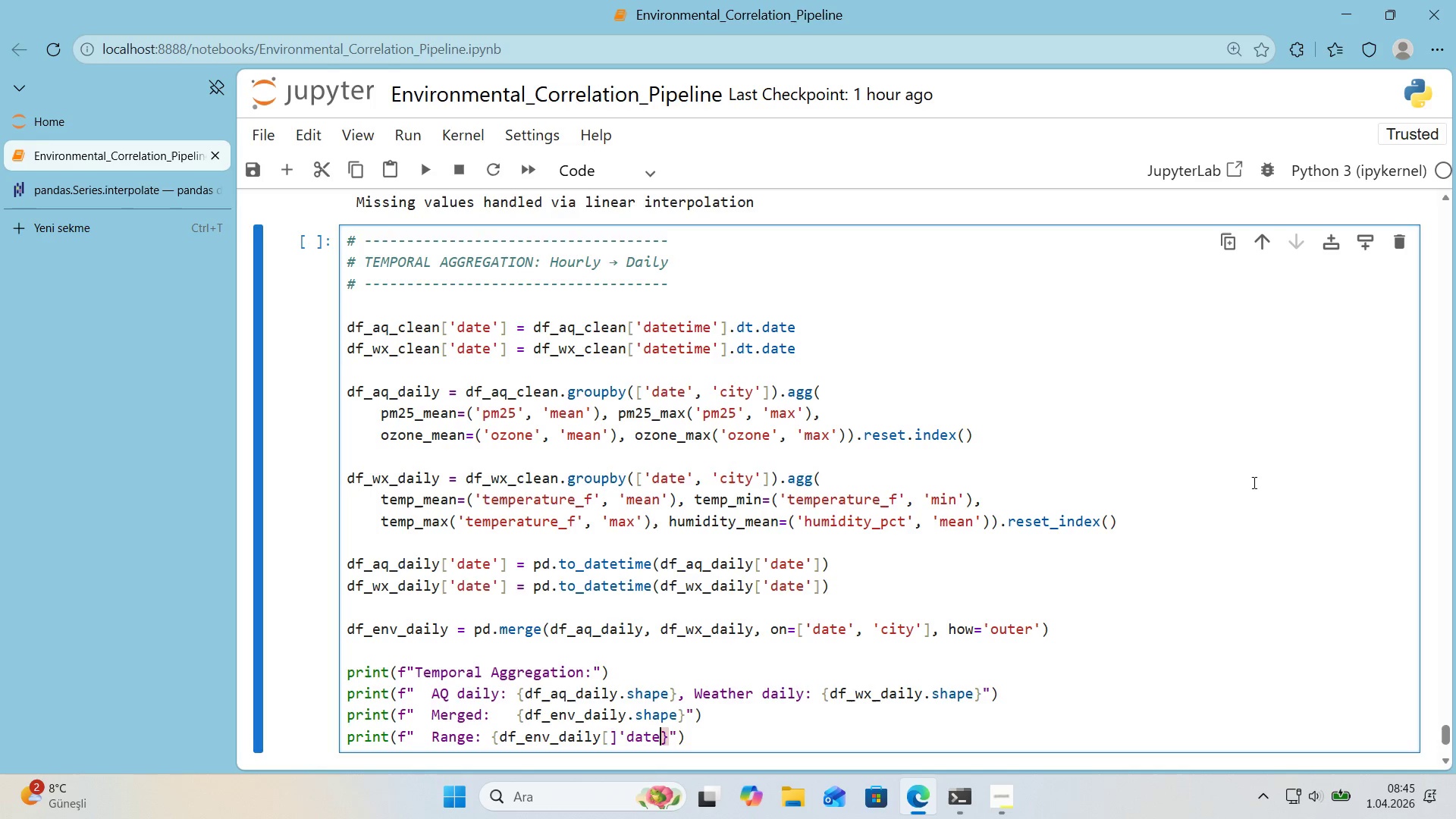 
key(Backspace)
 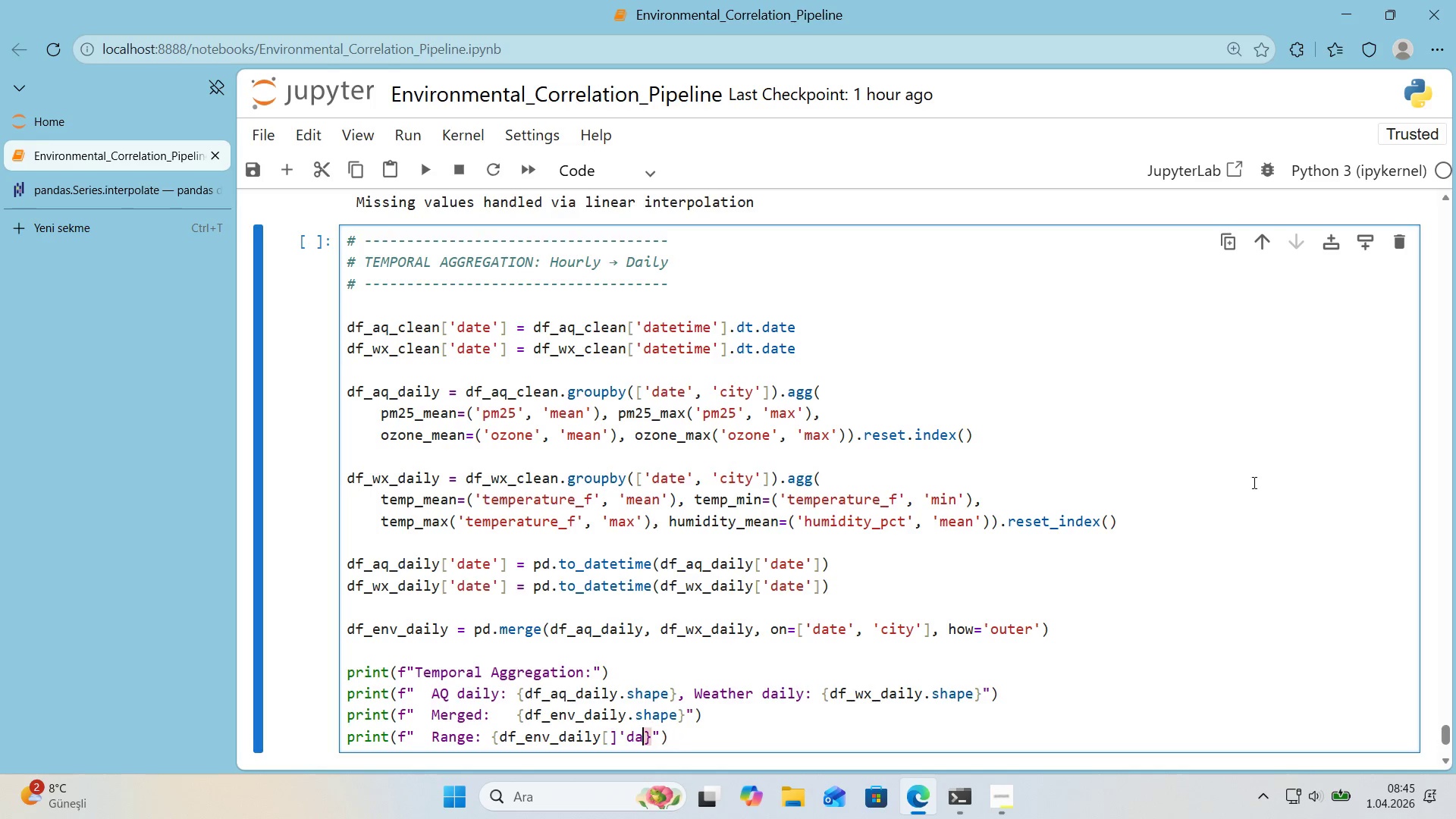 
key(Backspace)
 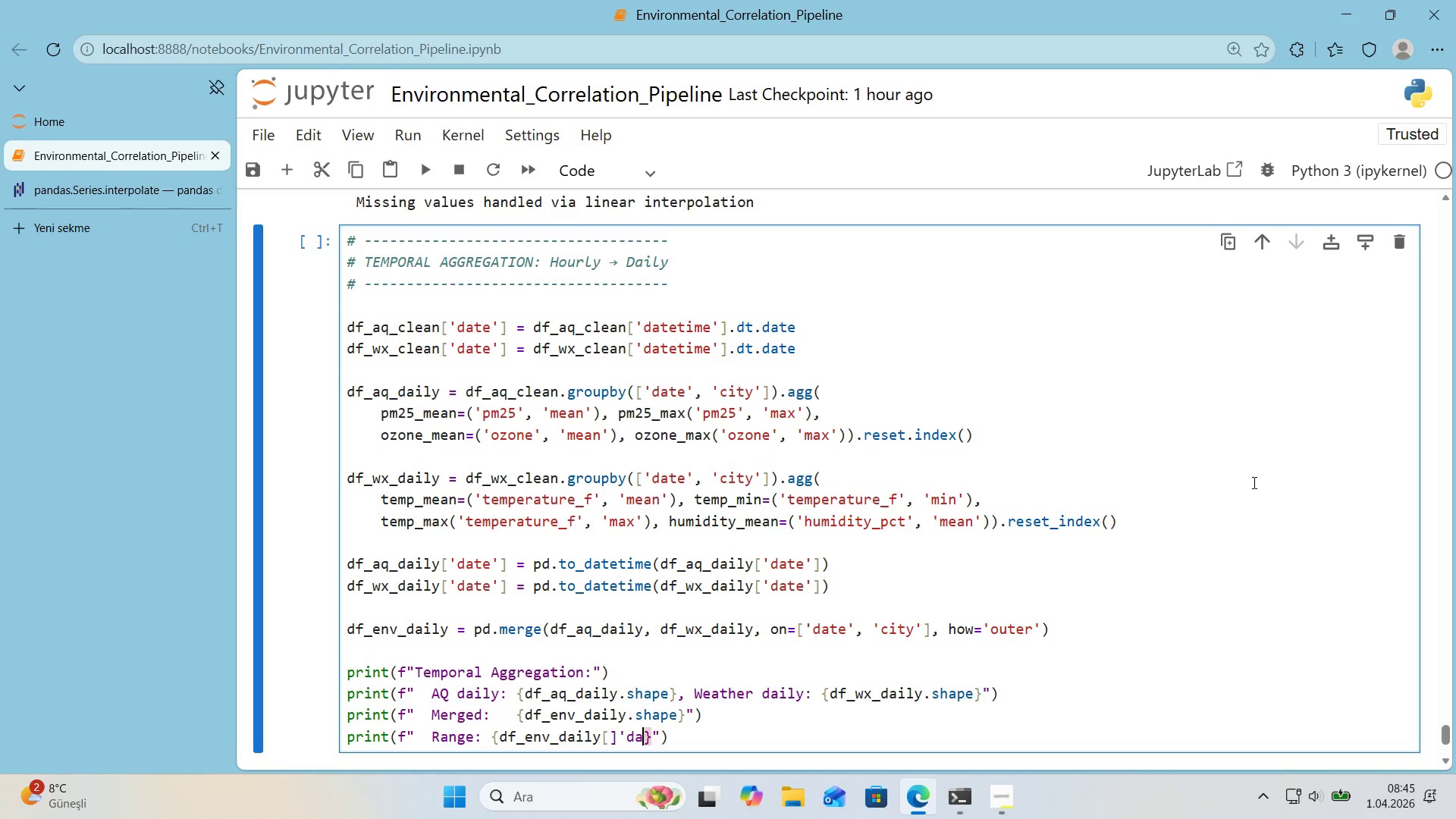 
key(Backspace)
 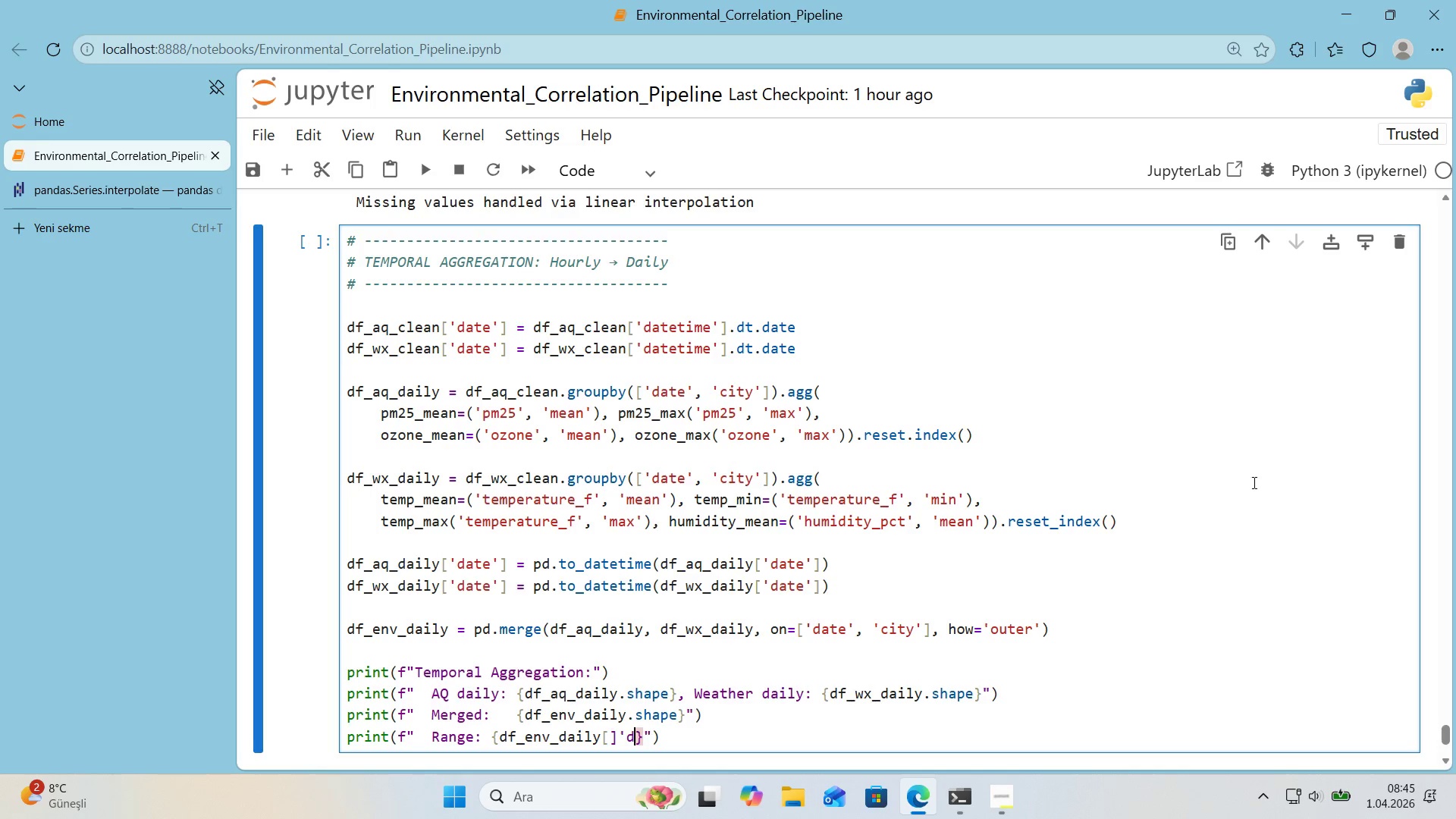 
key(Backspace)
 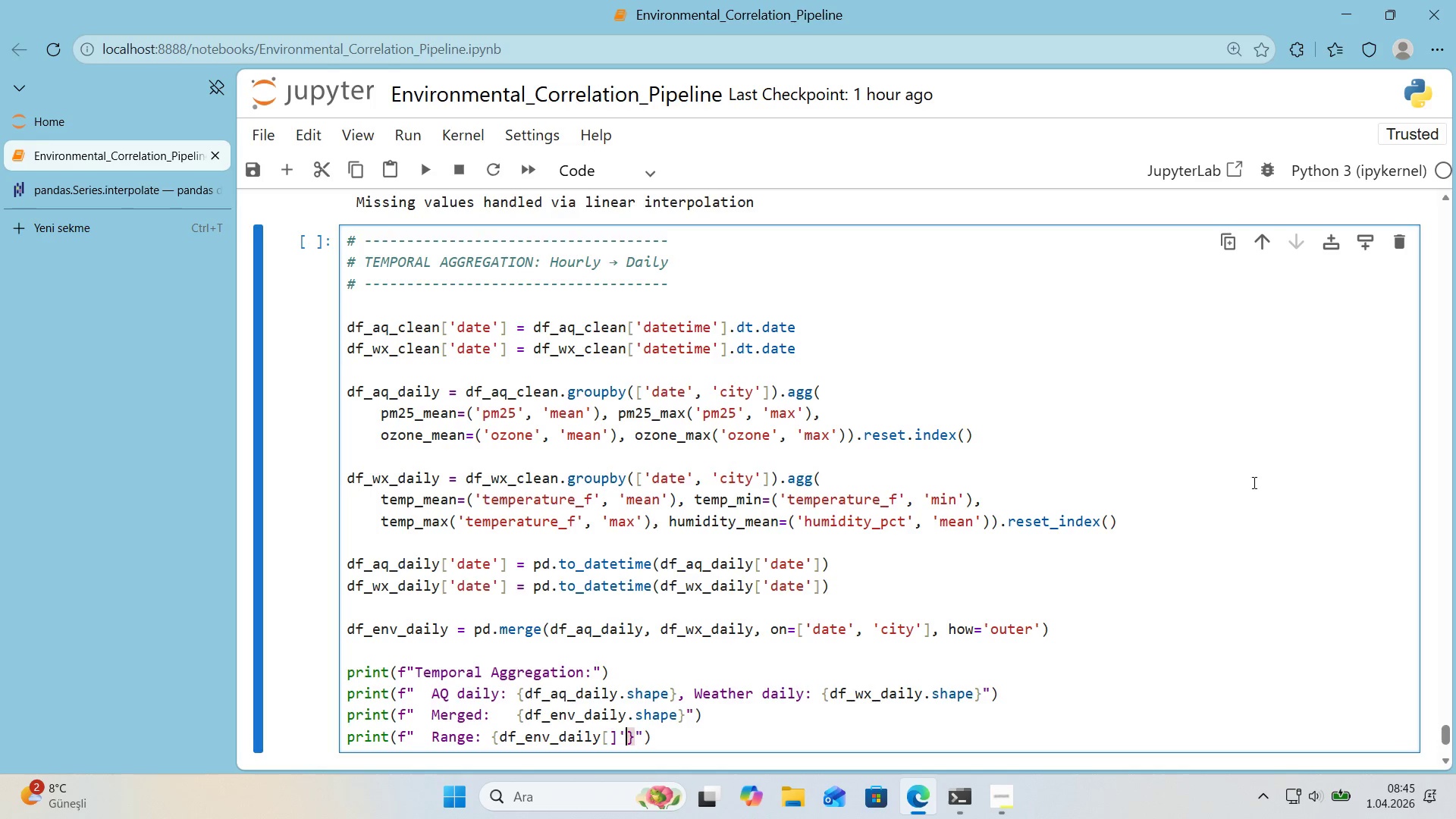 
key(Backspace)
 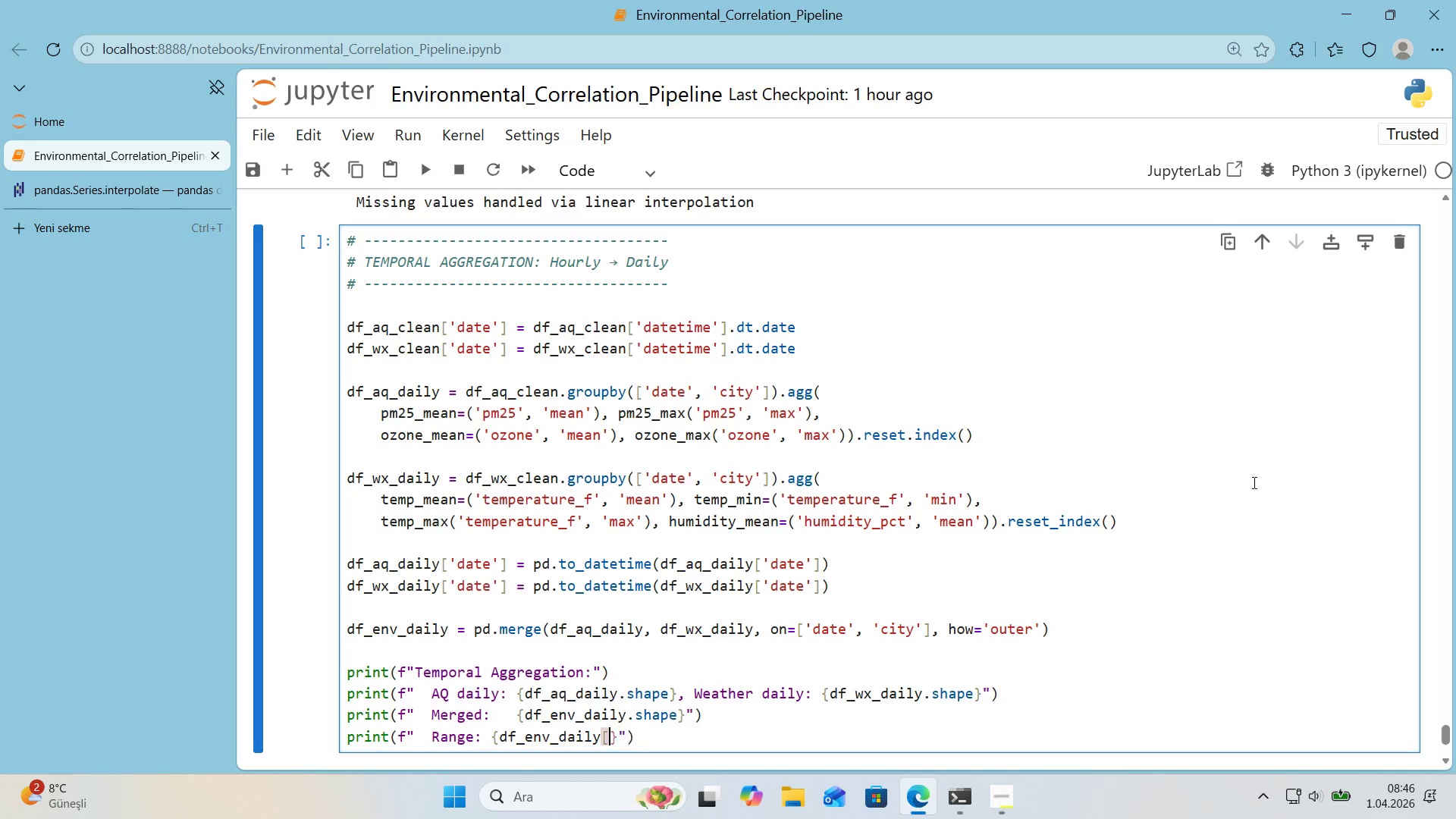 
key(Backspace)
 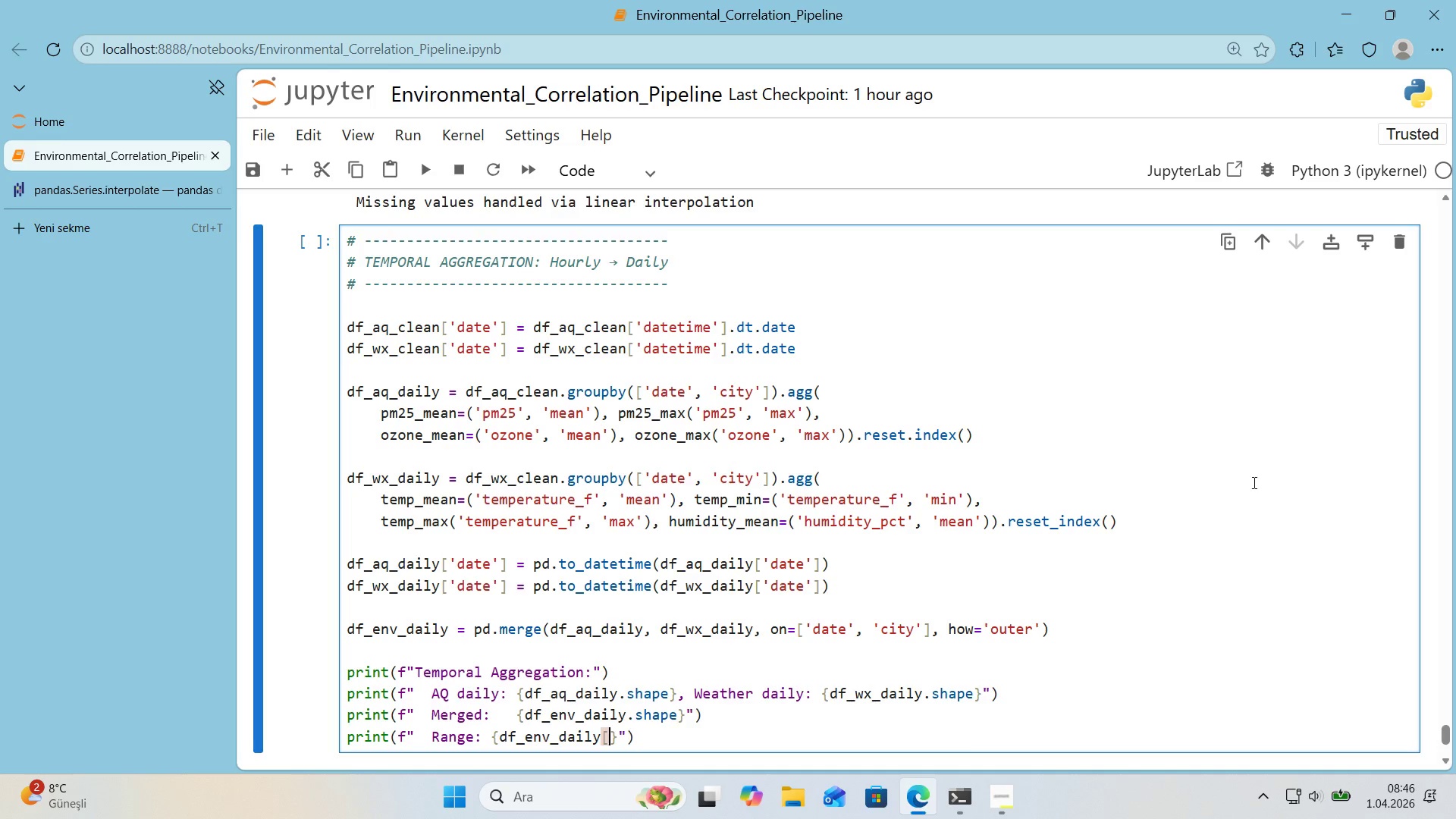 
key(Alt+Control+9)
 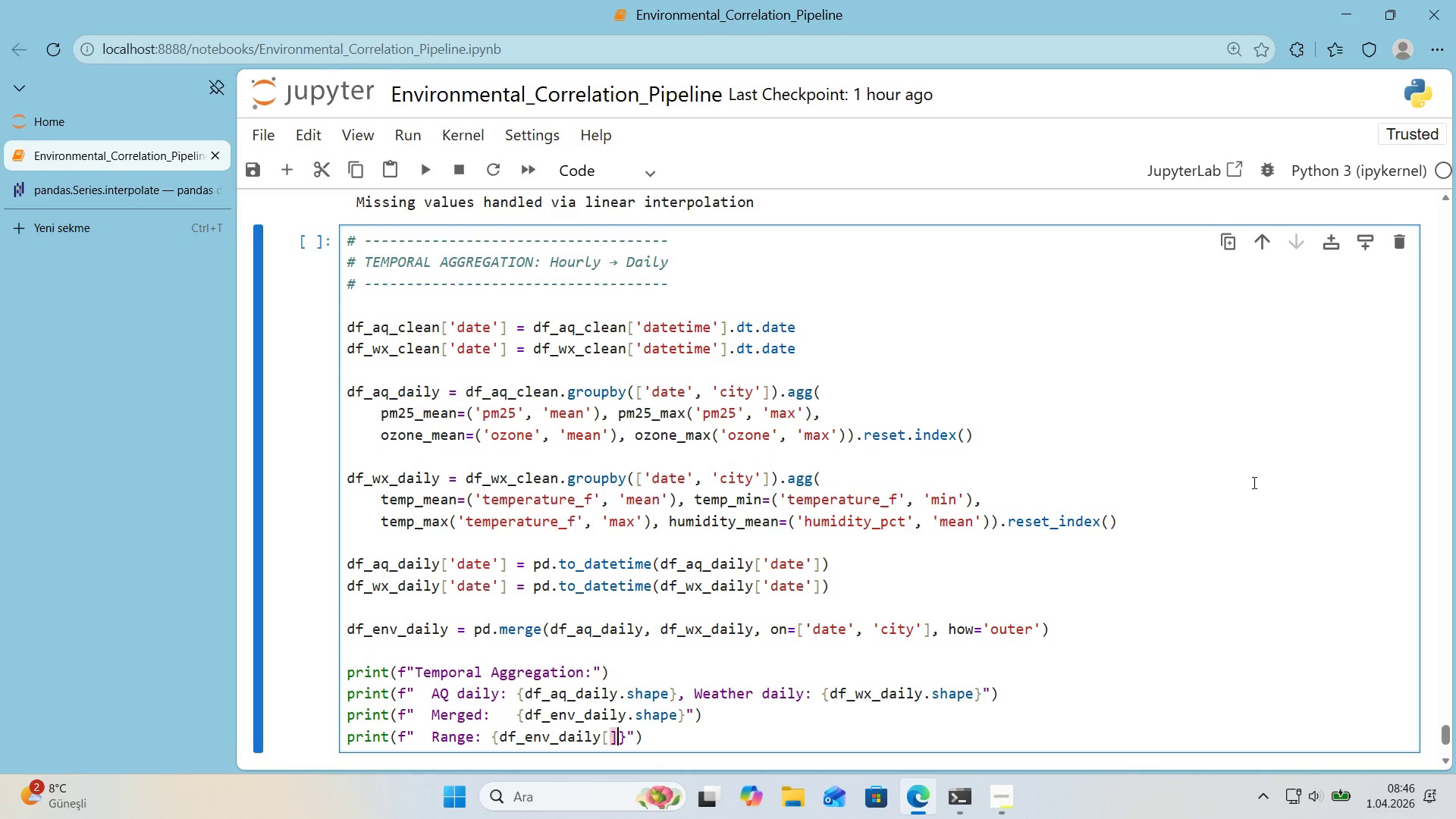 
key(ArrowLeft)
 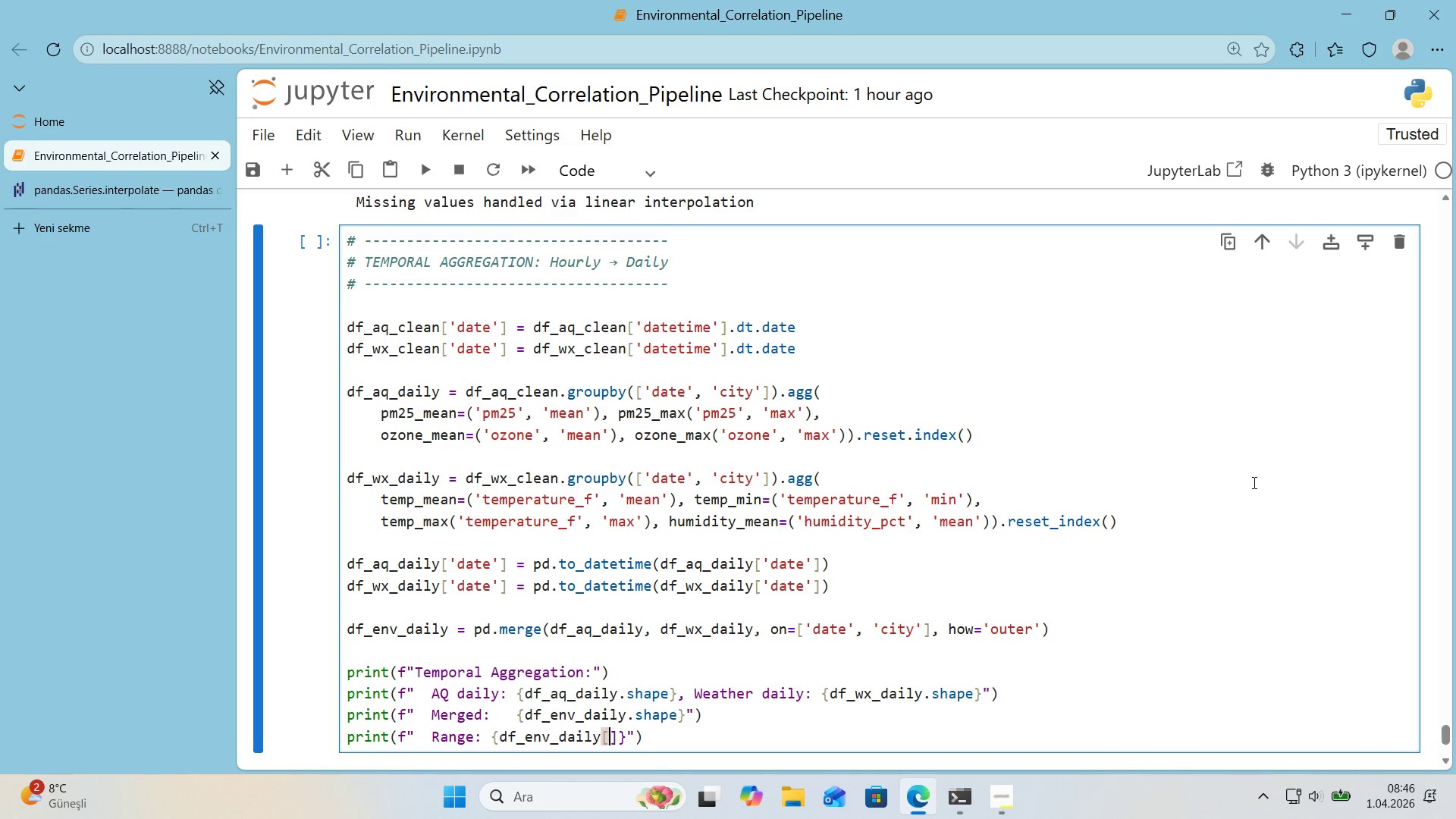 
type(@@)
 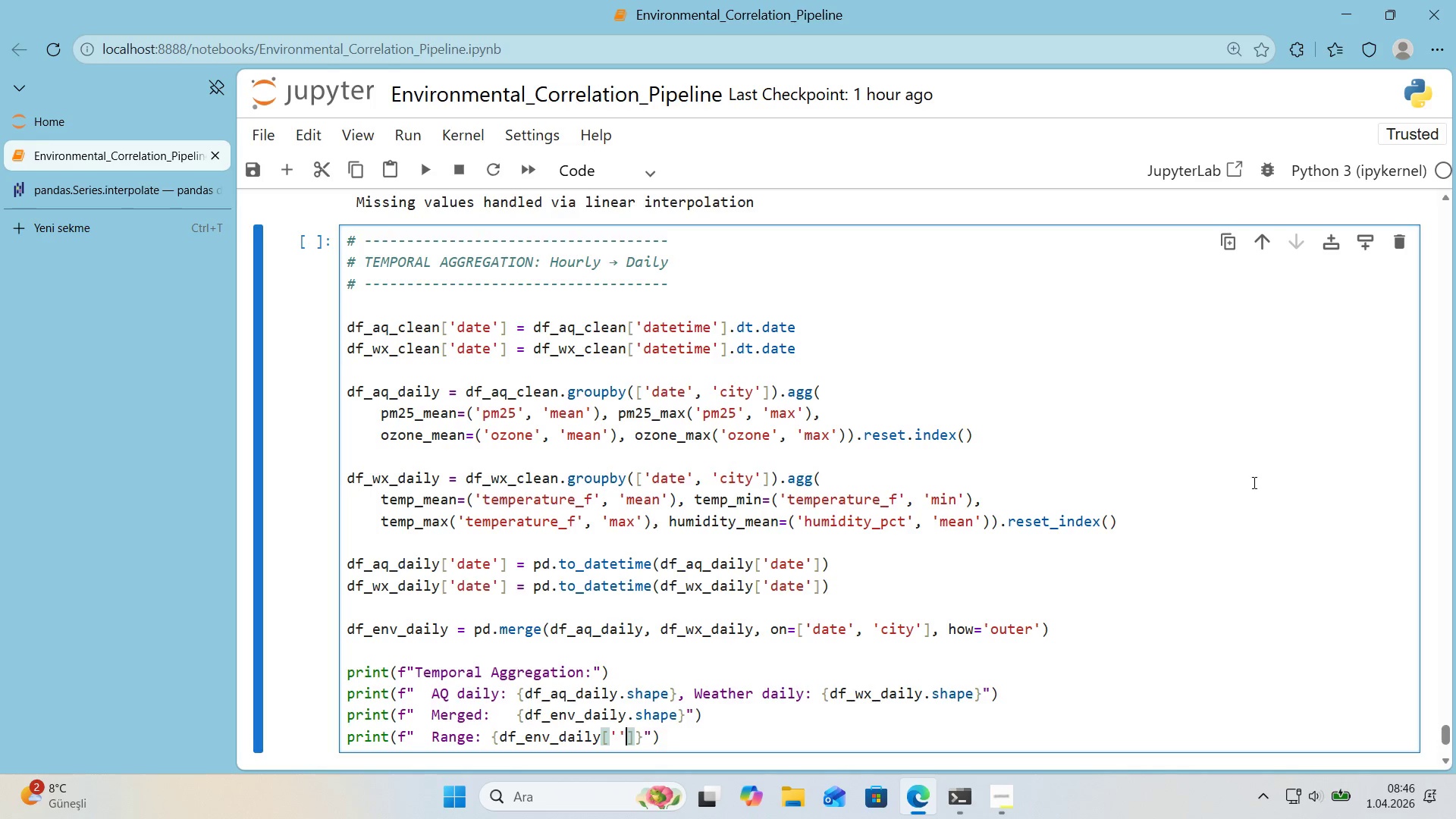 
key(ArrowLeft)
 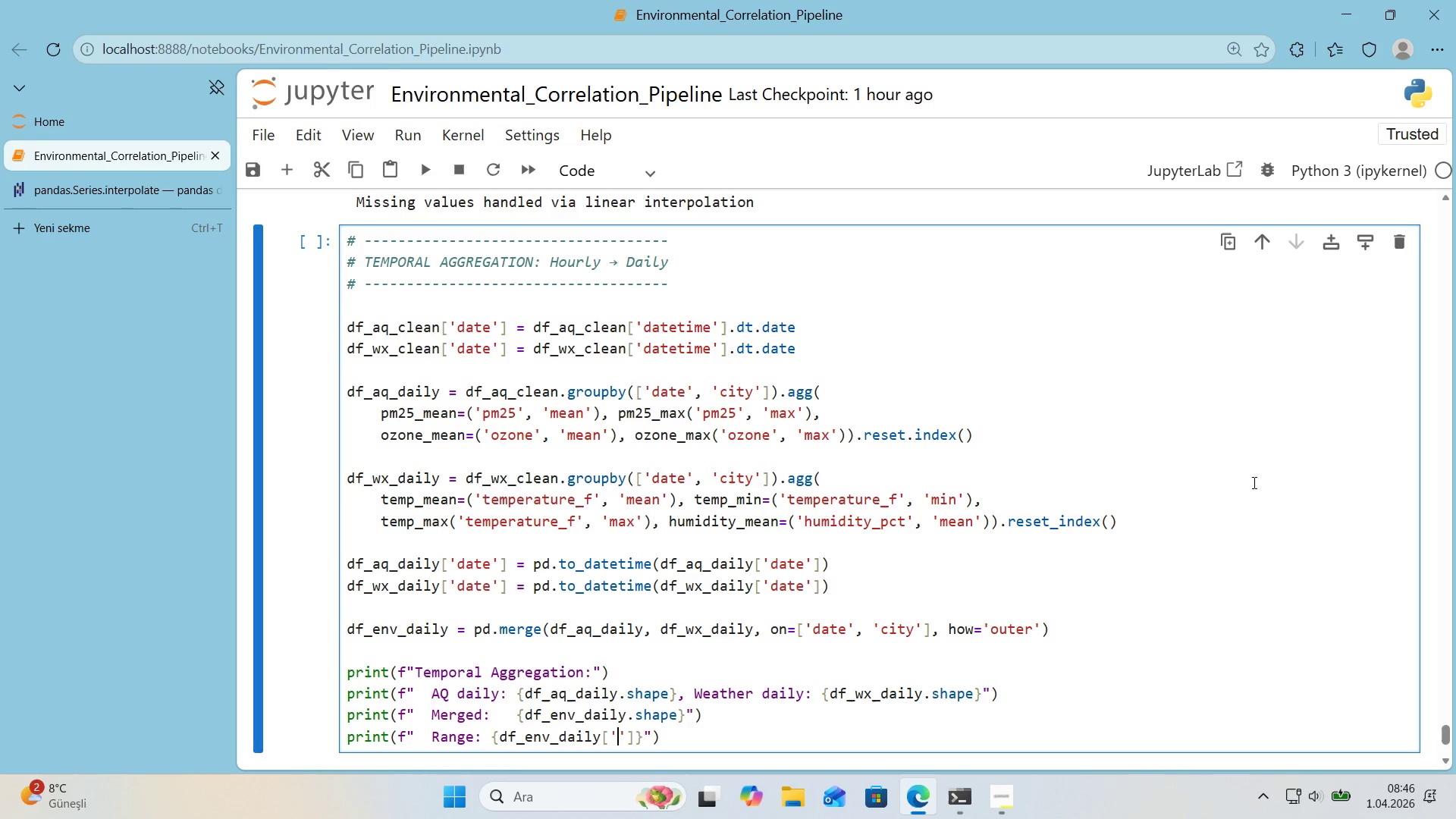 
type(date)
 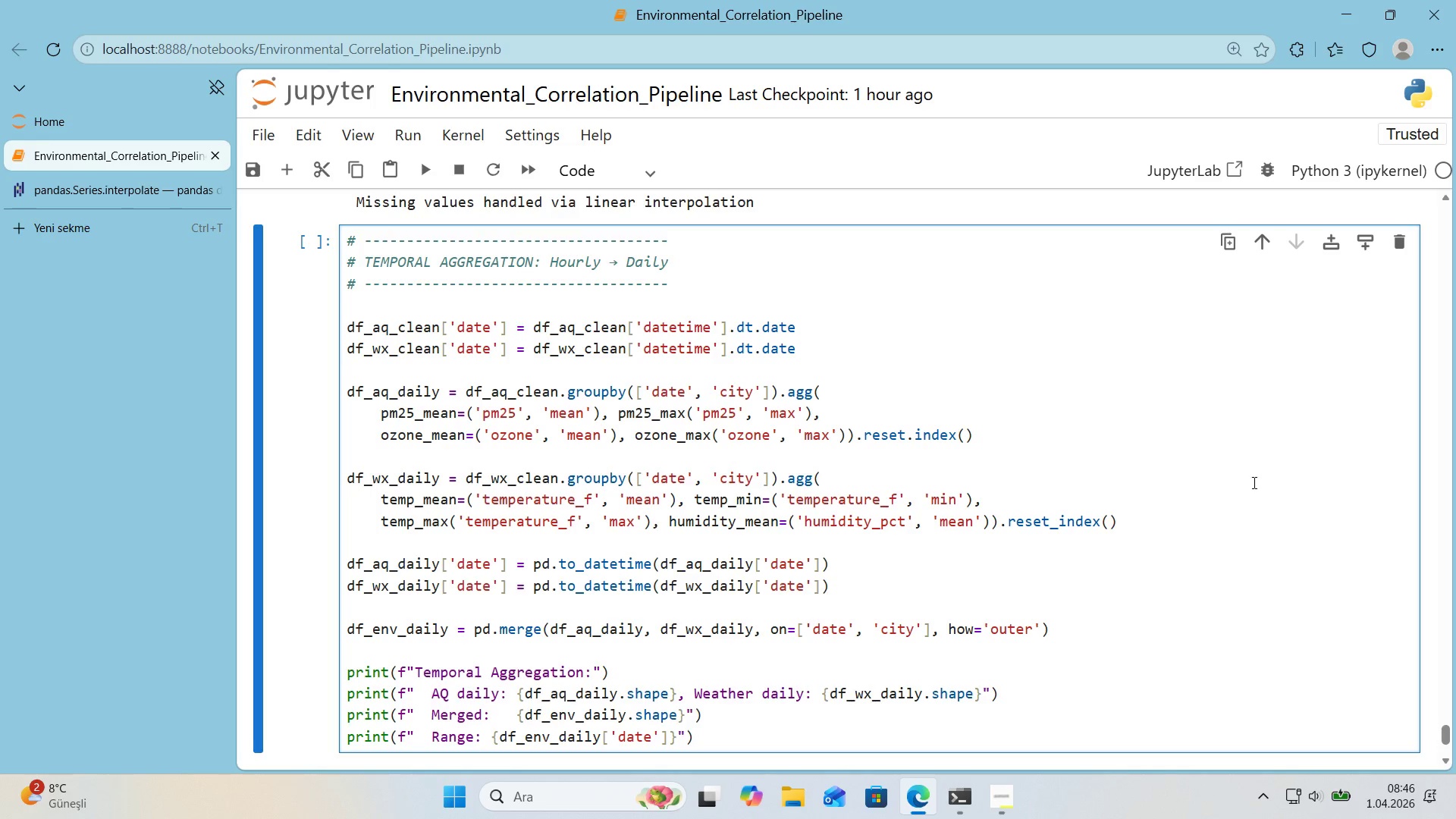 
key(ArrowDown)
 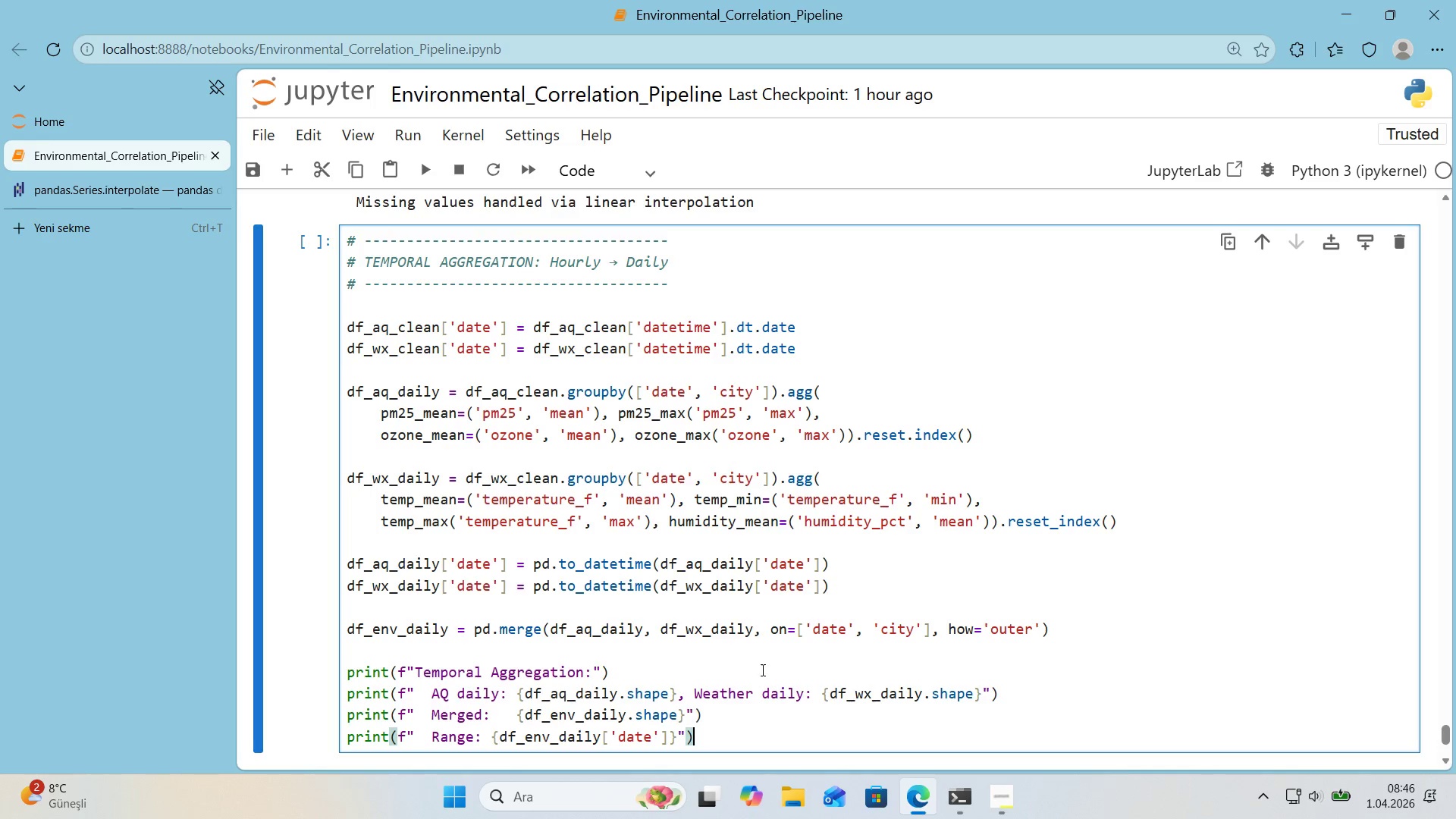 
left_click([667, 736])
 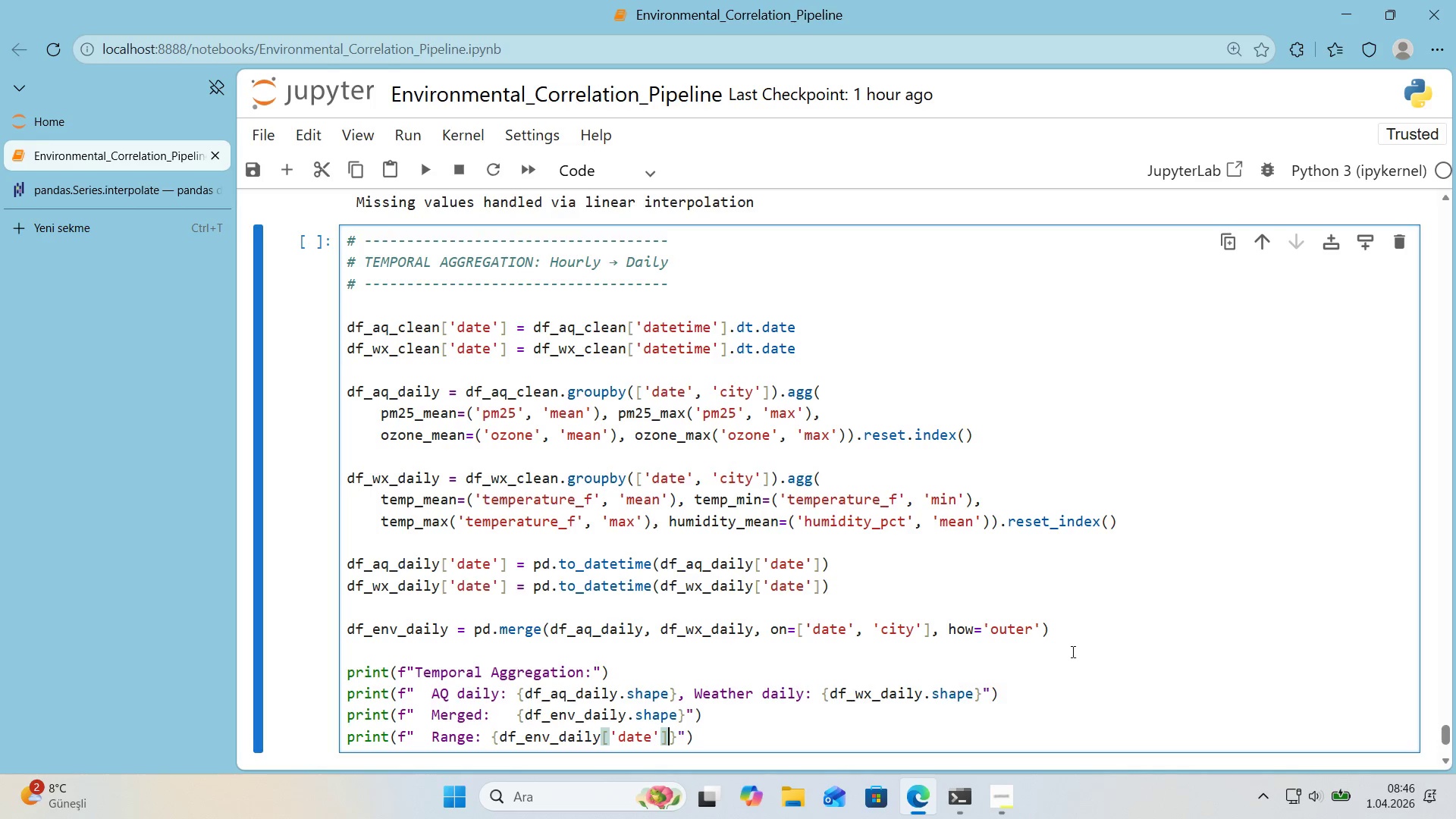 
scroll: coordinate [1167, 601], scroll_direction: down, amount: 1.0
 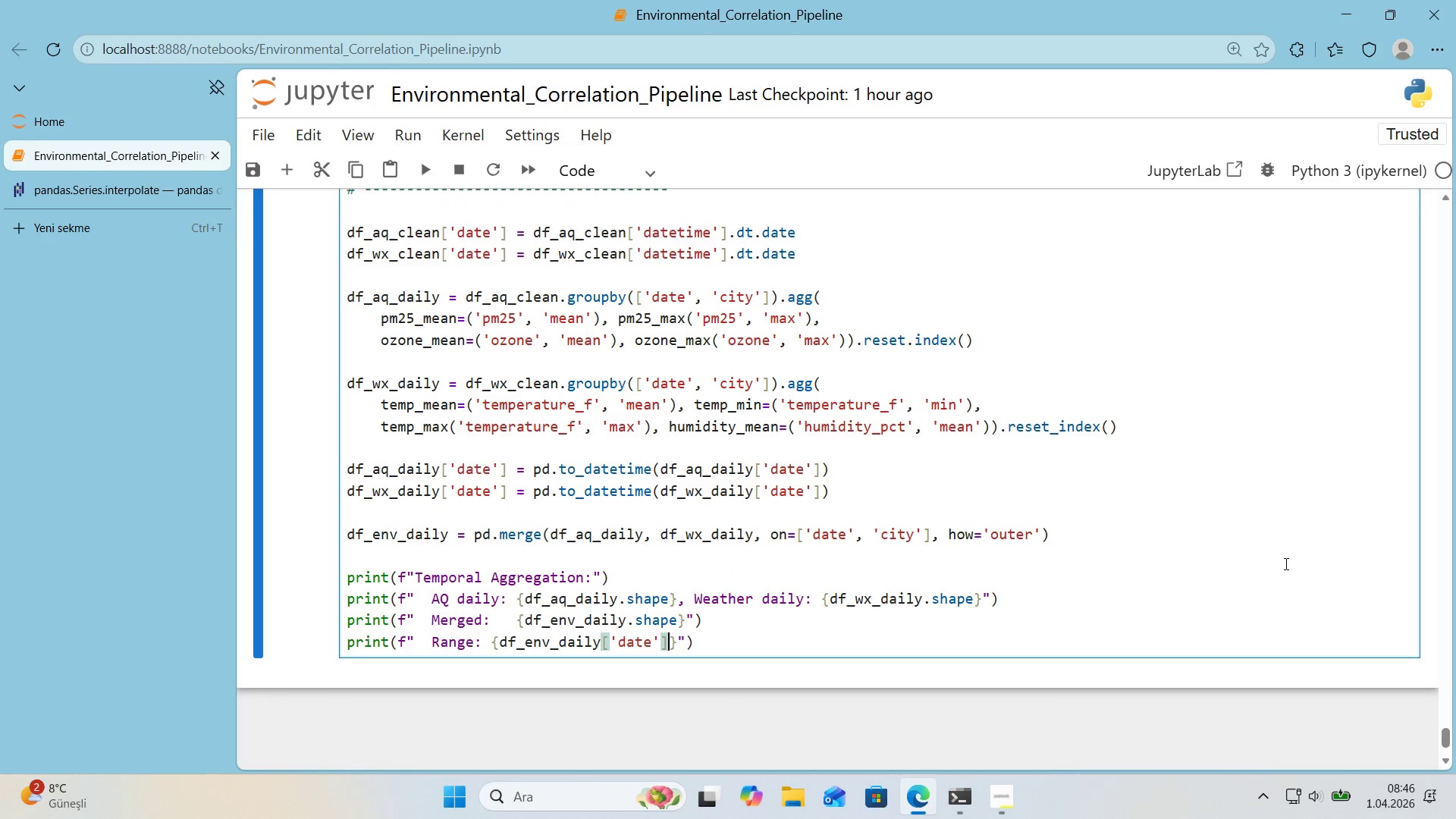 
type(.m'n*(.date*()
 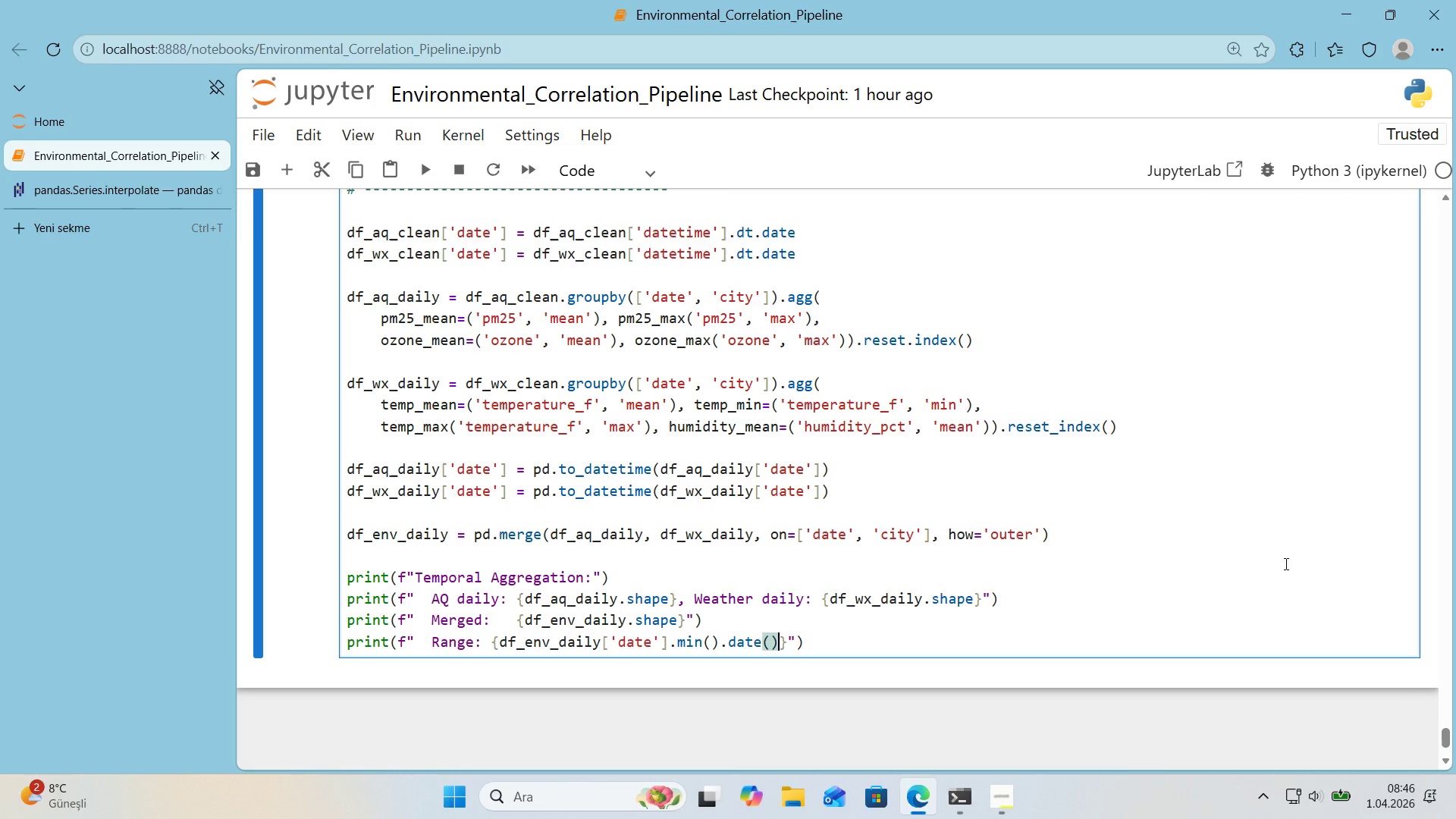 
key(ArrowRight)
 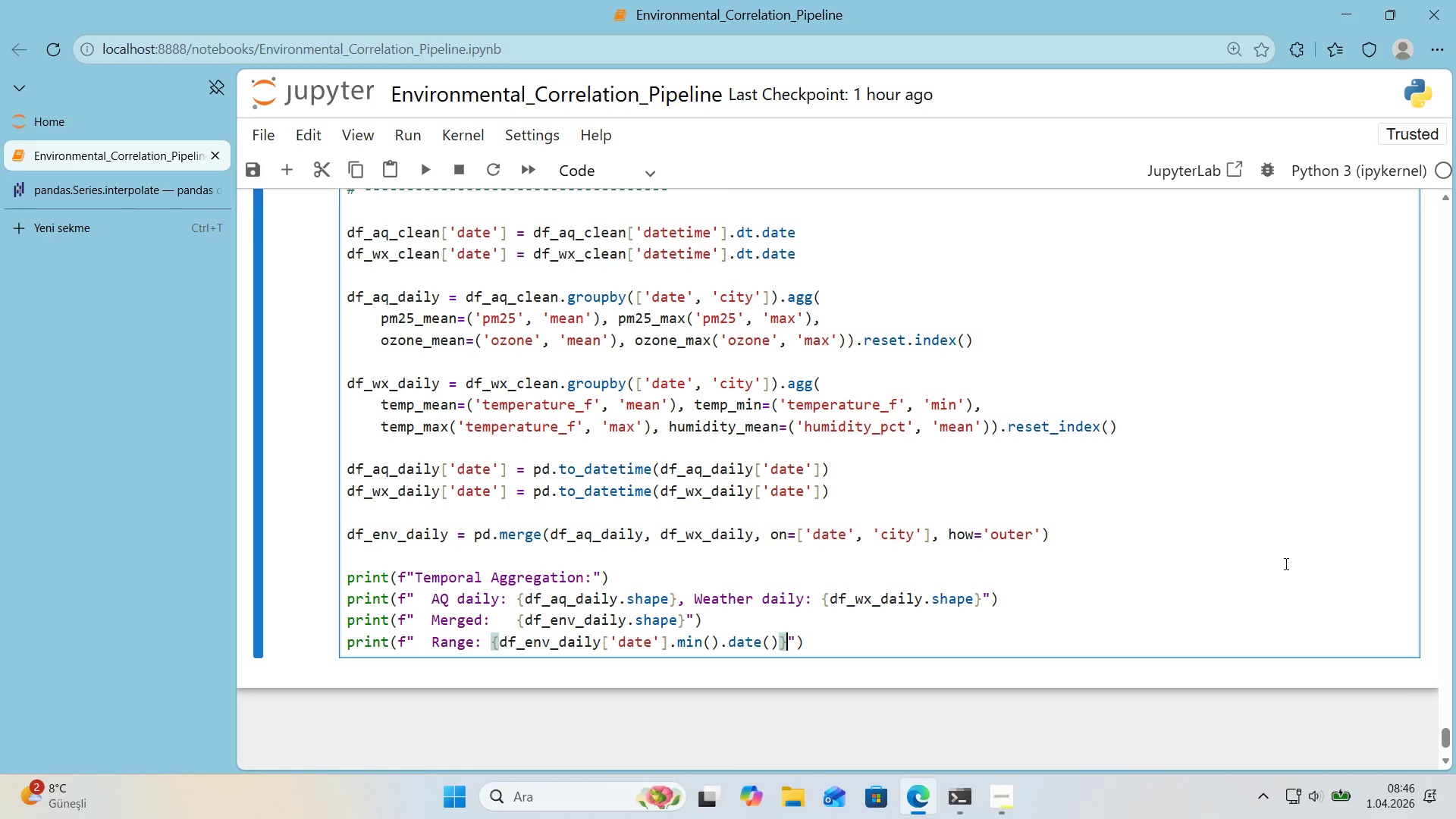 
type( to )
 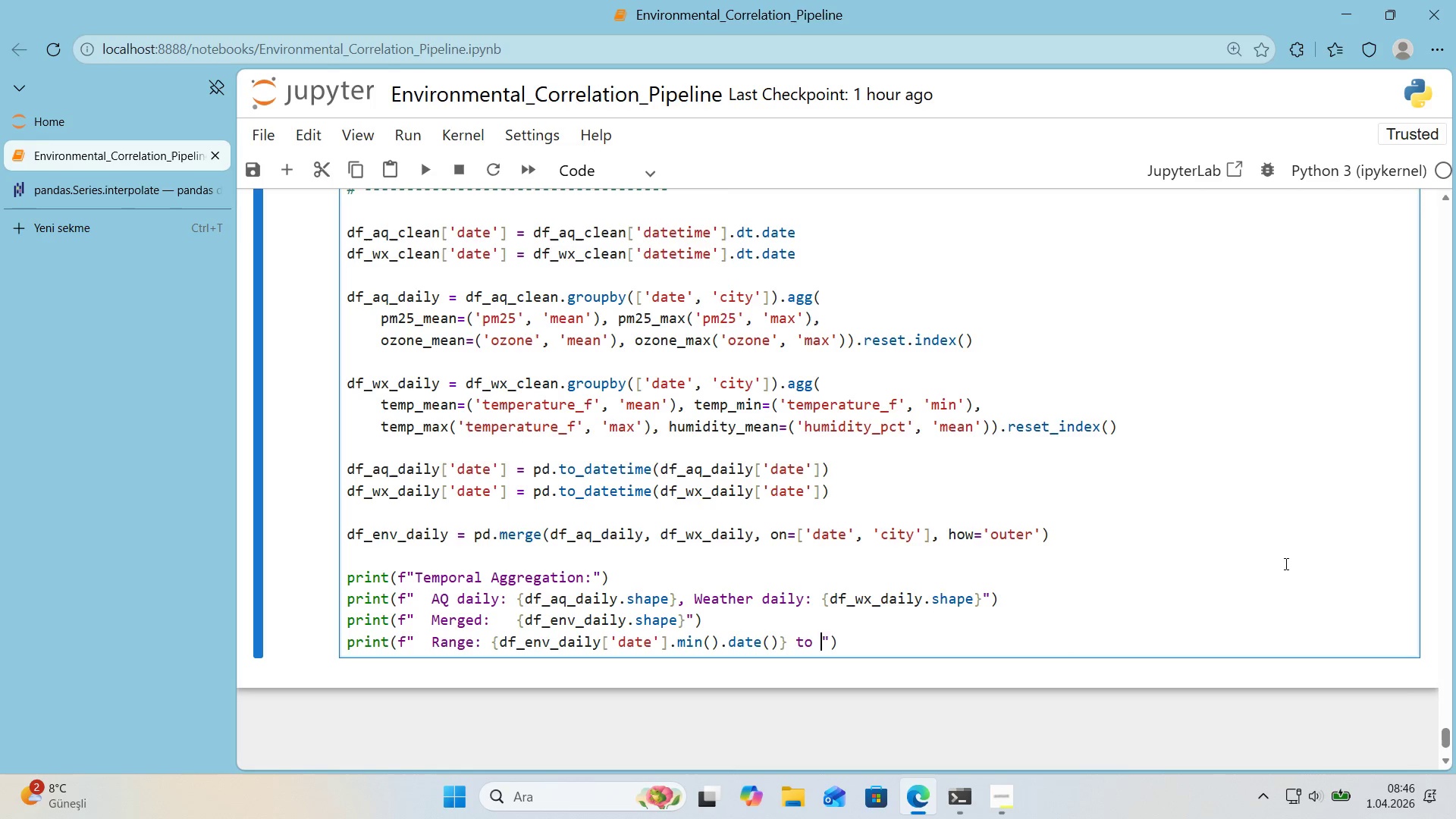 
key(Alt+Control+7)
 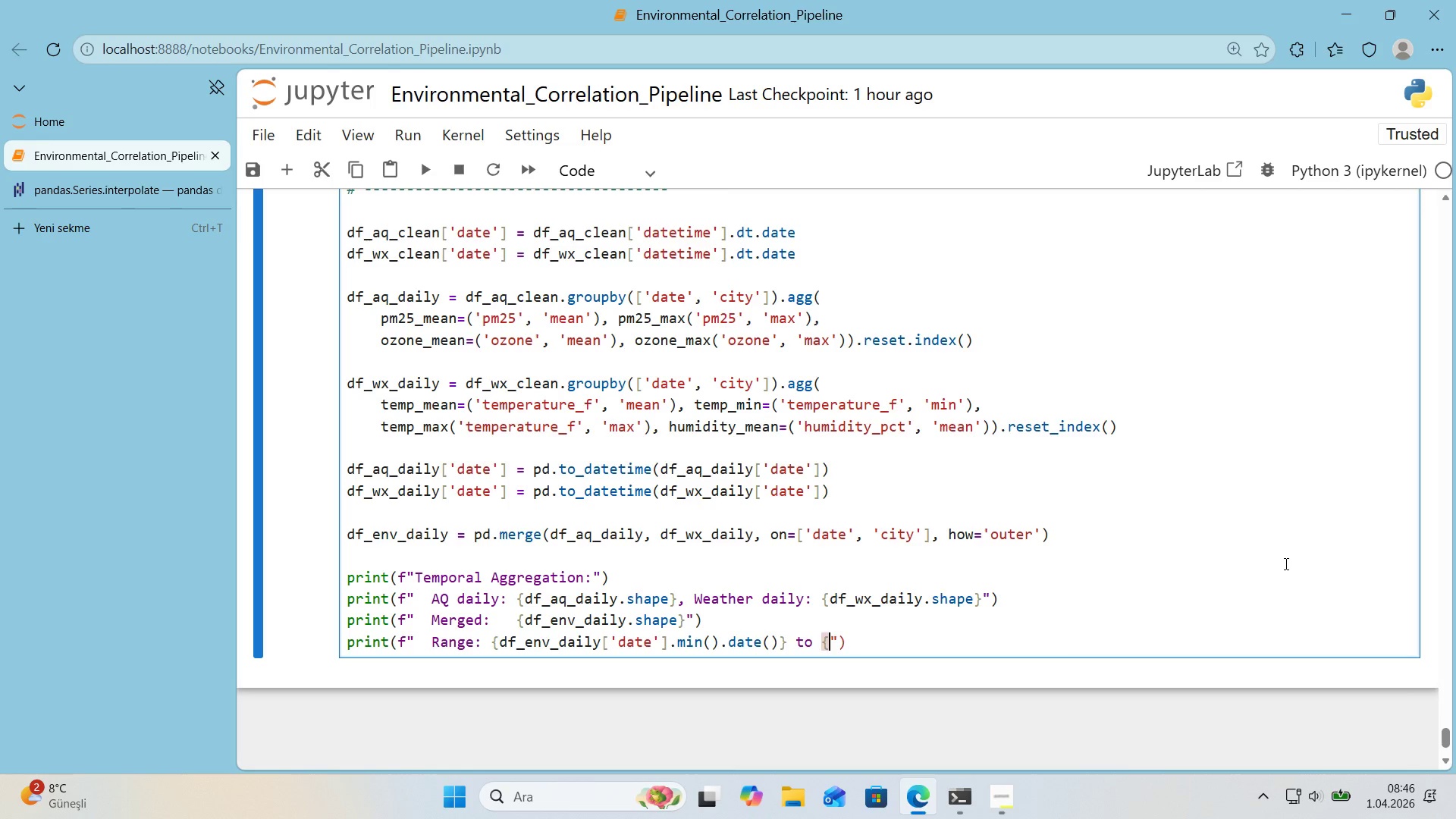 
key(Alt+Control+0)
 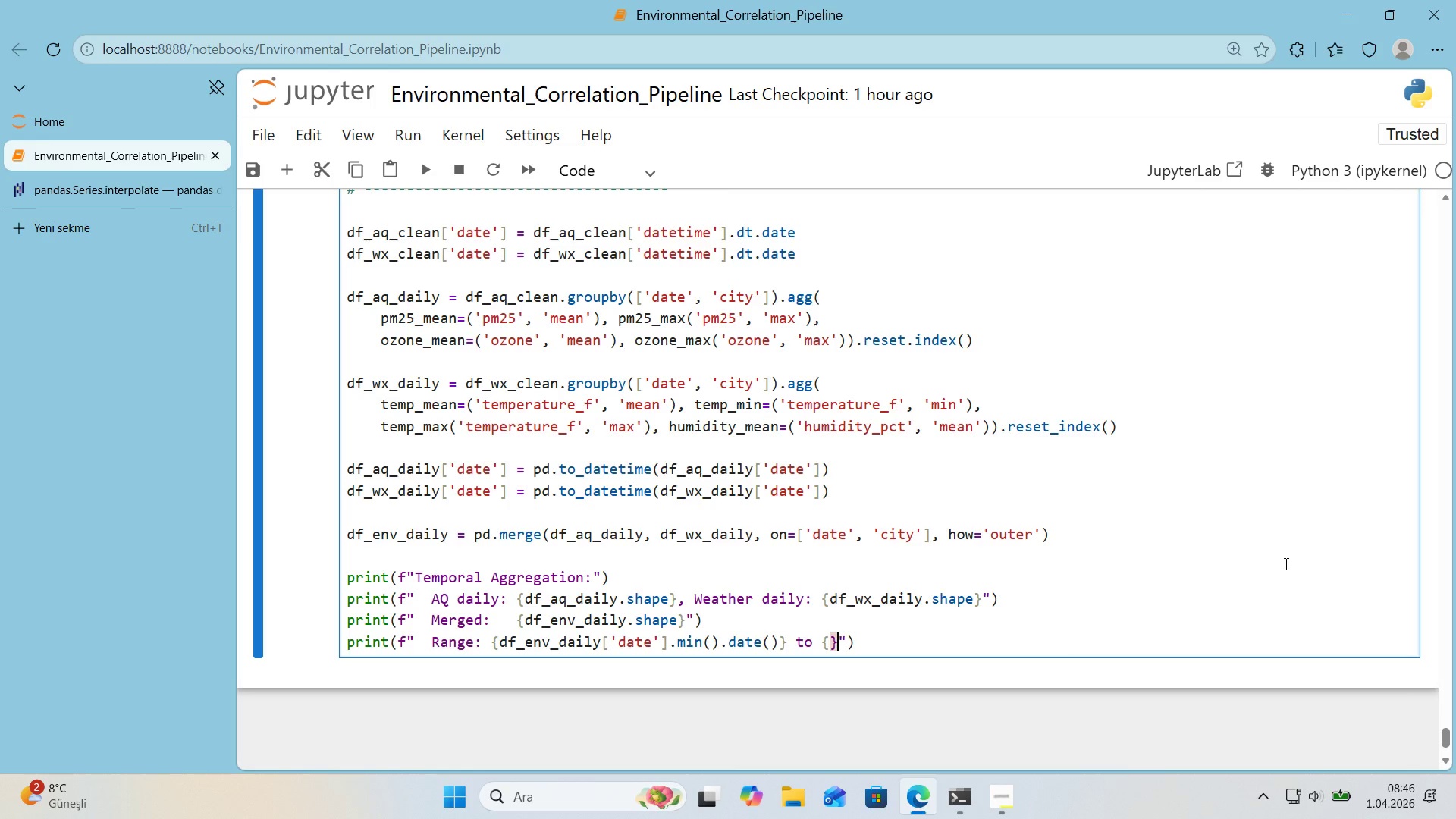 
key(ArrowLeft)
 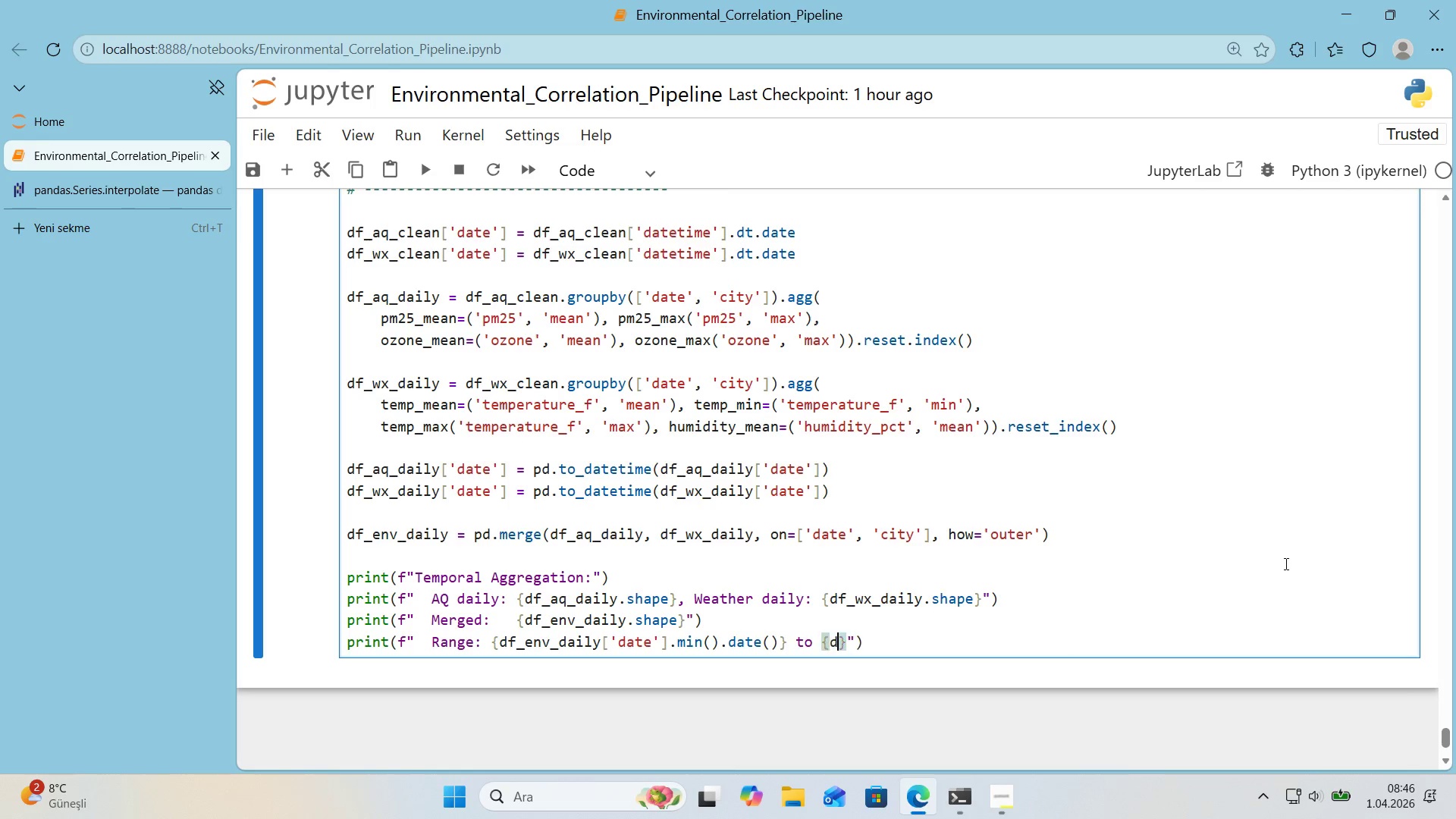 
type(df_env)
 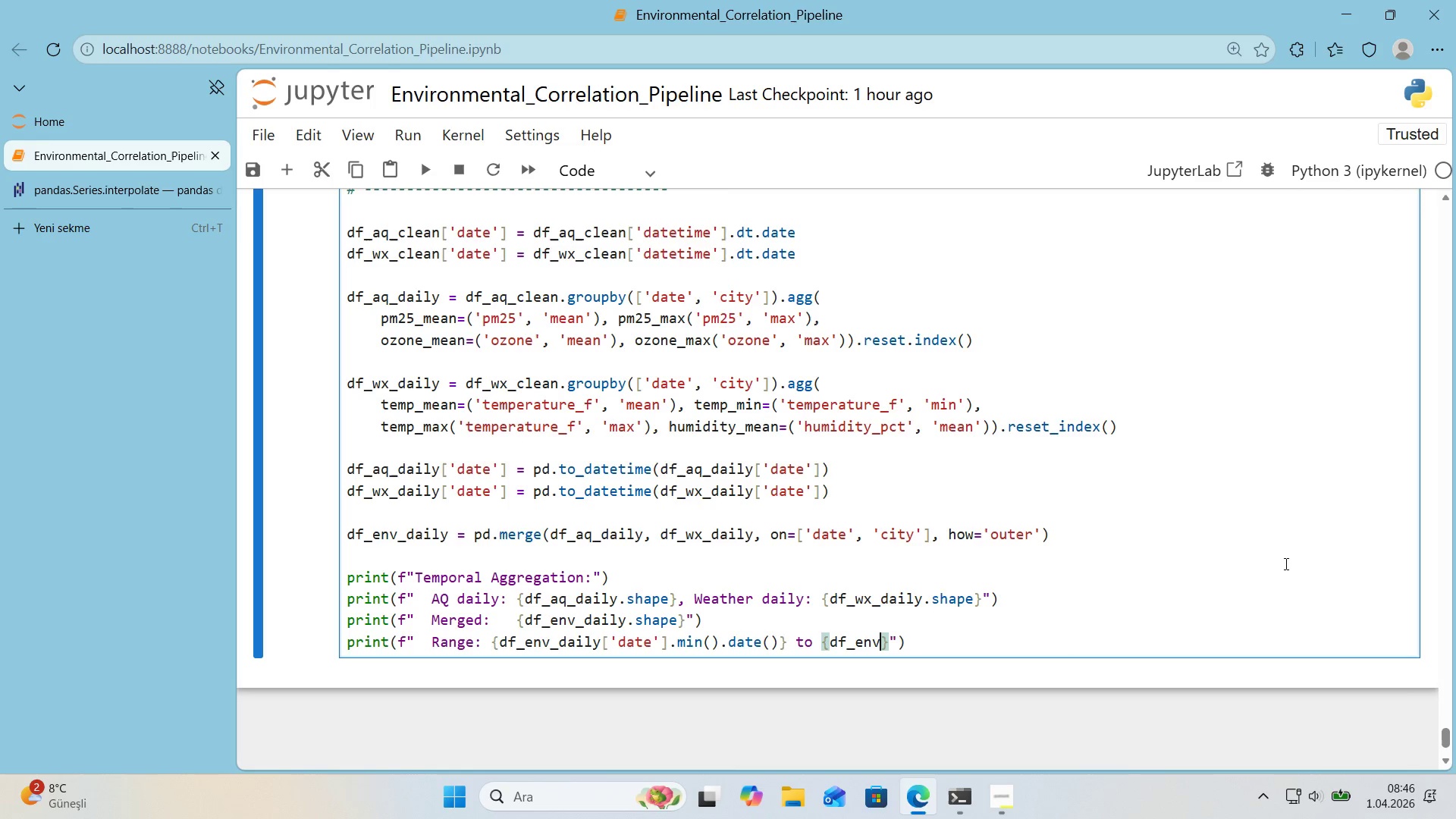 
type(_da'ly)
 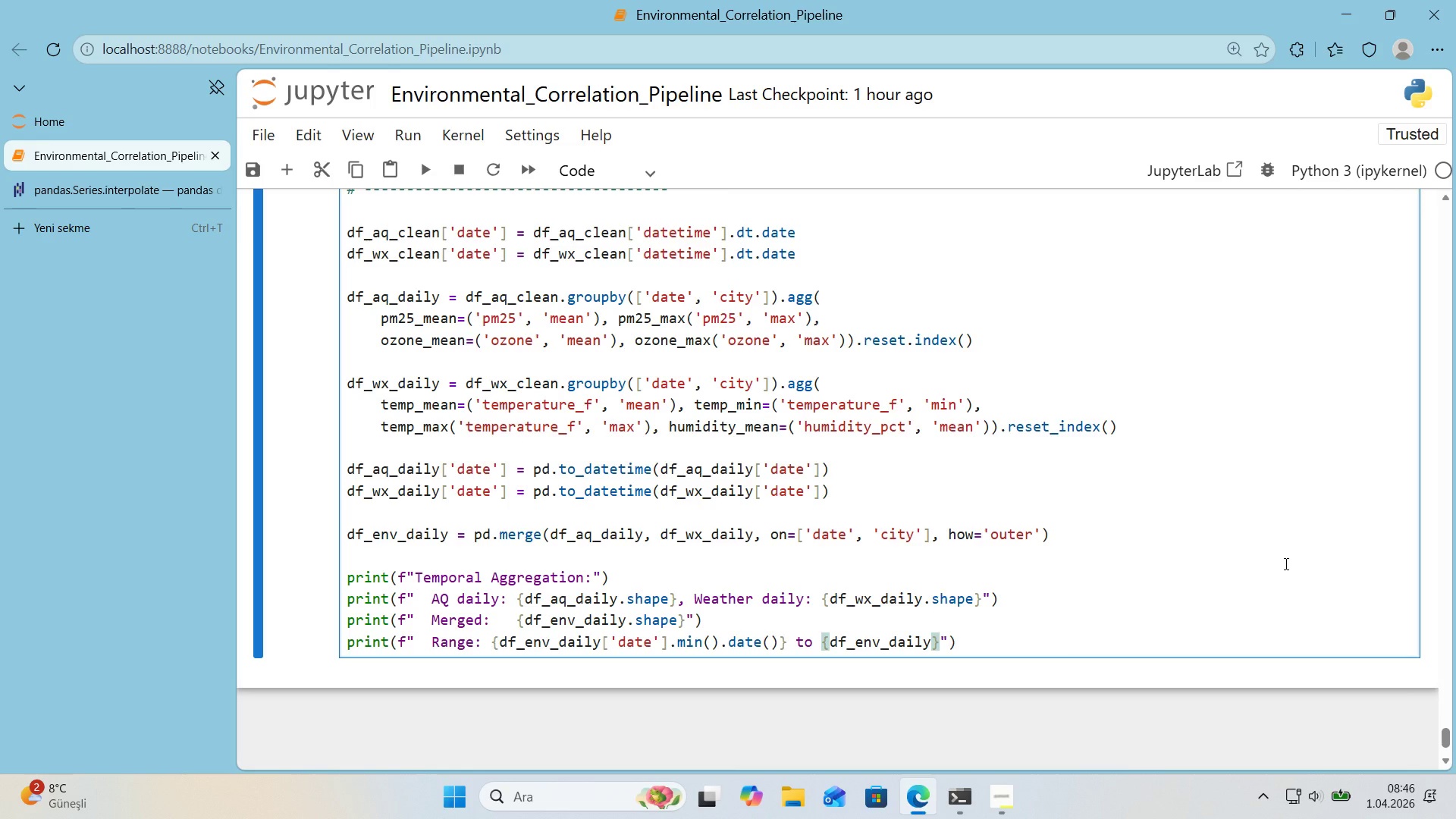 
key(Alt+Control+8)
 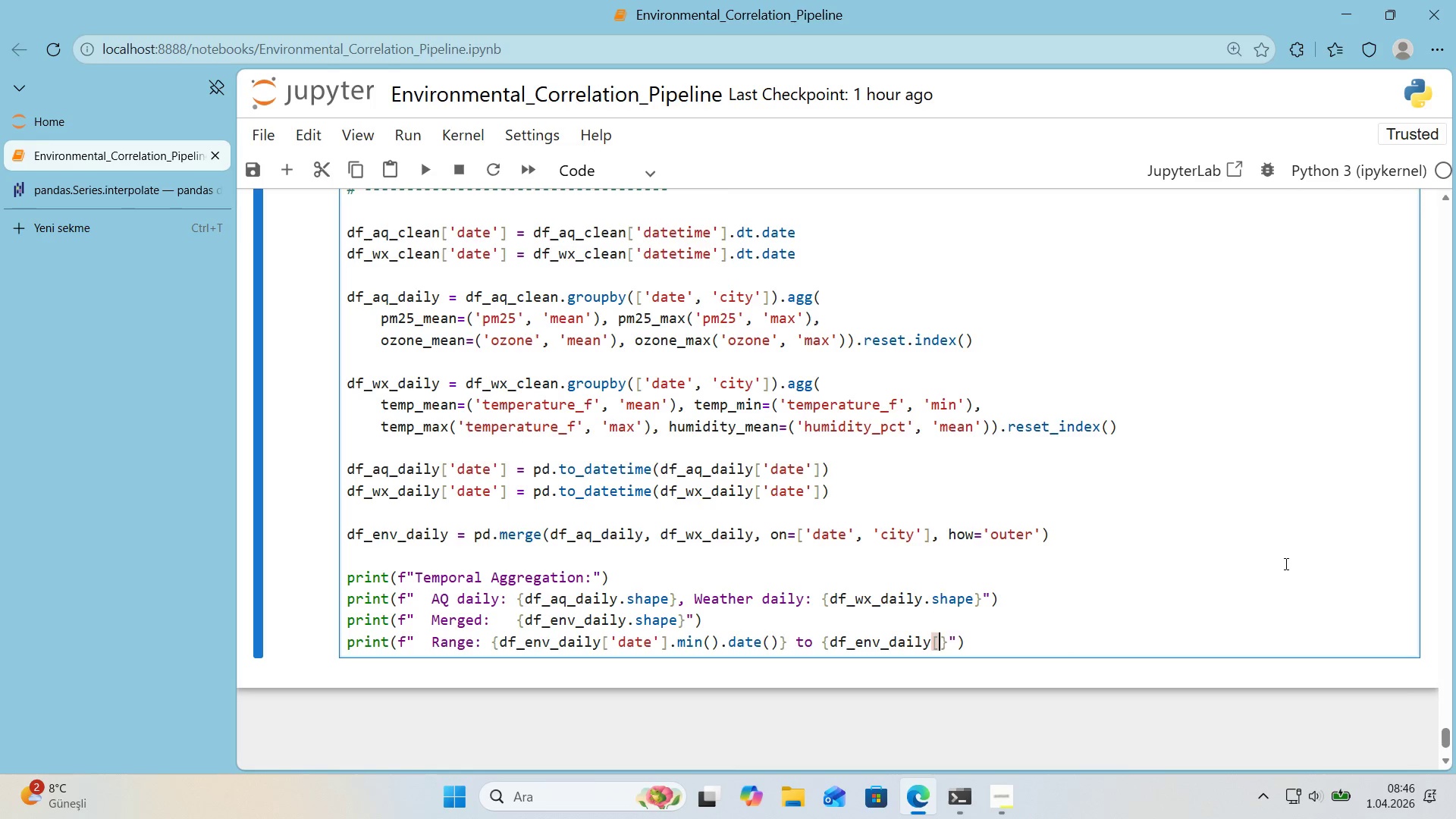 
key(Alt+Control+9)
 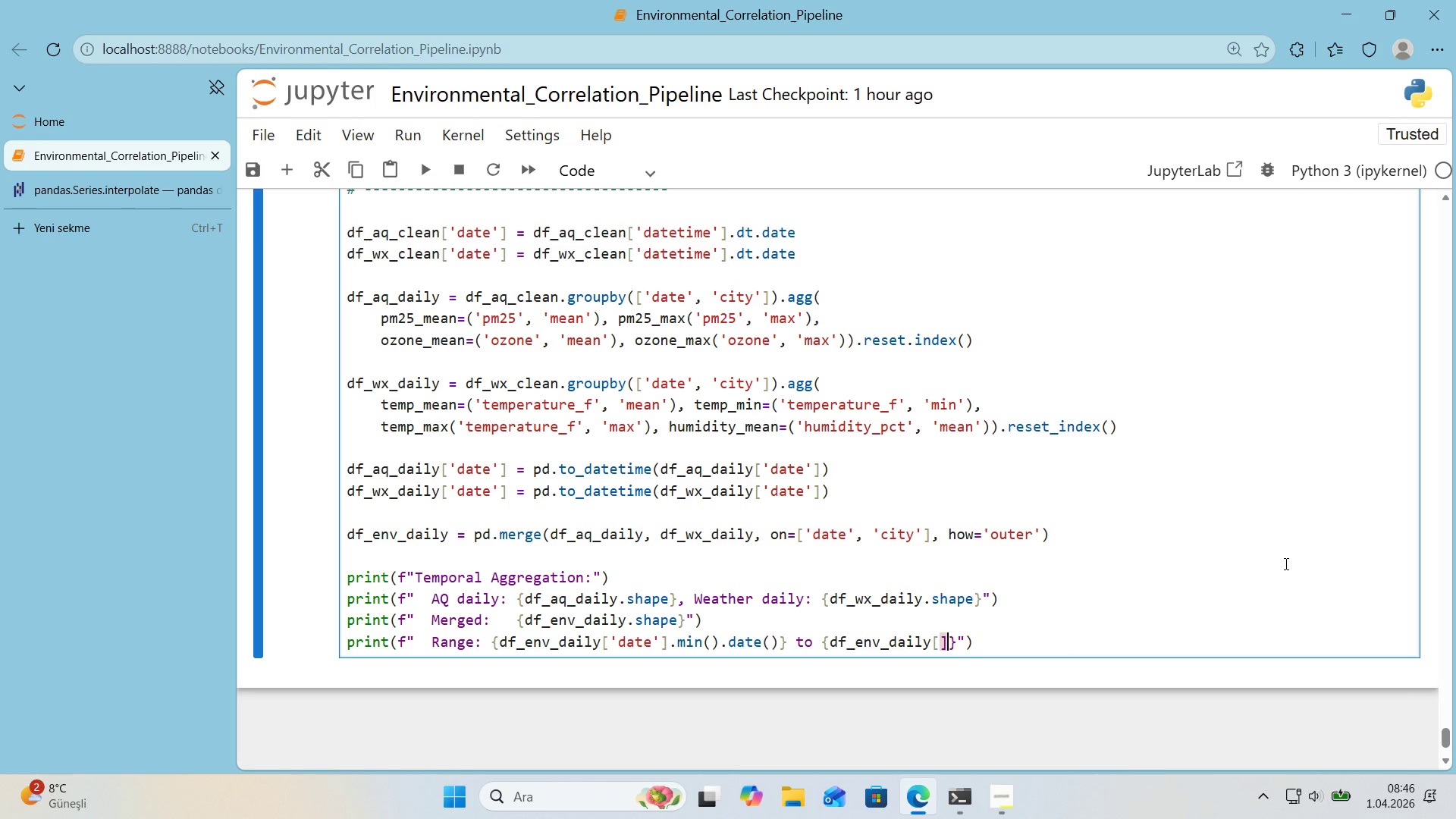 
key(ArrowLeft)
 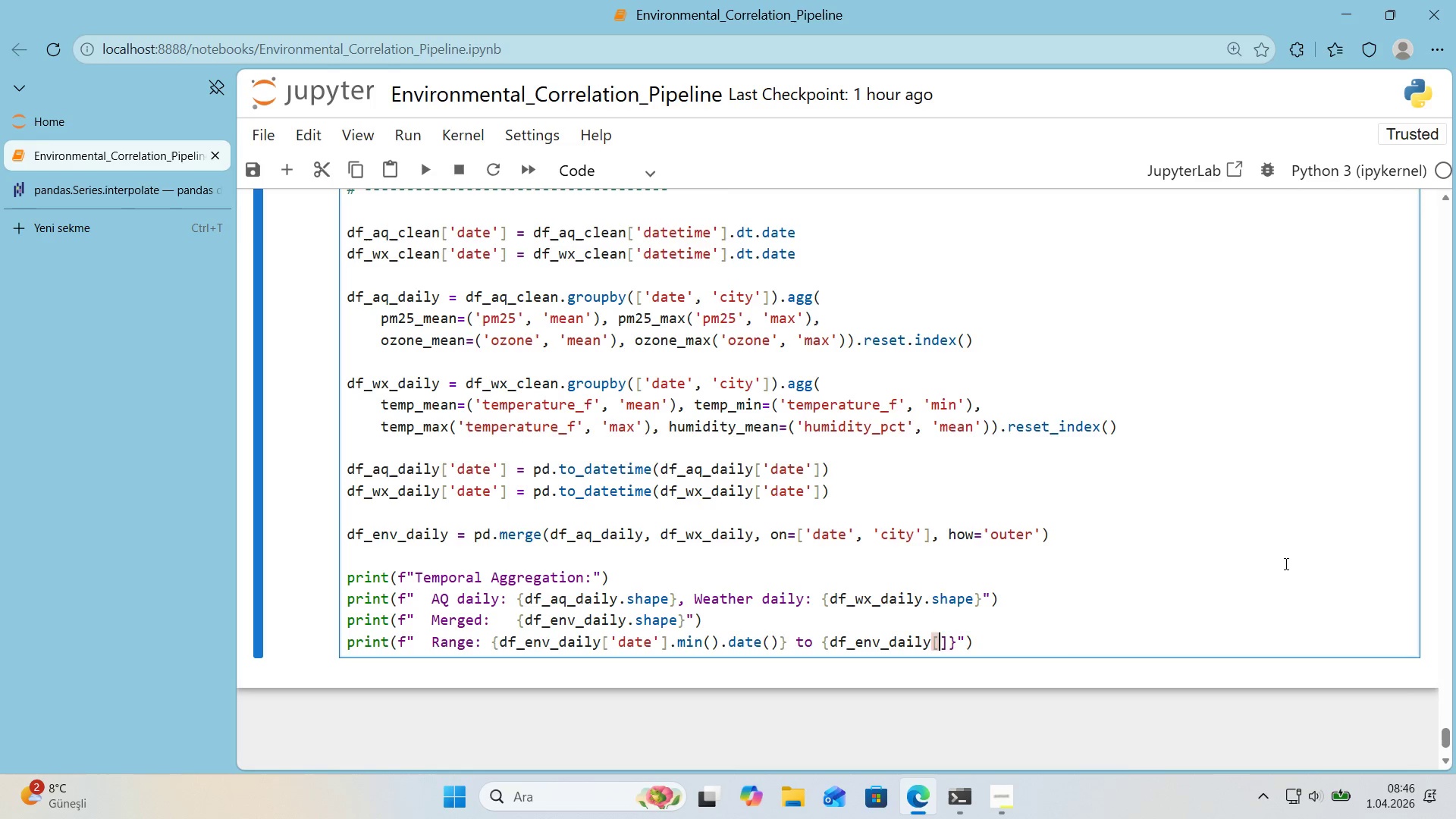 
type(@@)
 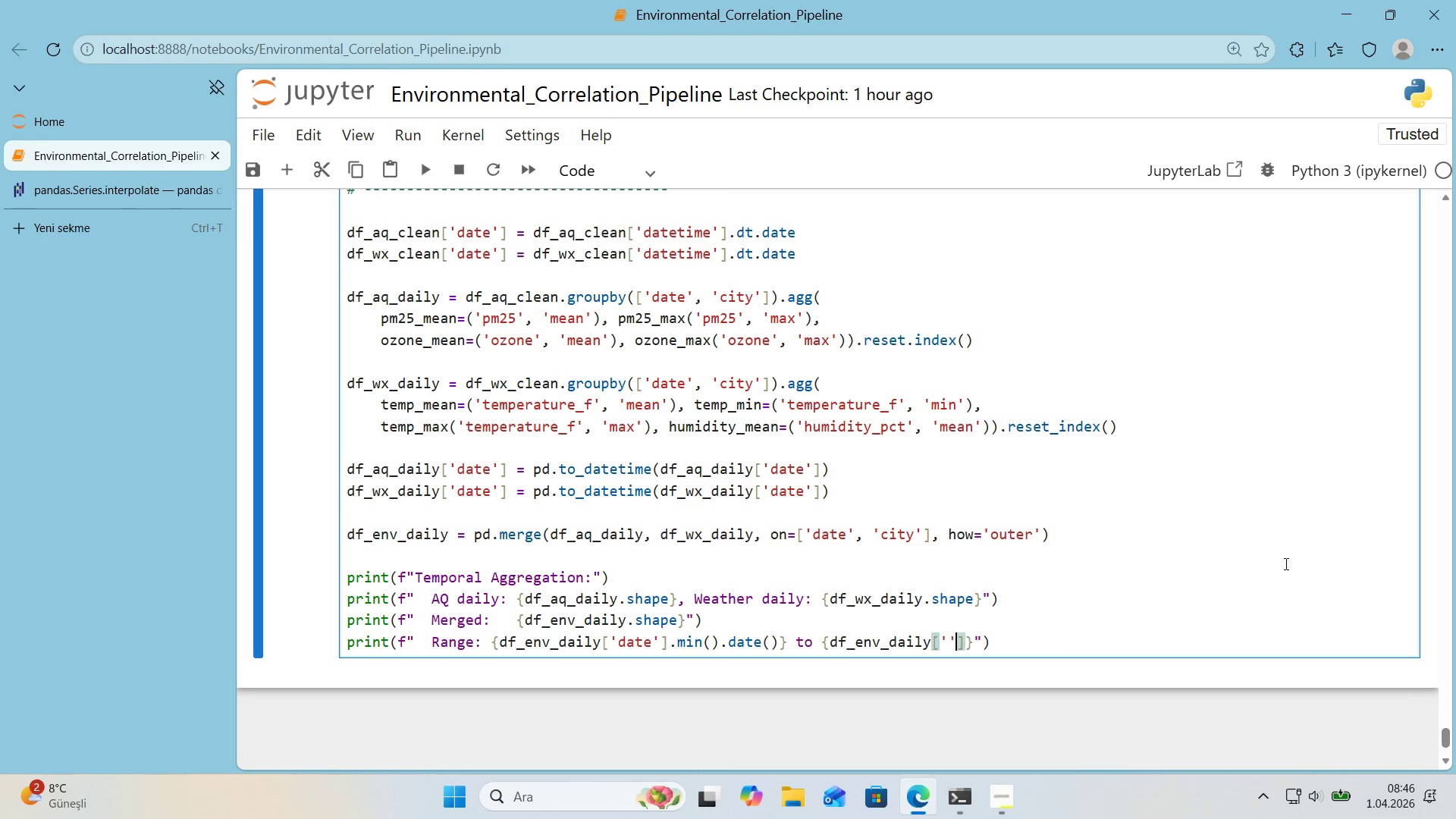 
key(ArrowLeft)
 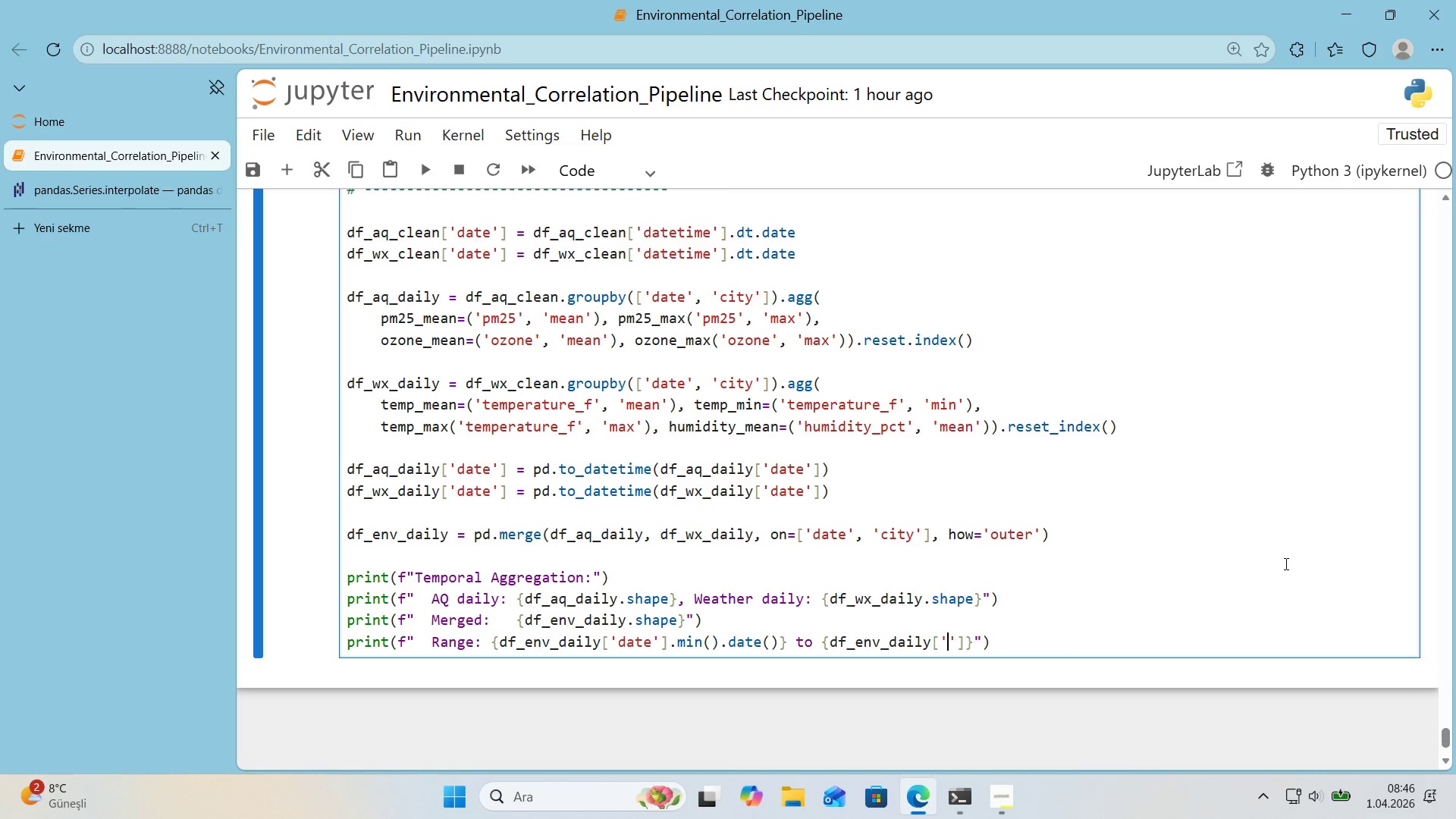 
type(date)
 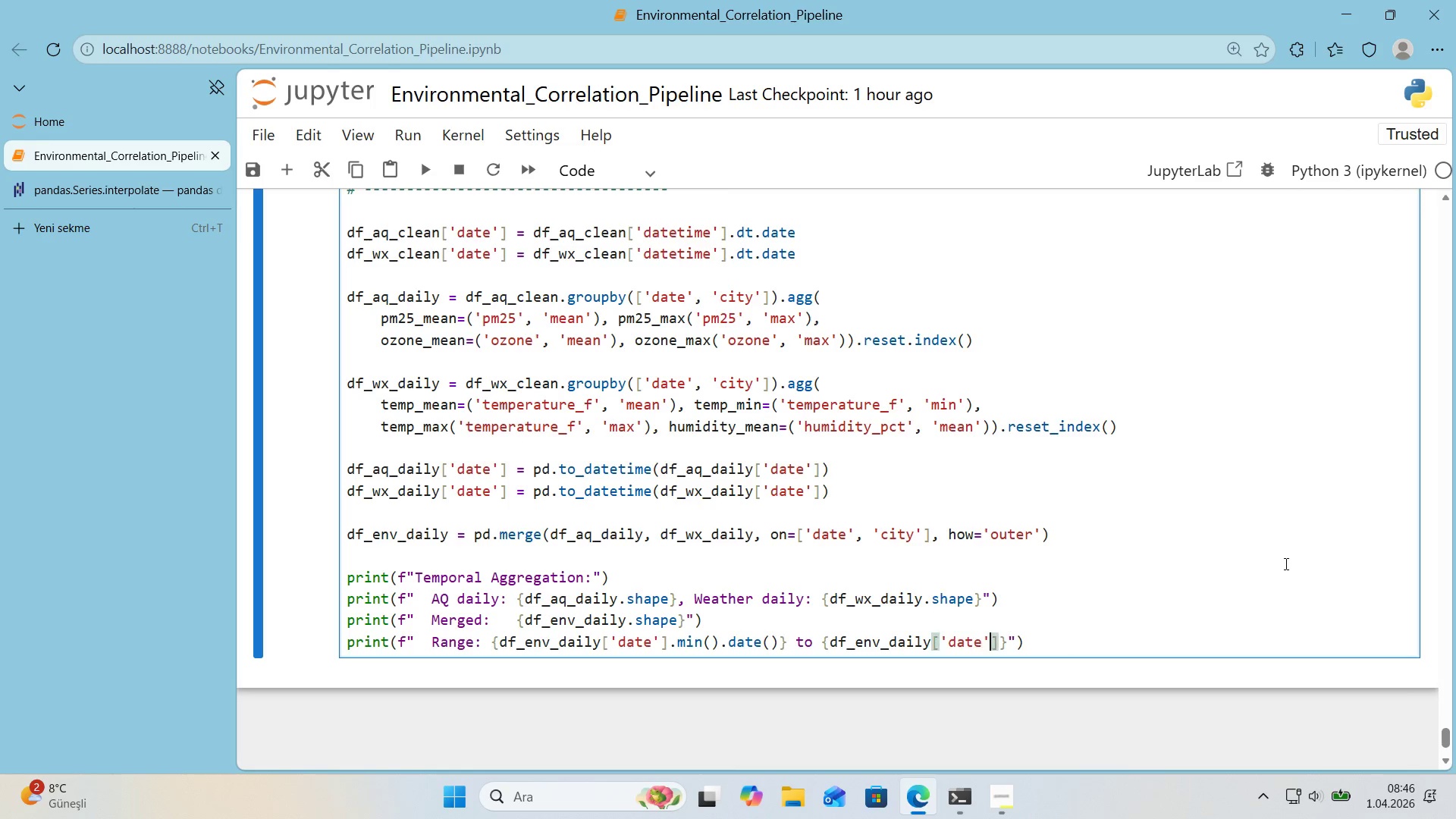 
key(ArrowRight)
 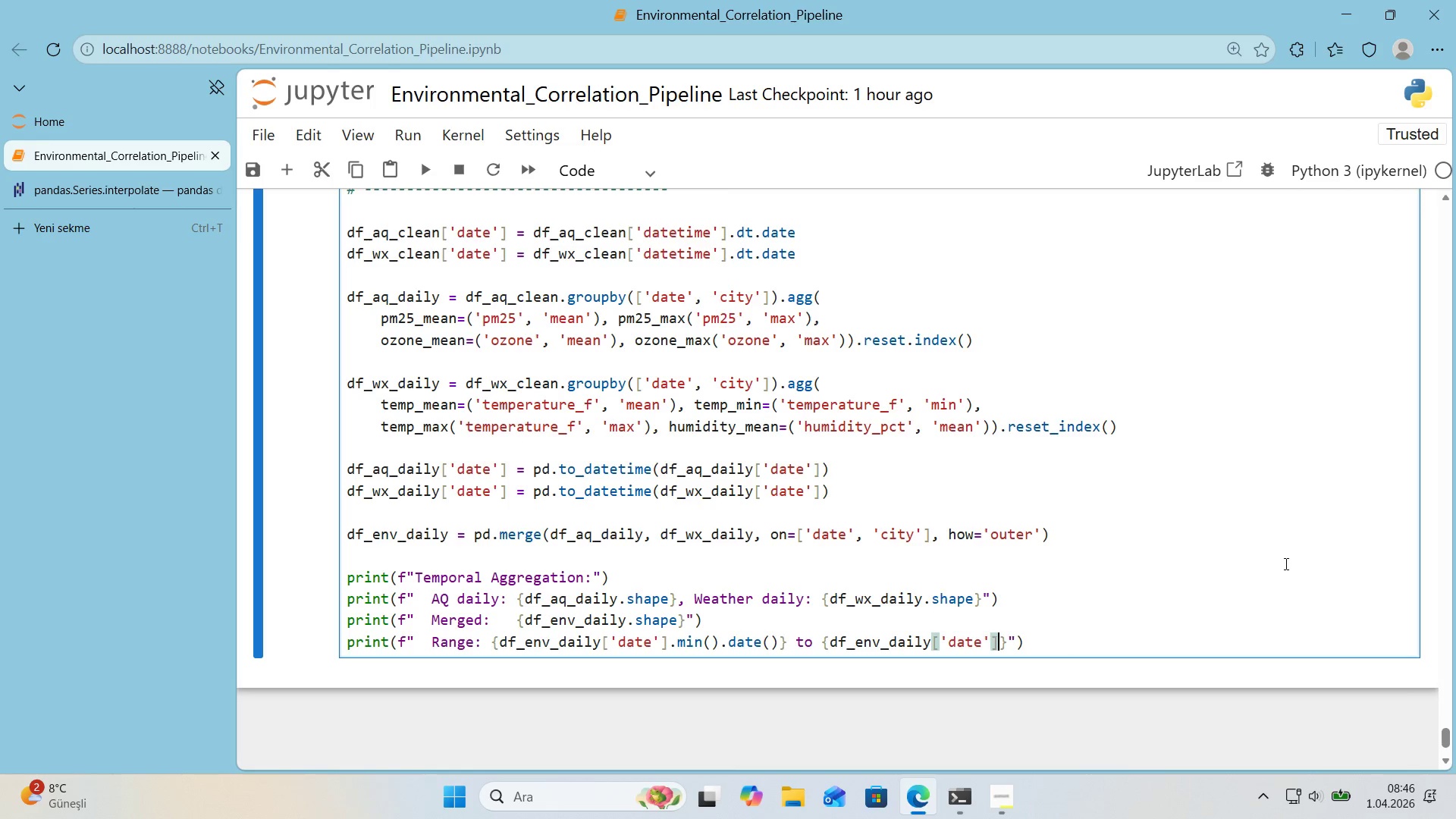 
key(ArrowRight)
 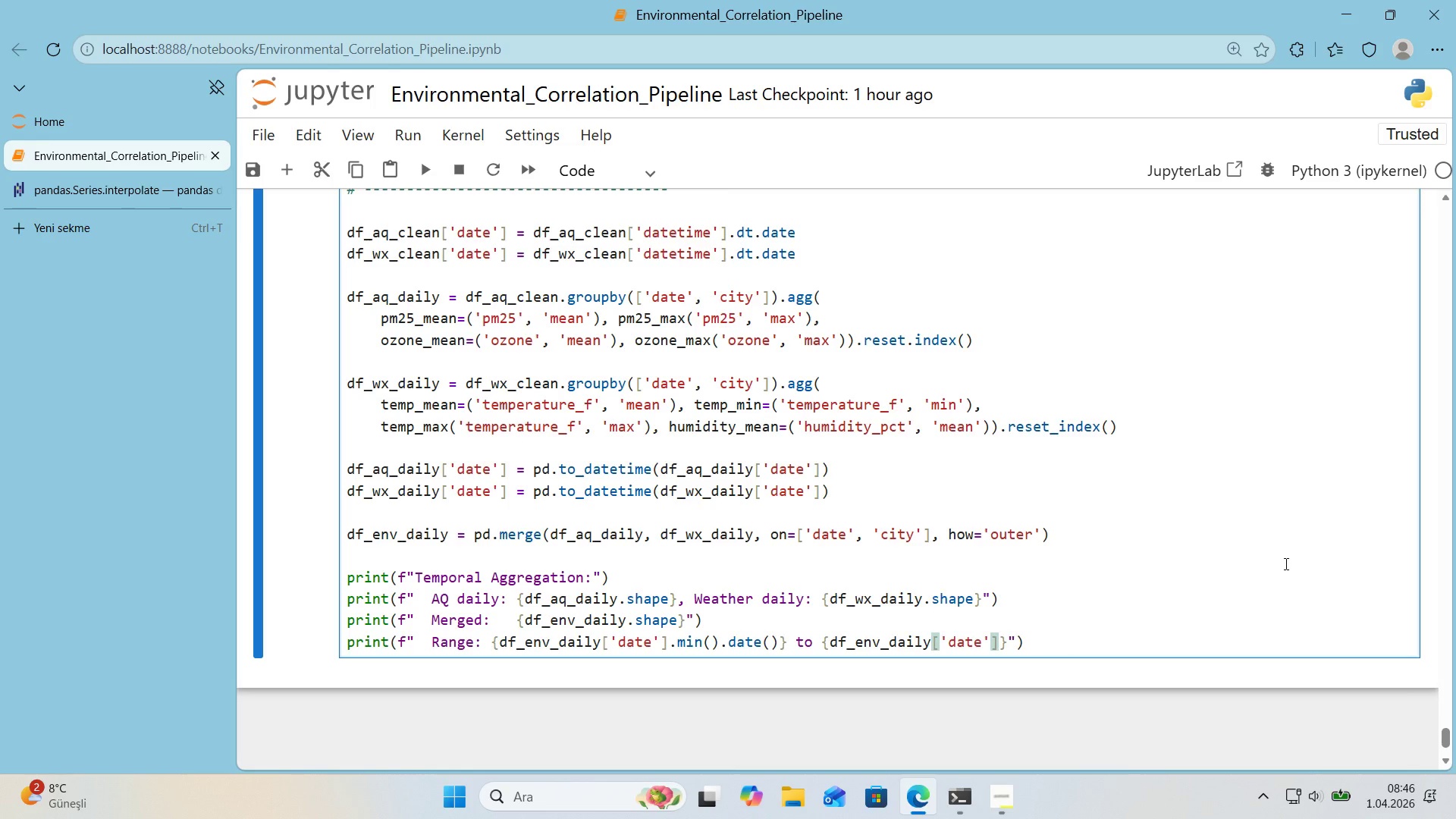 
type(.max*(.date*()
 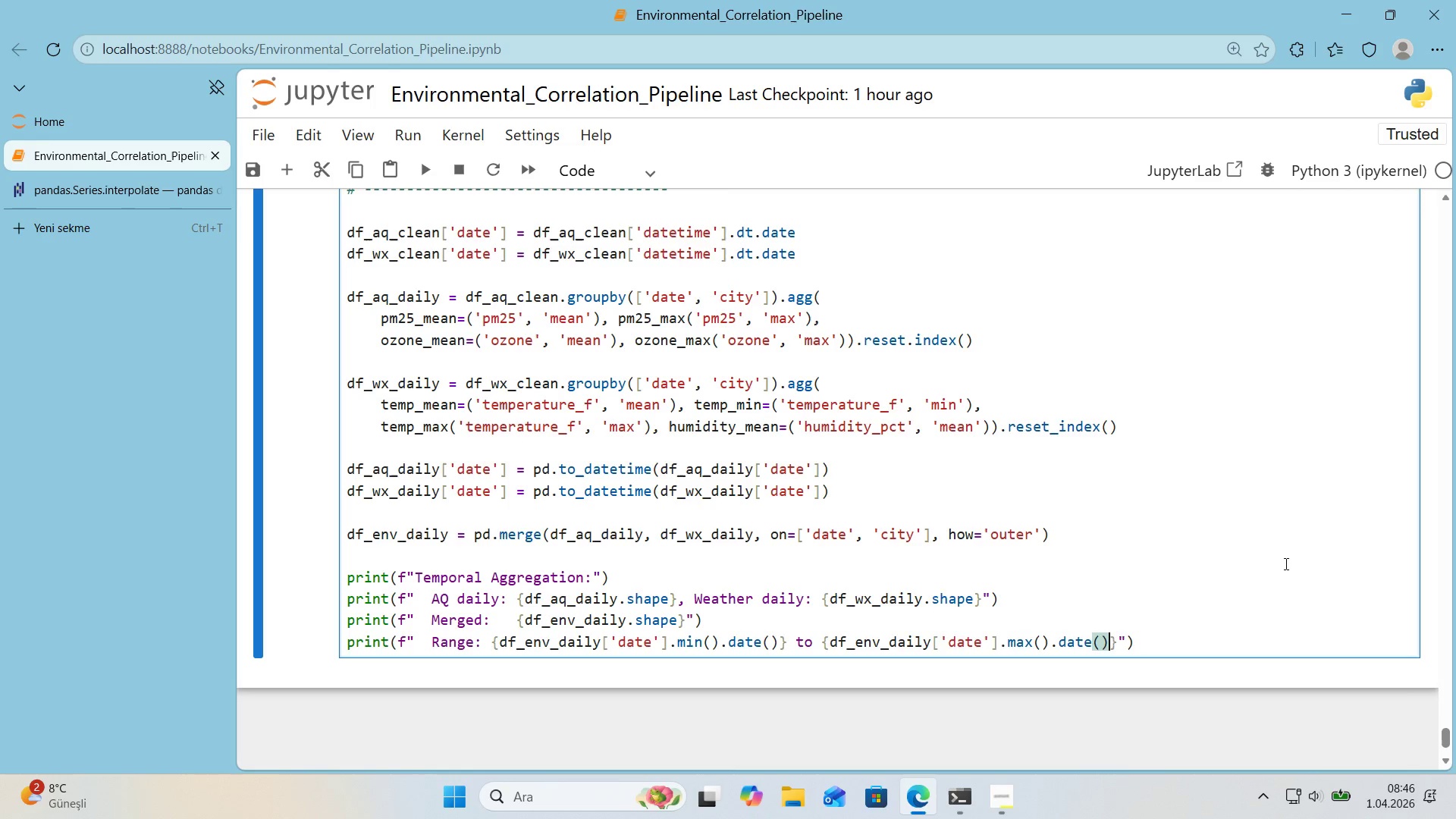 
key(ArrowRight)
 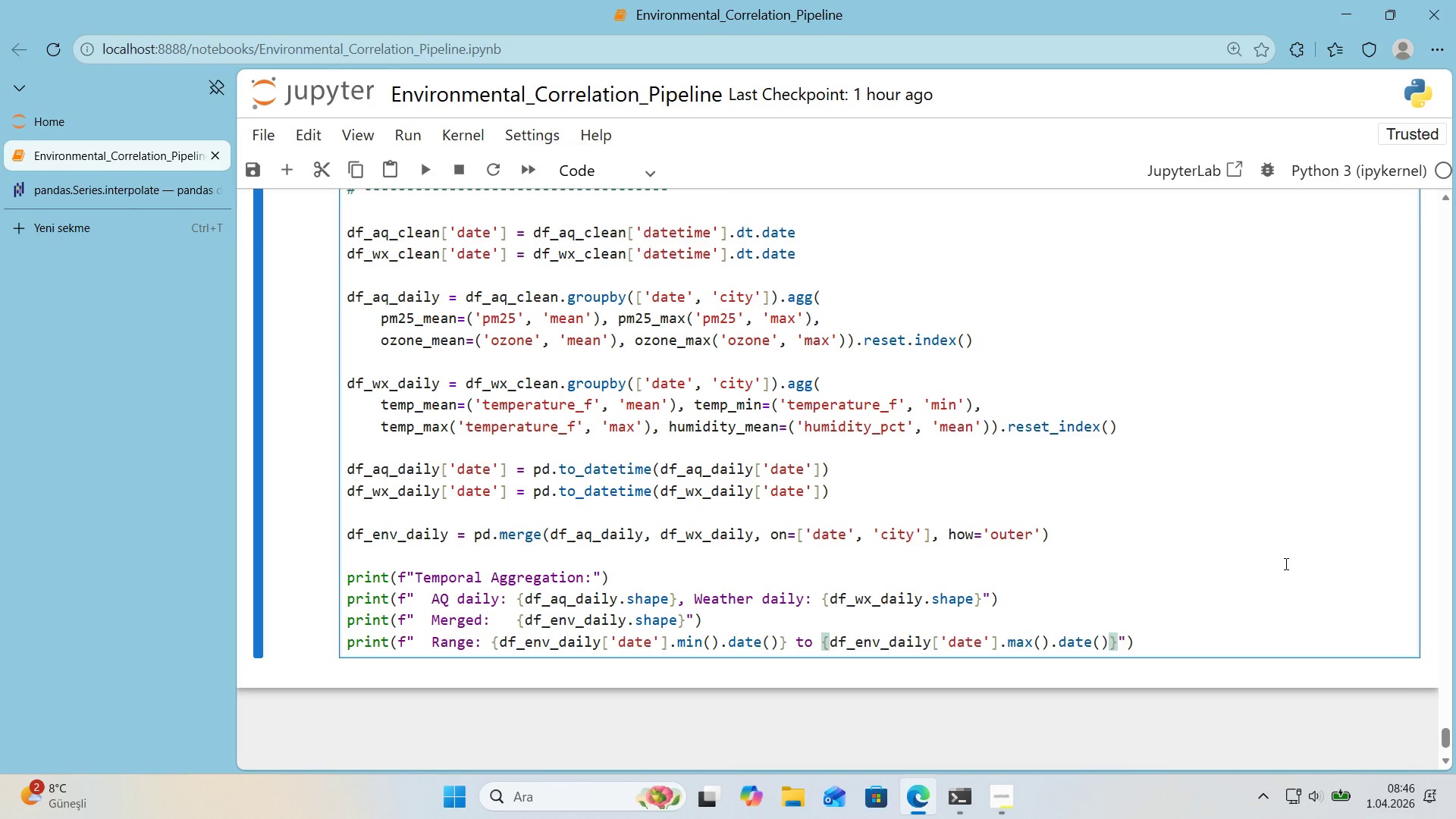 
key(ArrowRight)
 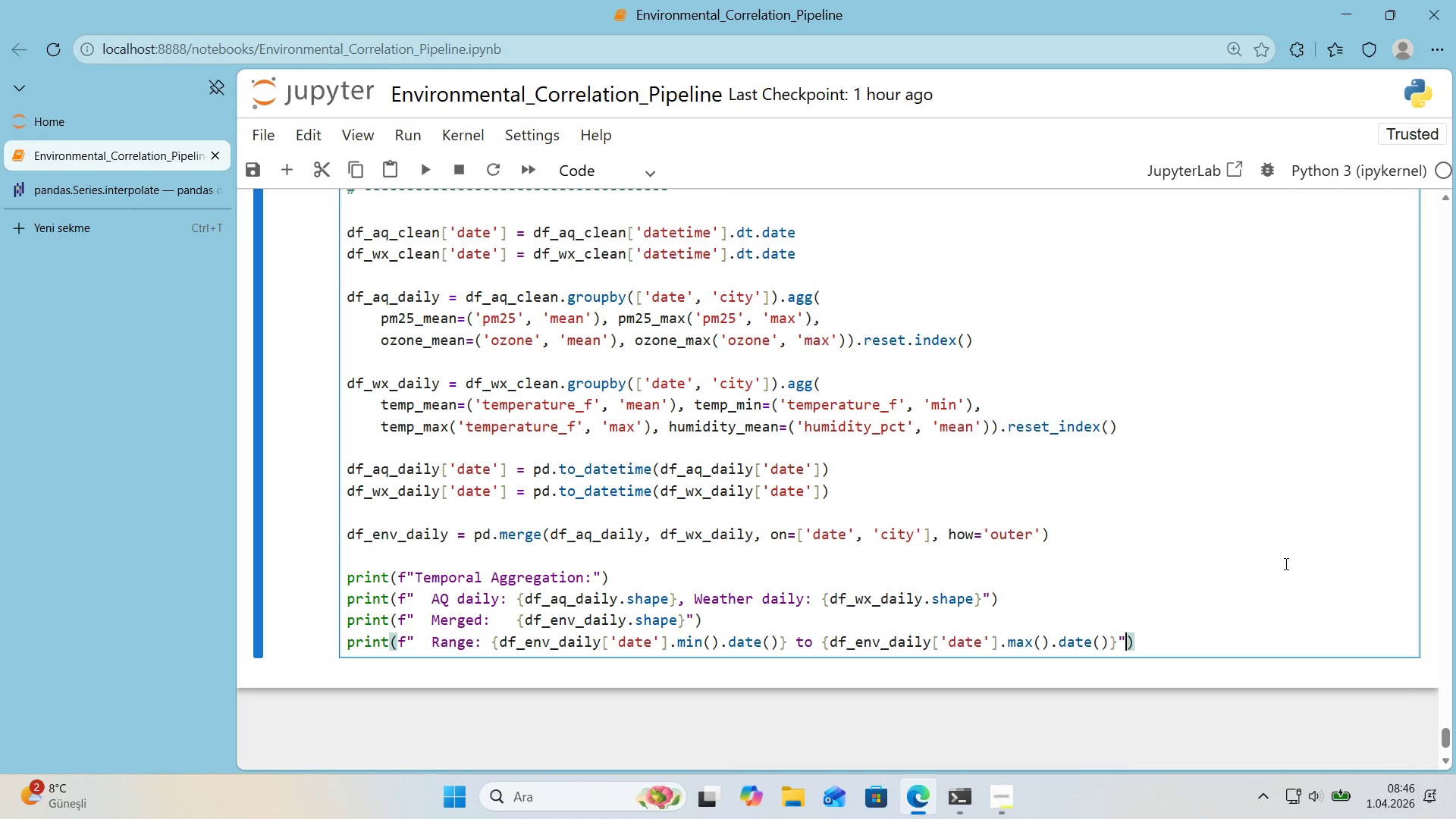 
key(ArrowRight)
 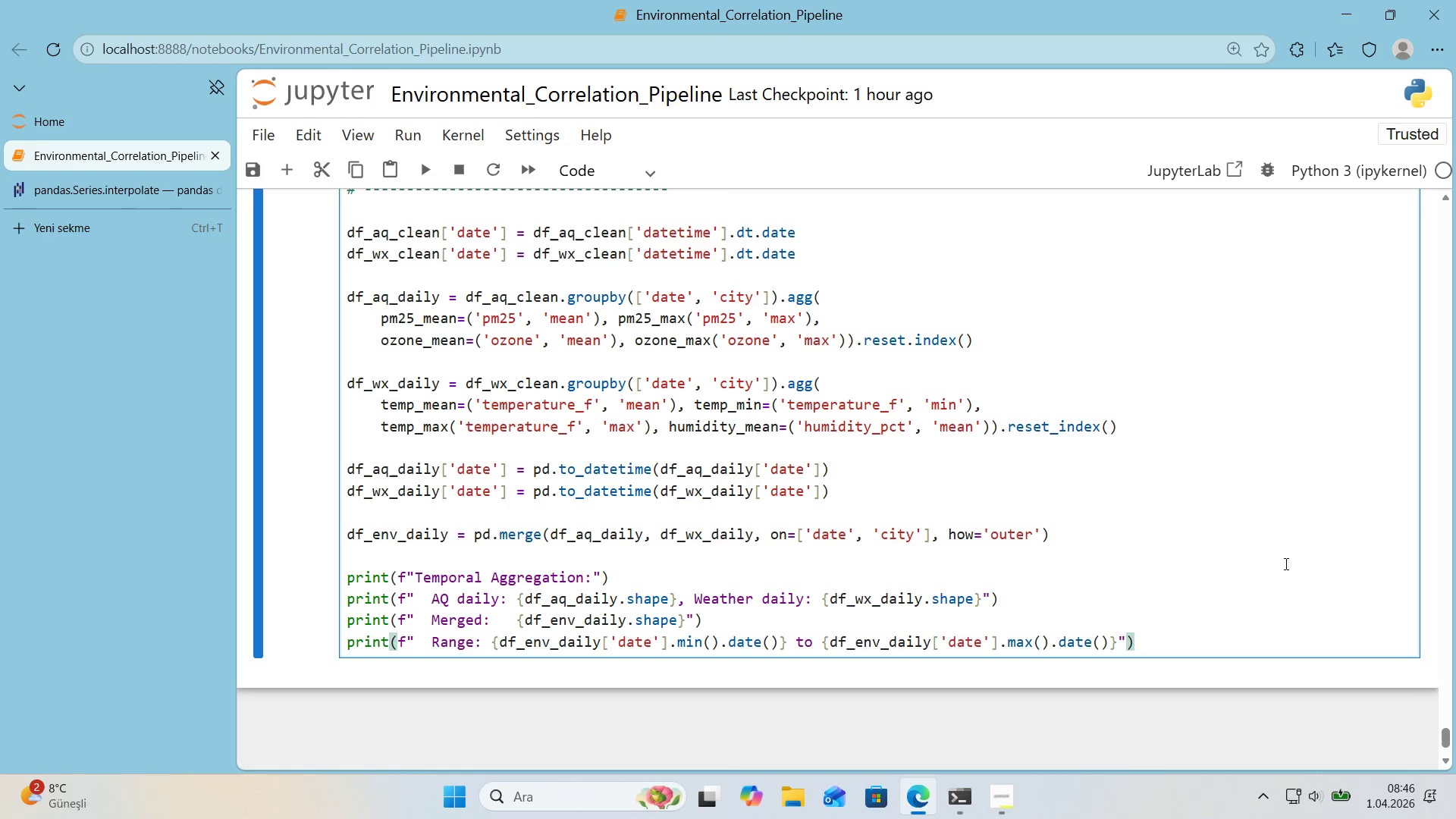 
key(Enter)
 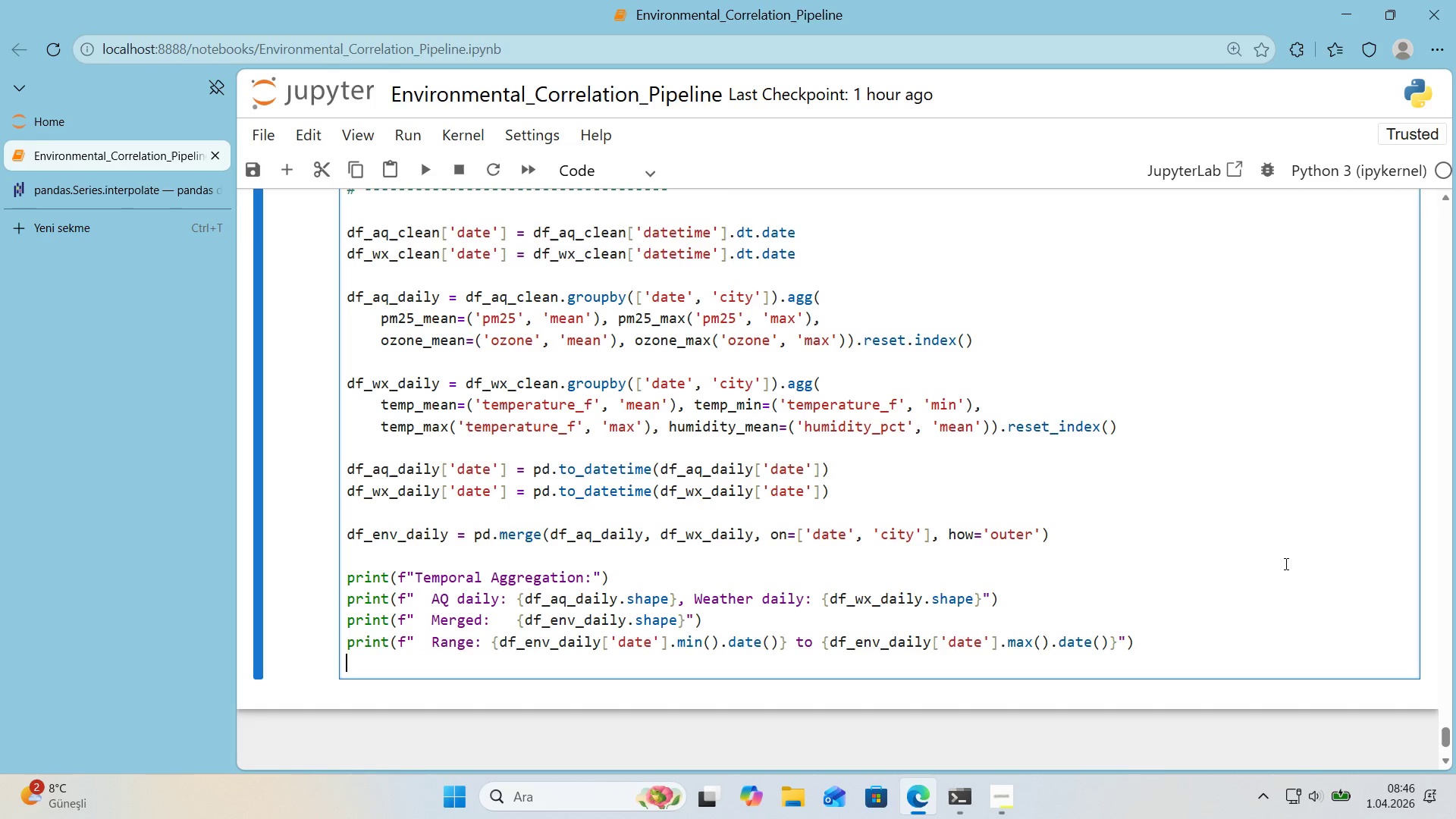 
type(pr'nt*()
 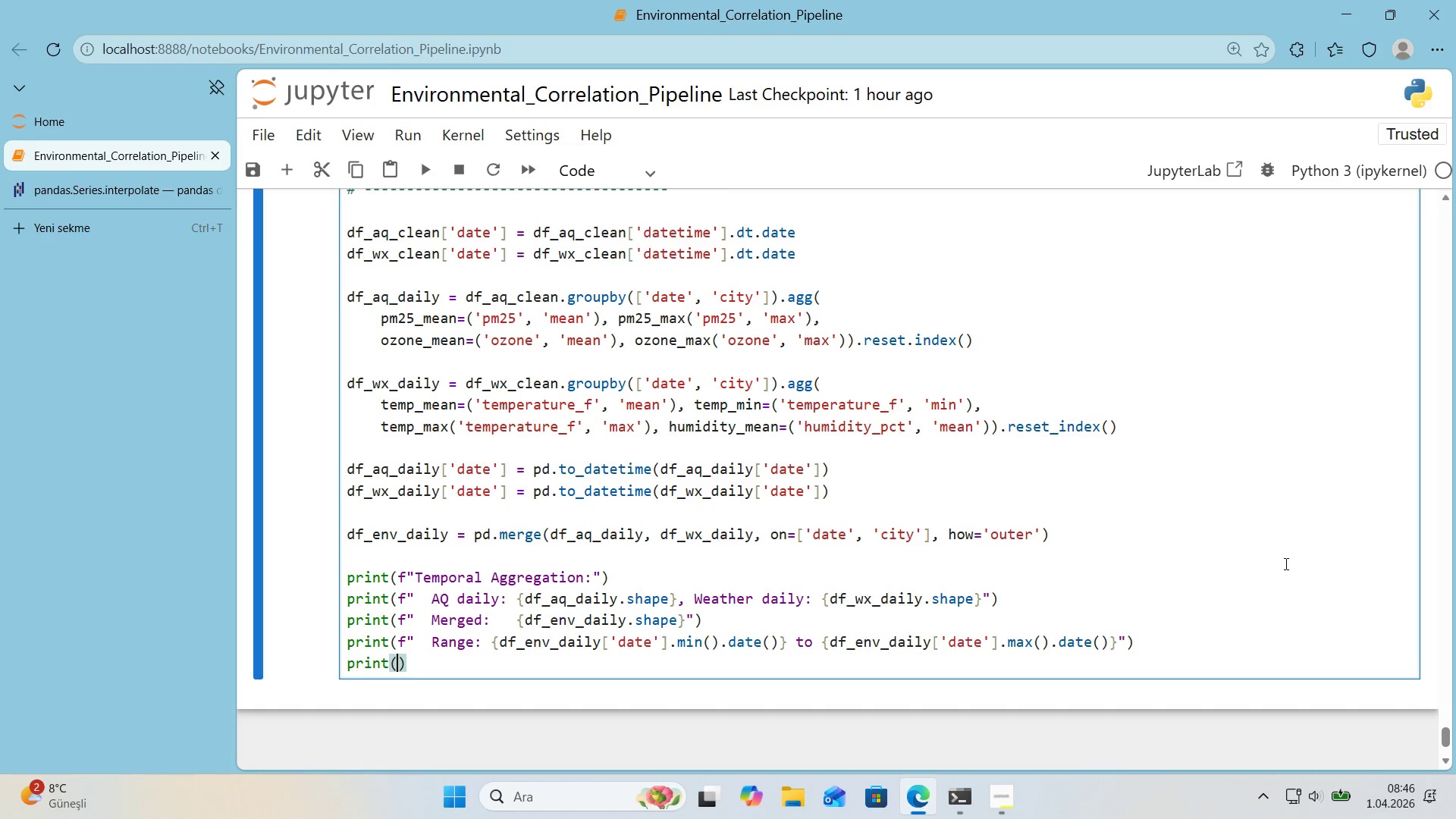 
 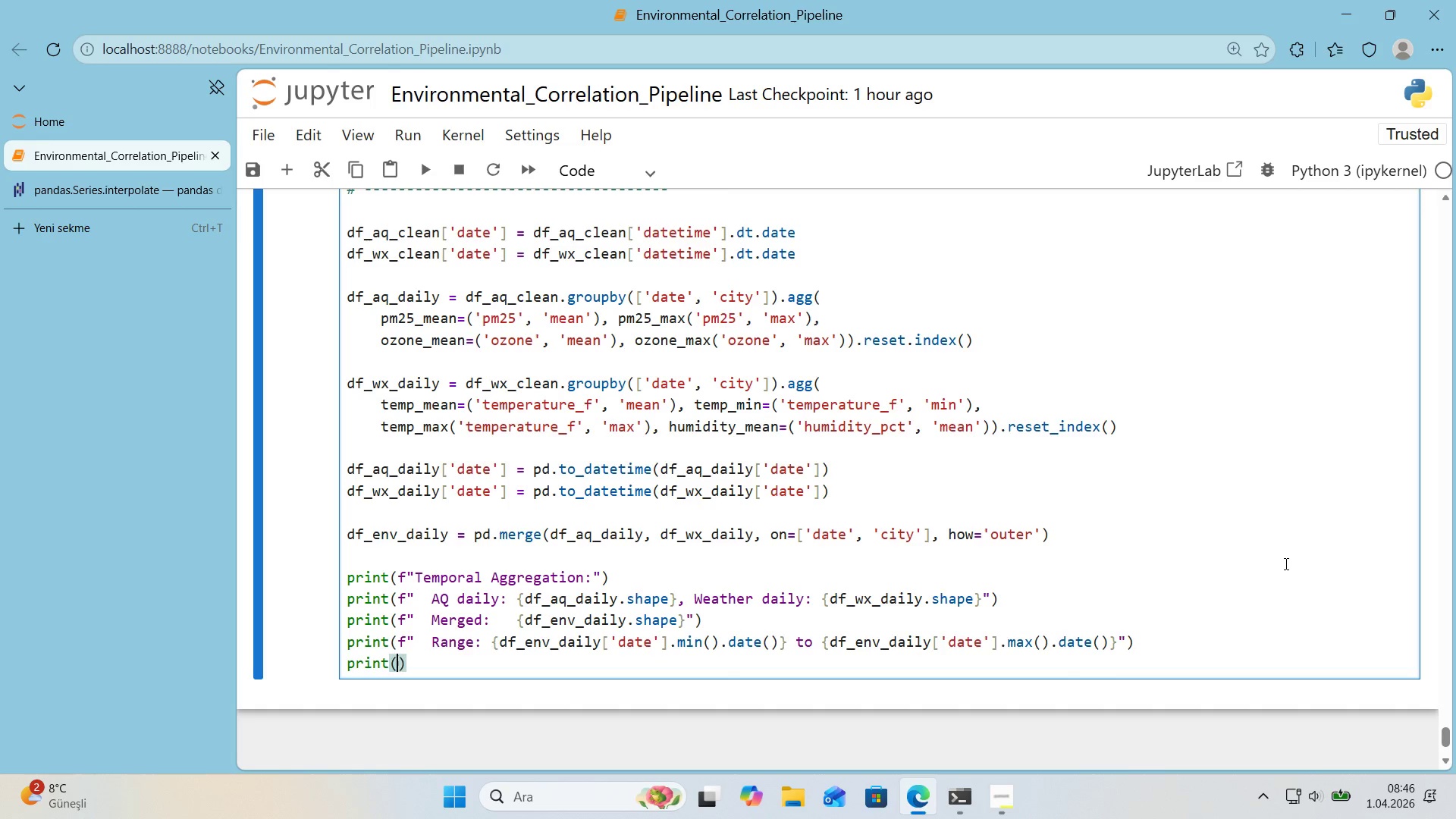 
key(ArrowLeft)
 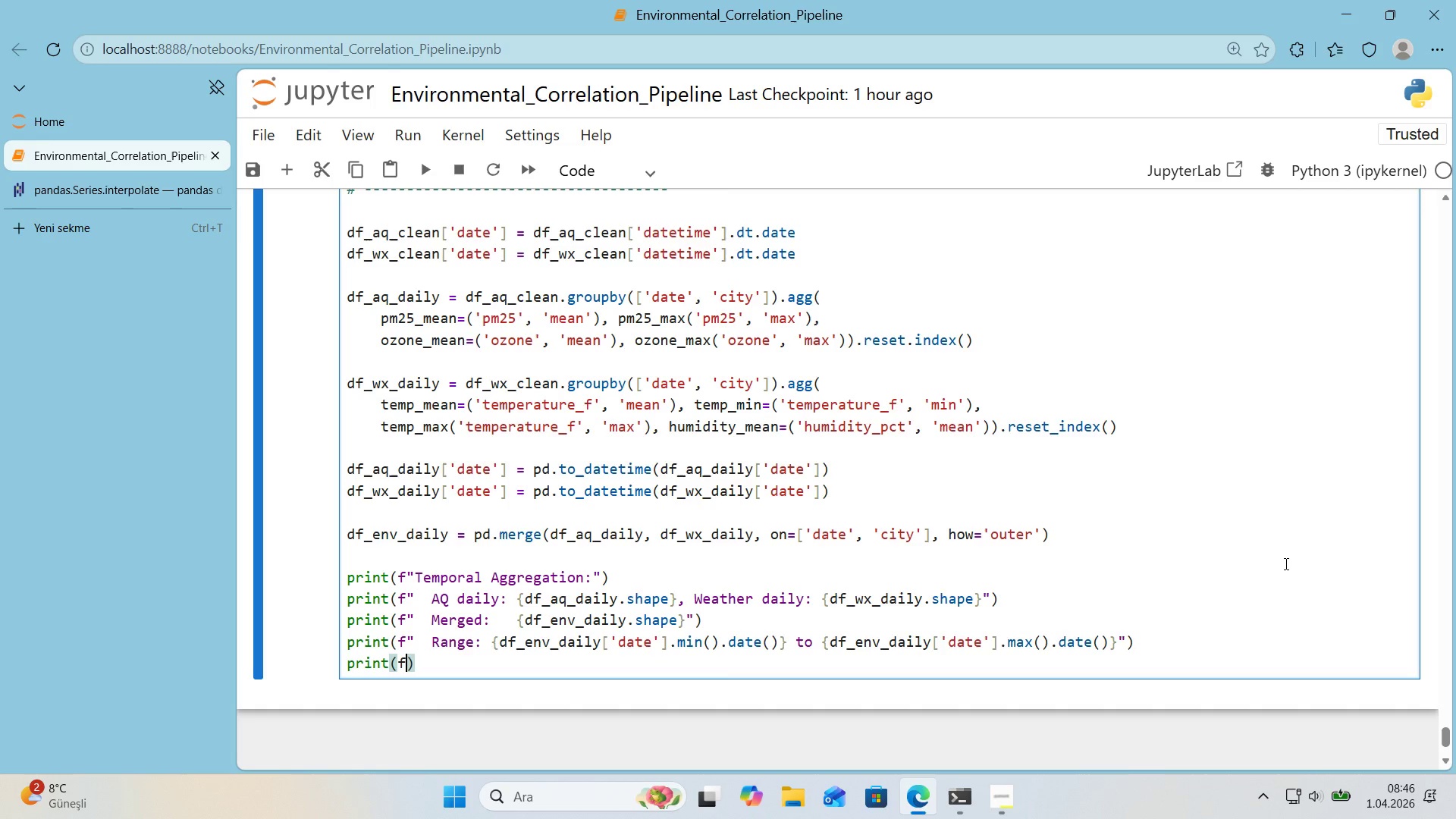 
key(F)
 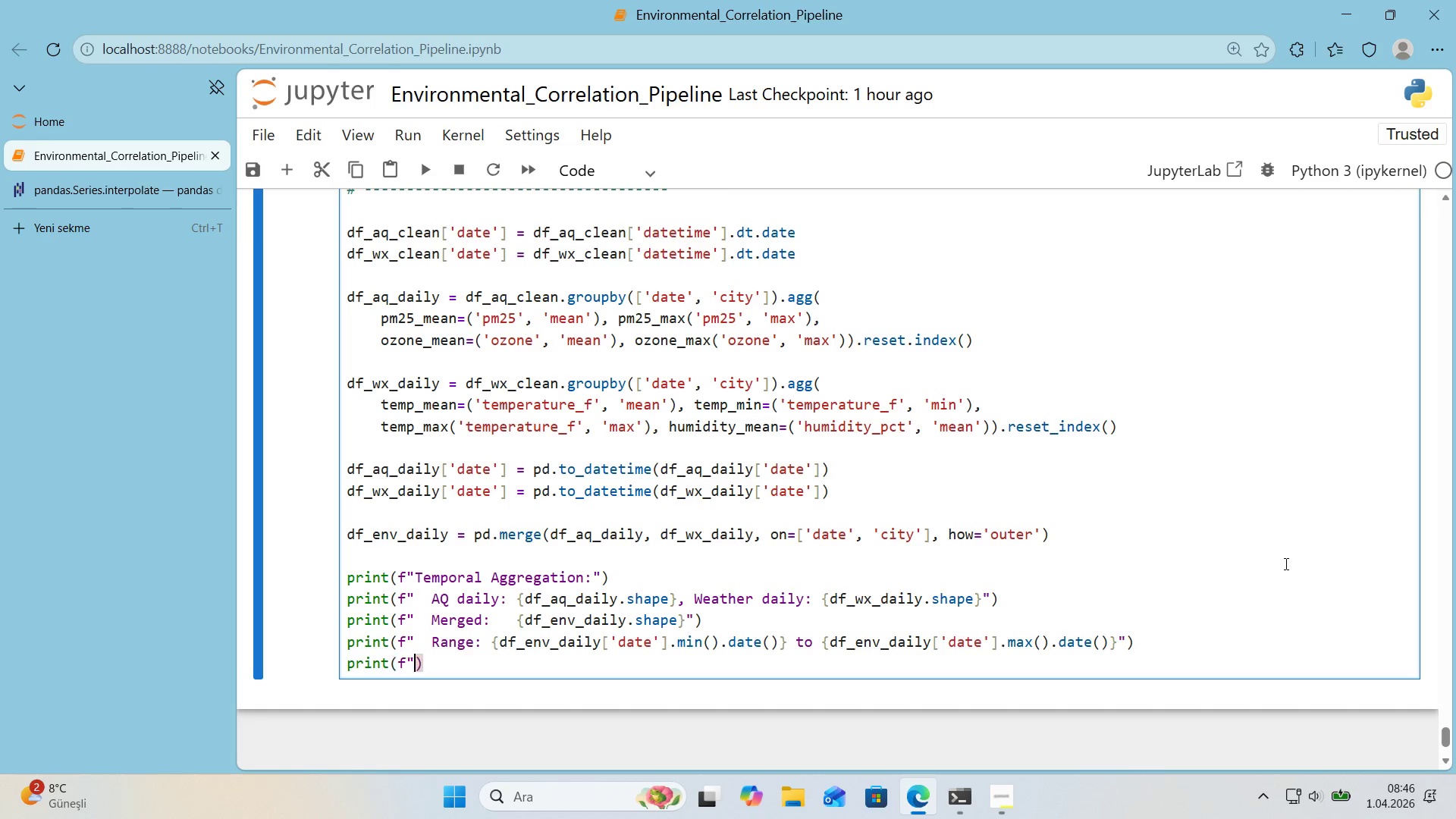 
key(Backquote)
 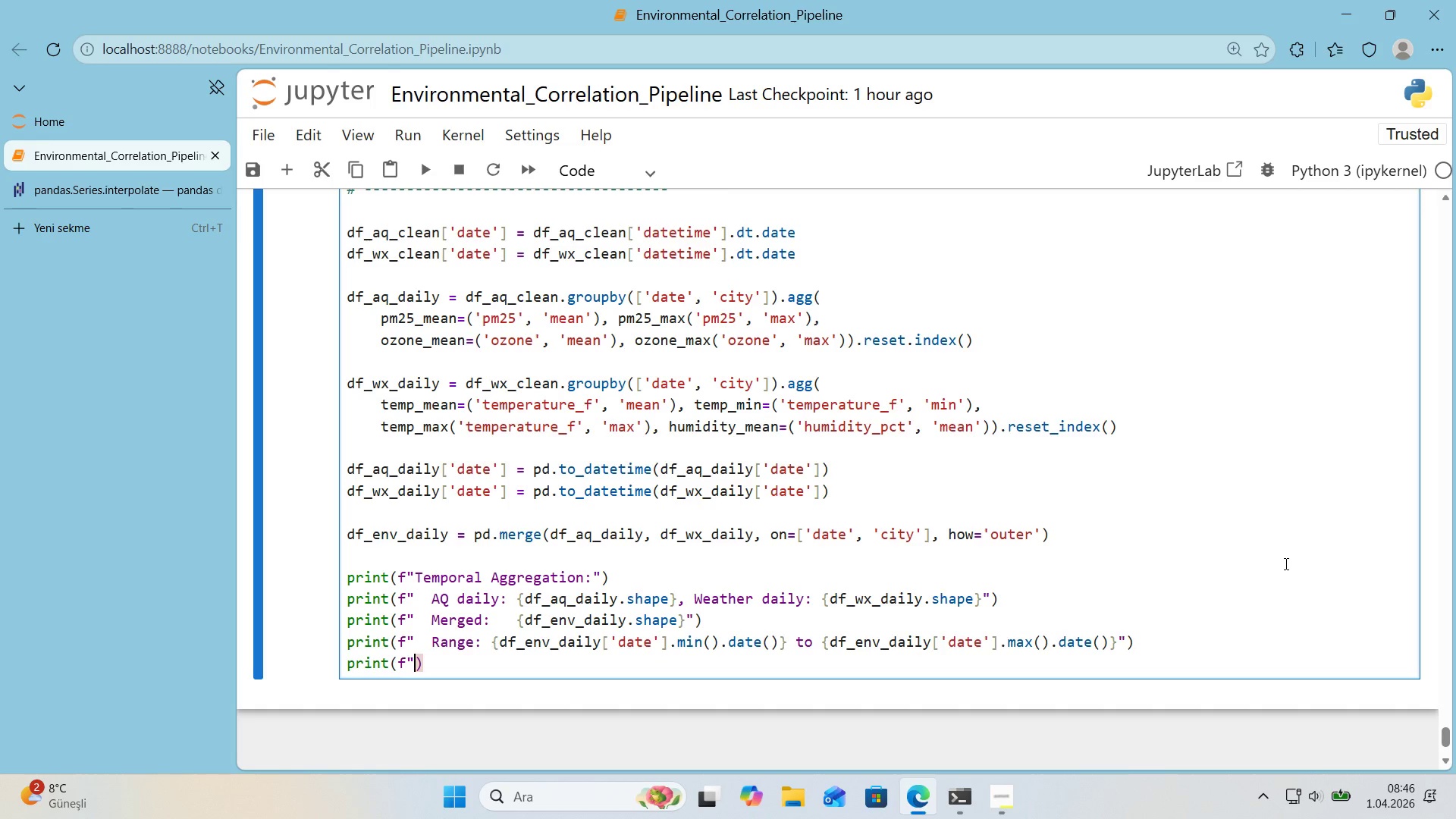 
key(Backquote)
 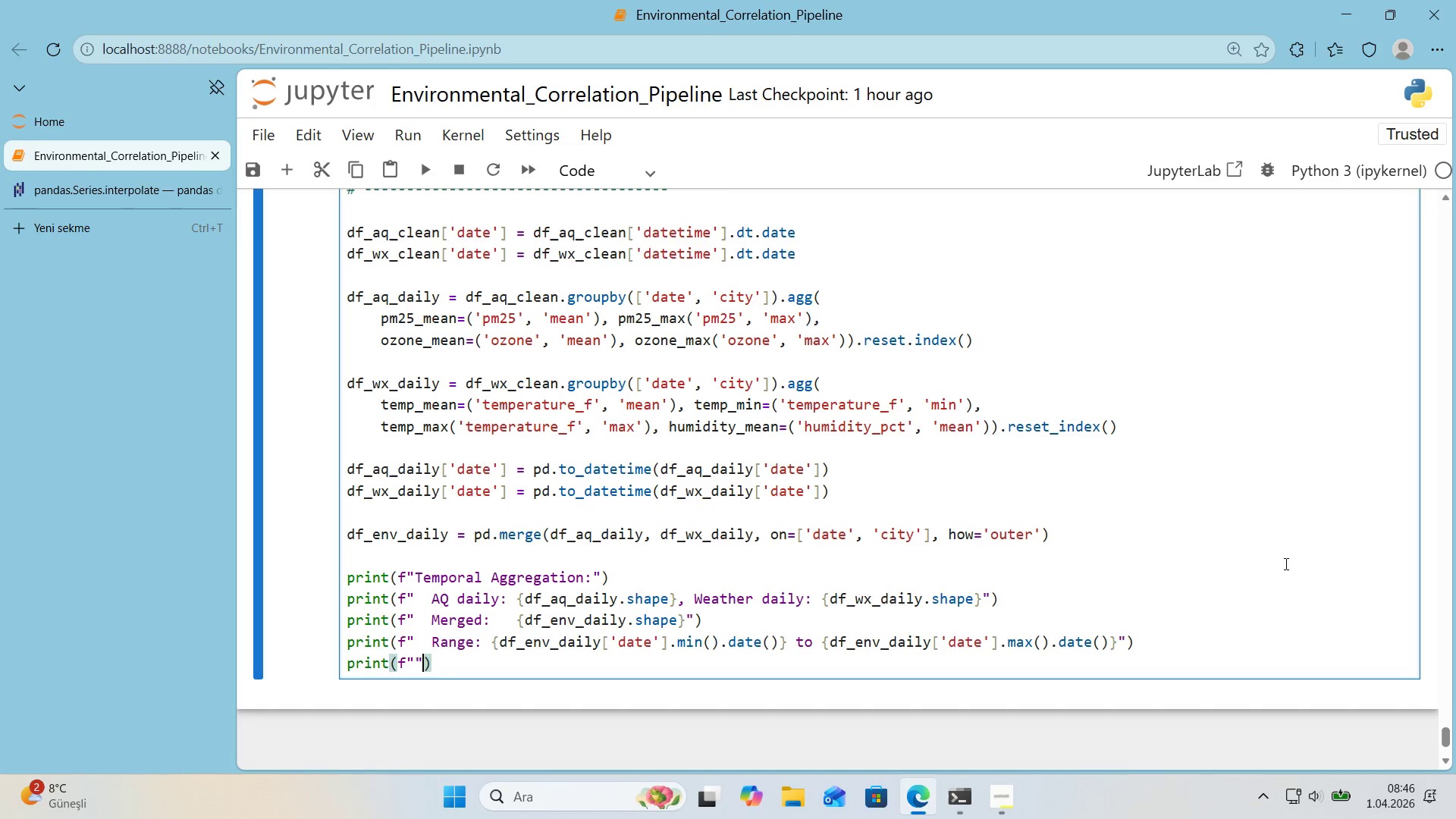 
key(ArrowLeft)
 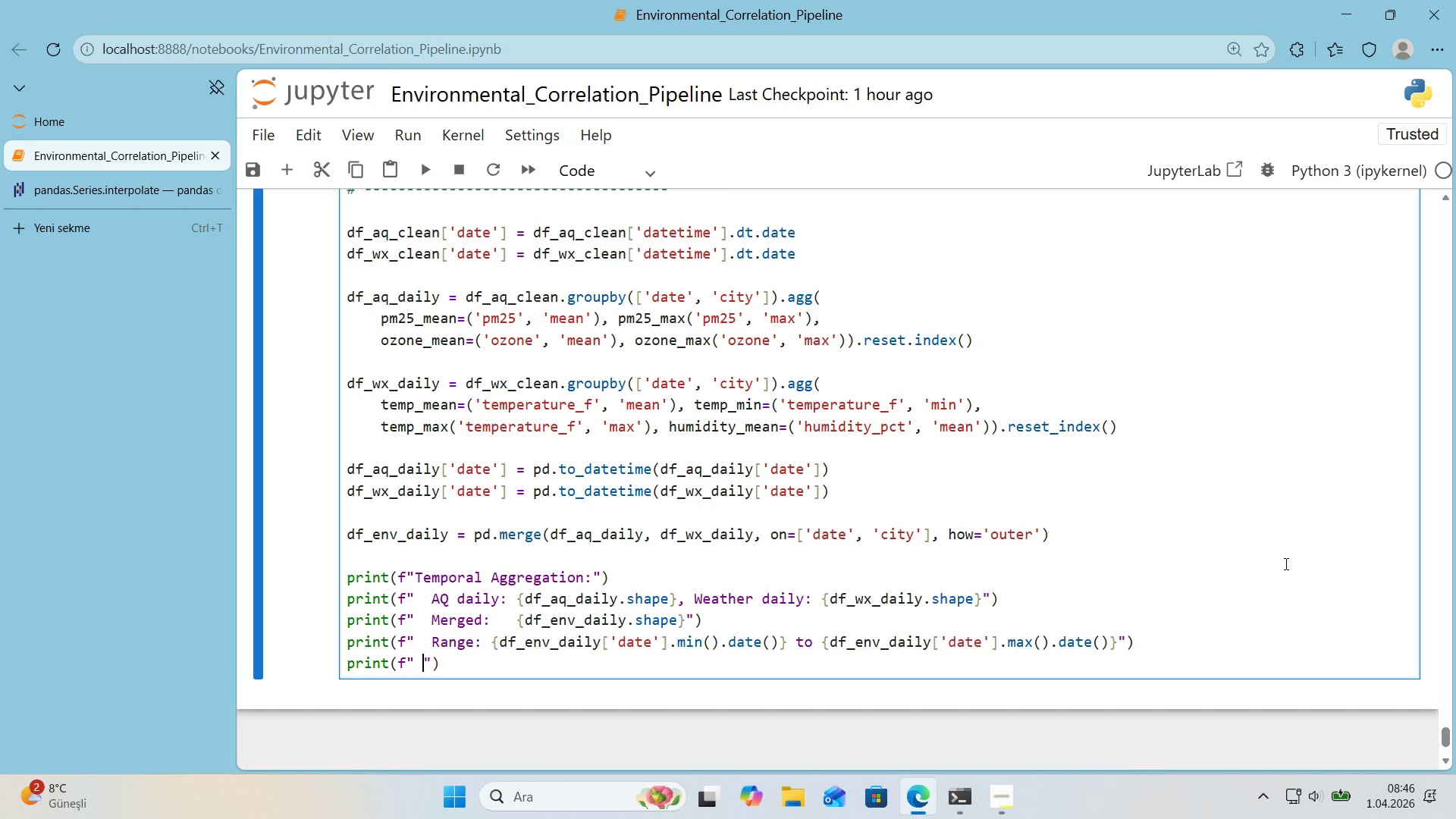 
key(Space)
 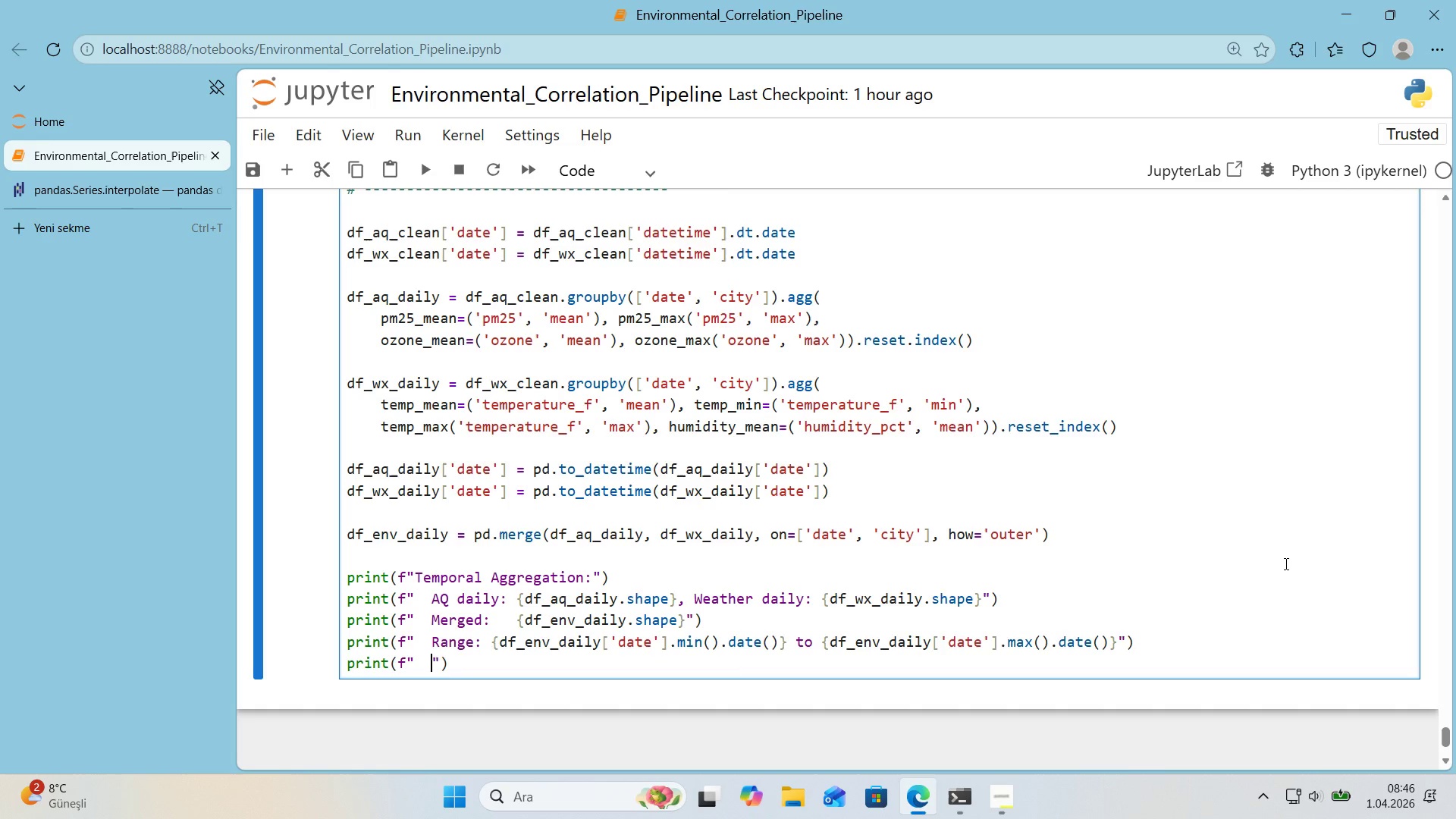 
key(Space)
 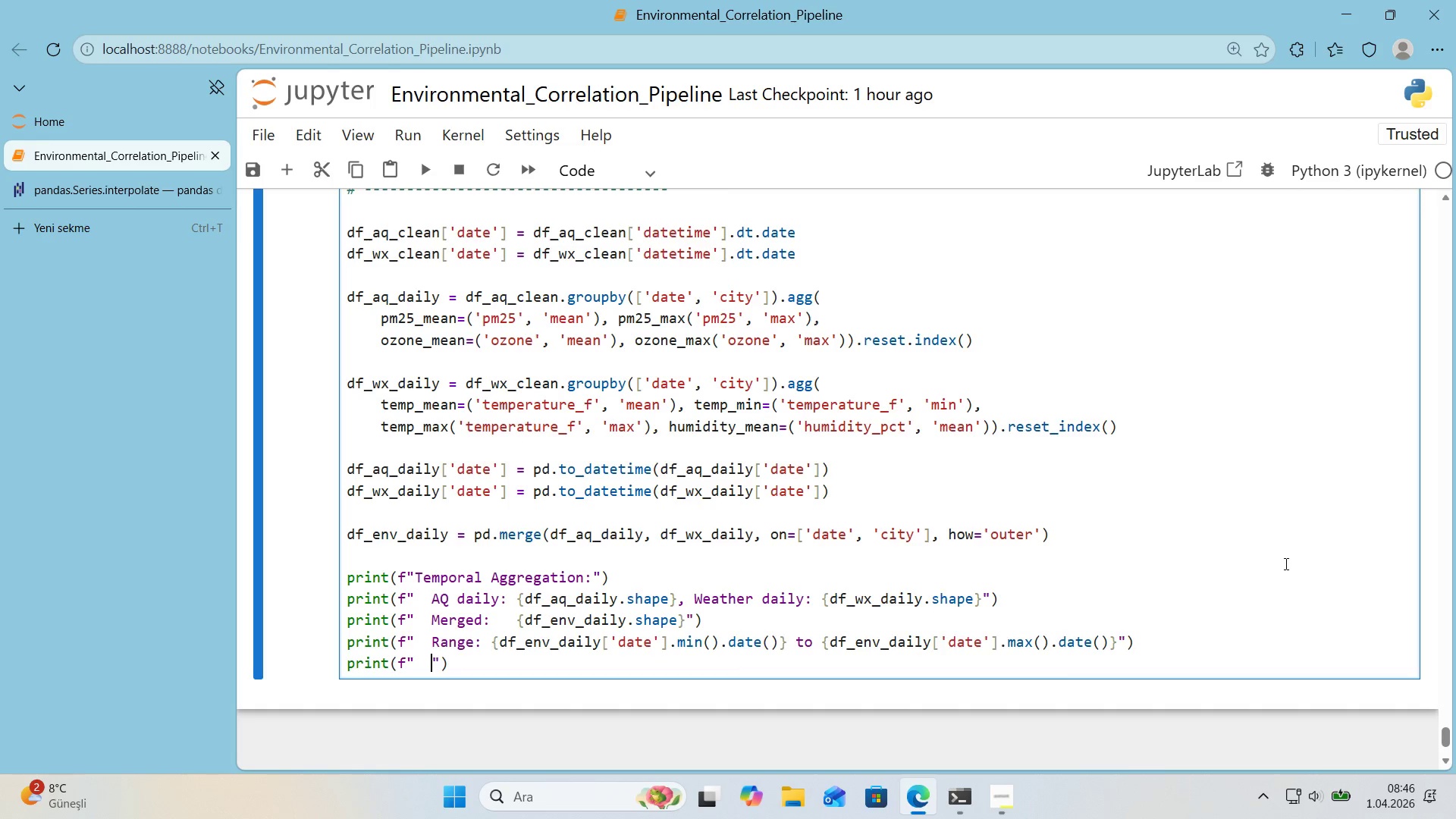 
key(Backspace)
 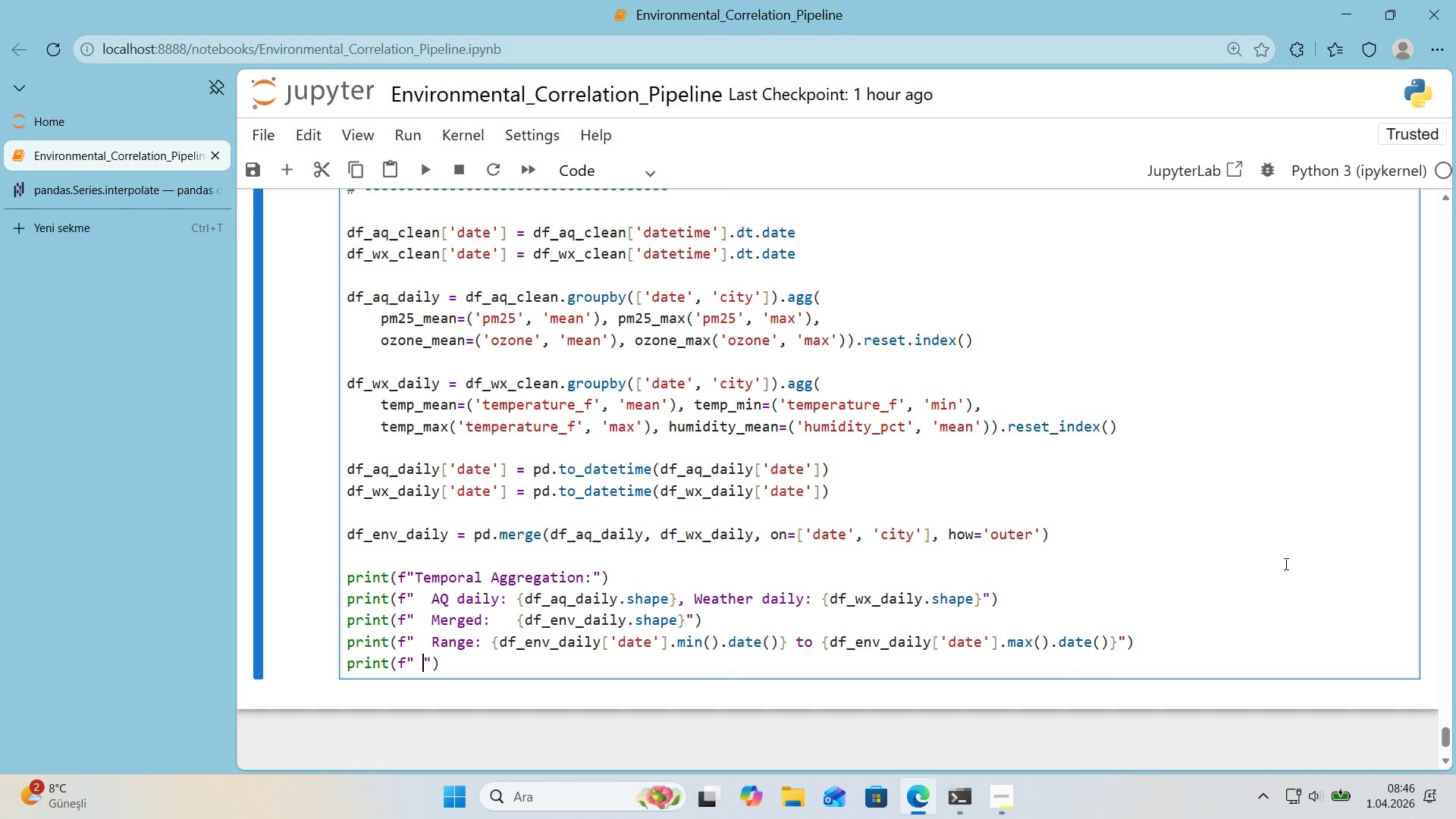 
key(Backspace)
 